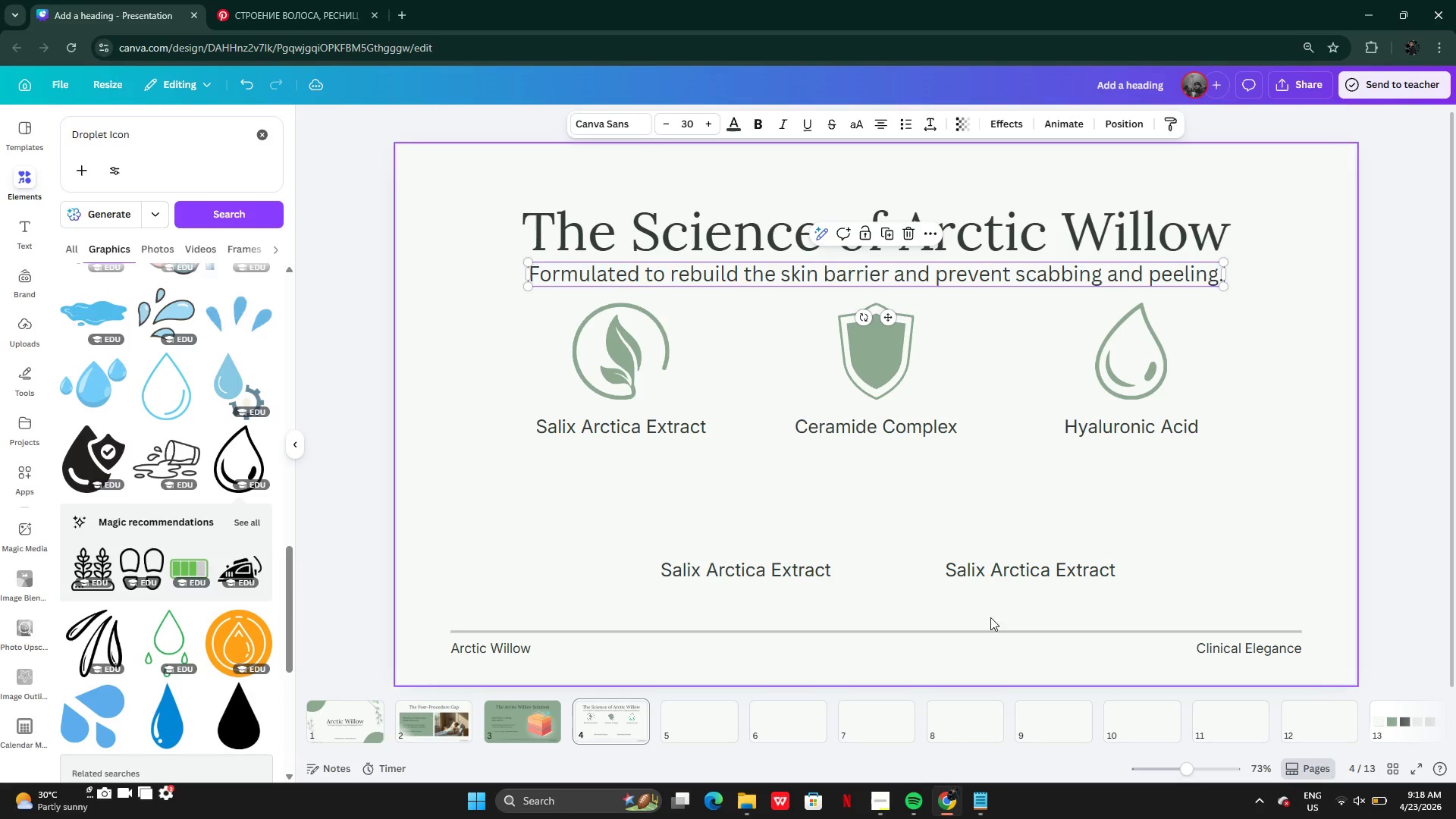 
left_click([982, 801])
 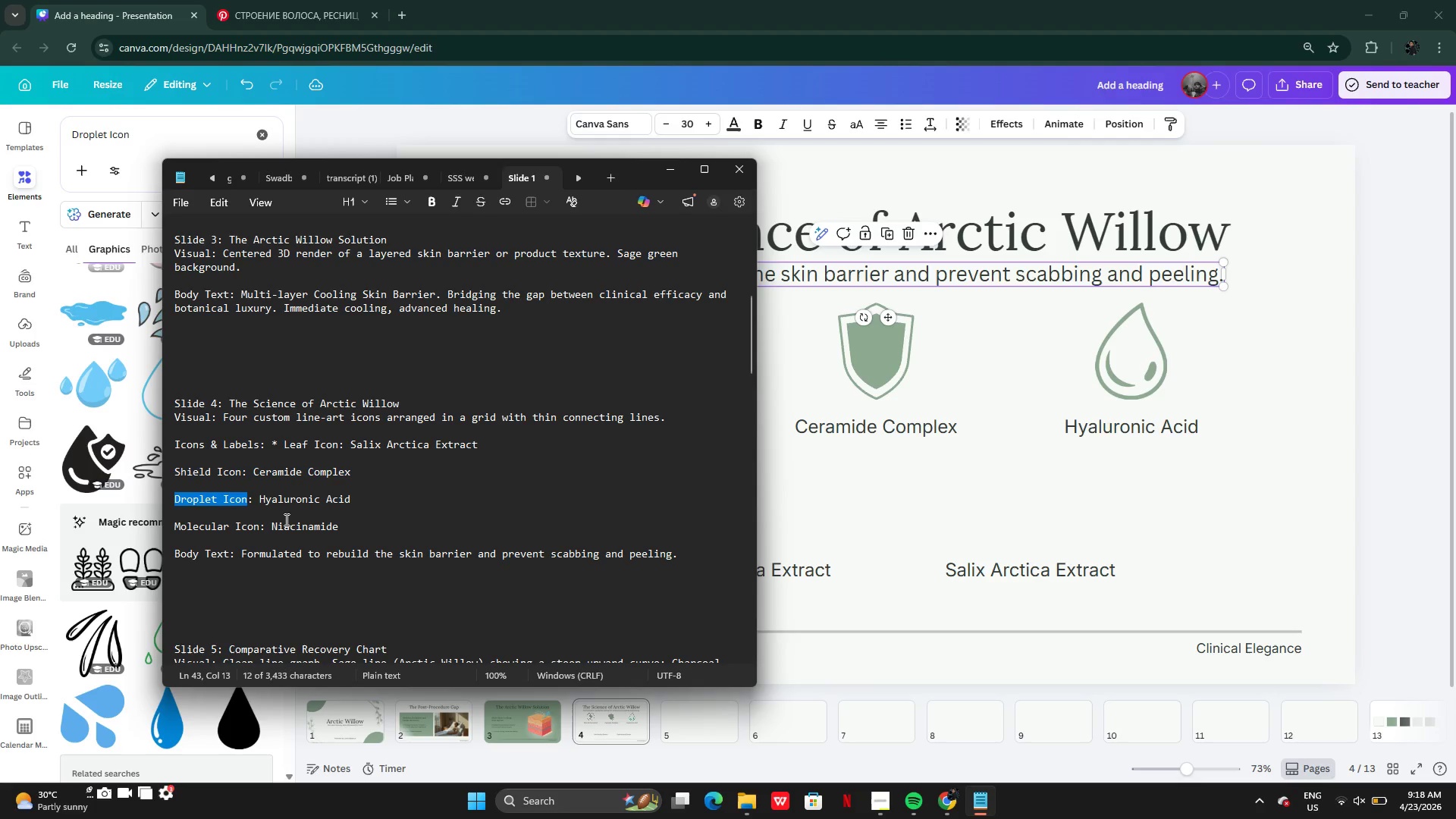 
left_click([250, 536])
 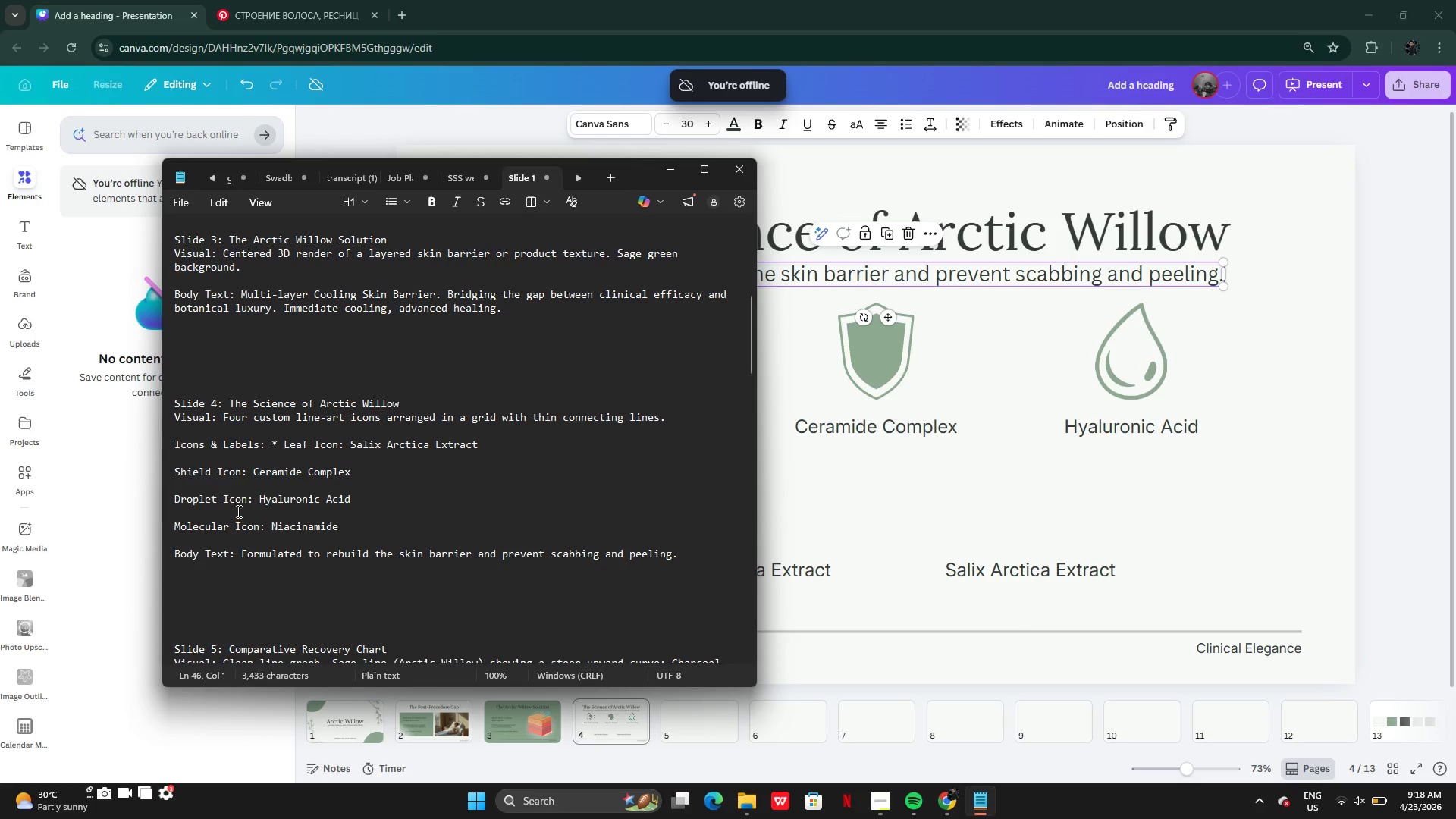 
left_click([231, 521])
 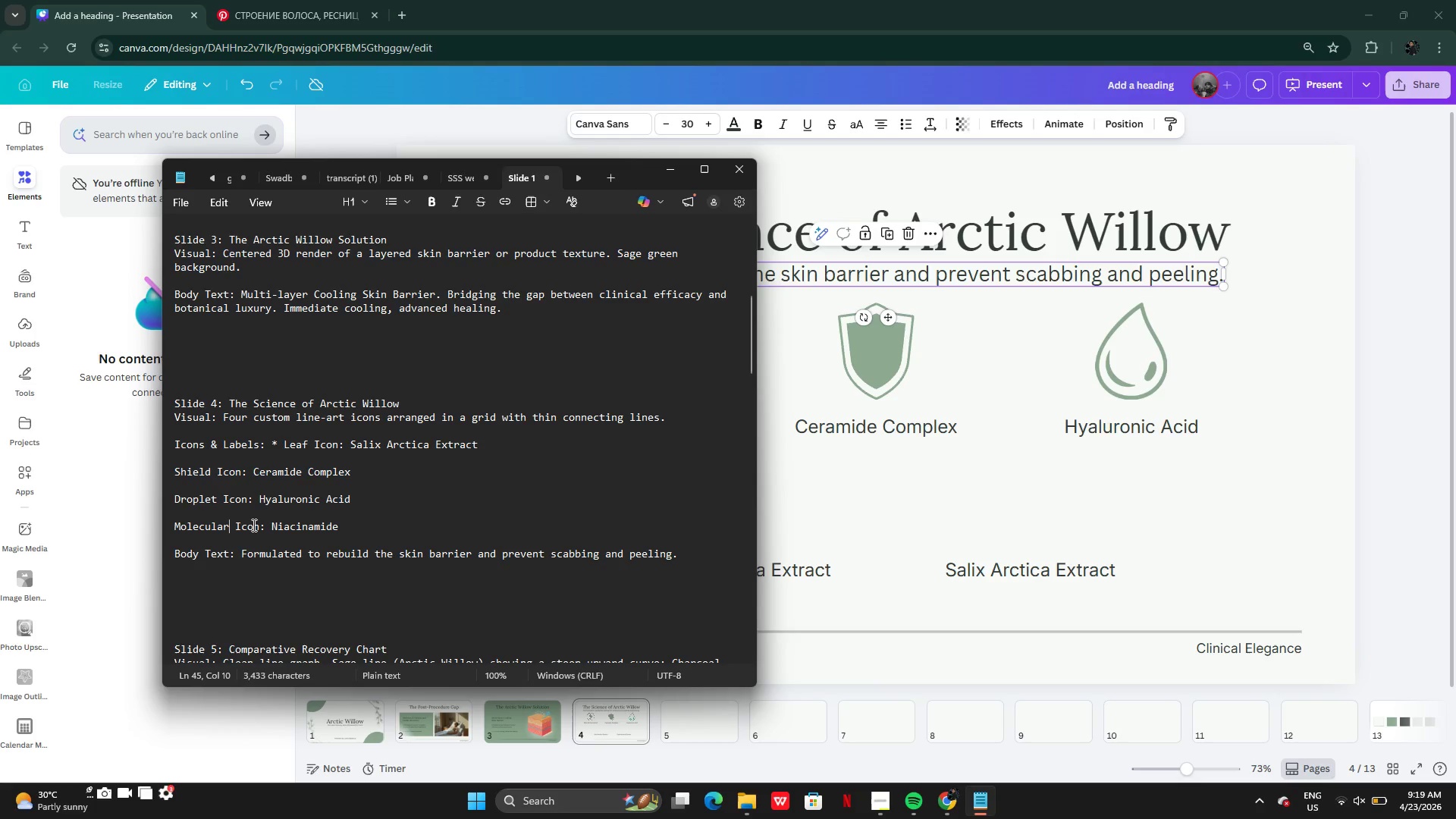 
wait(7.73)
 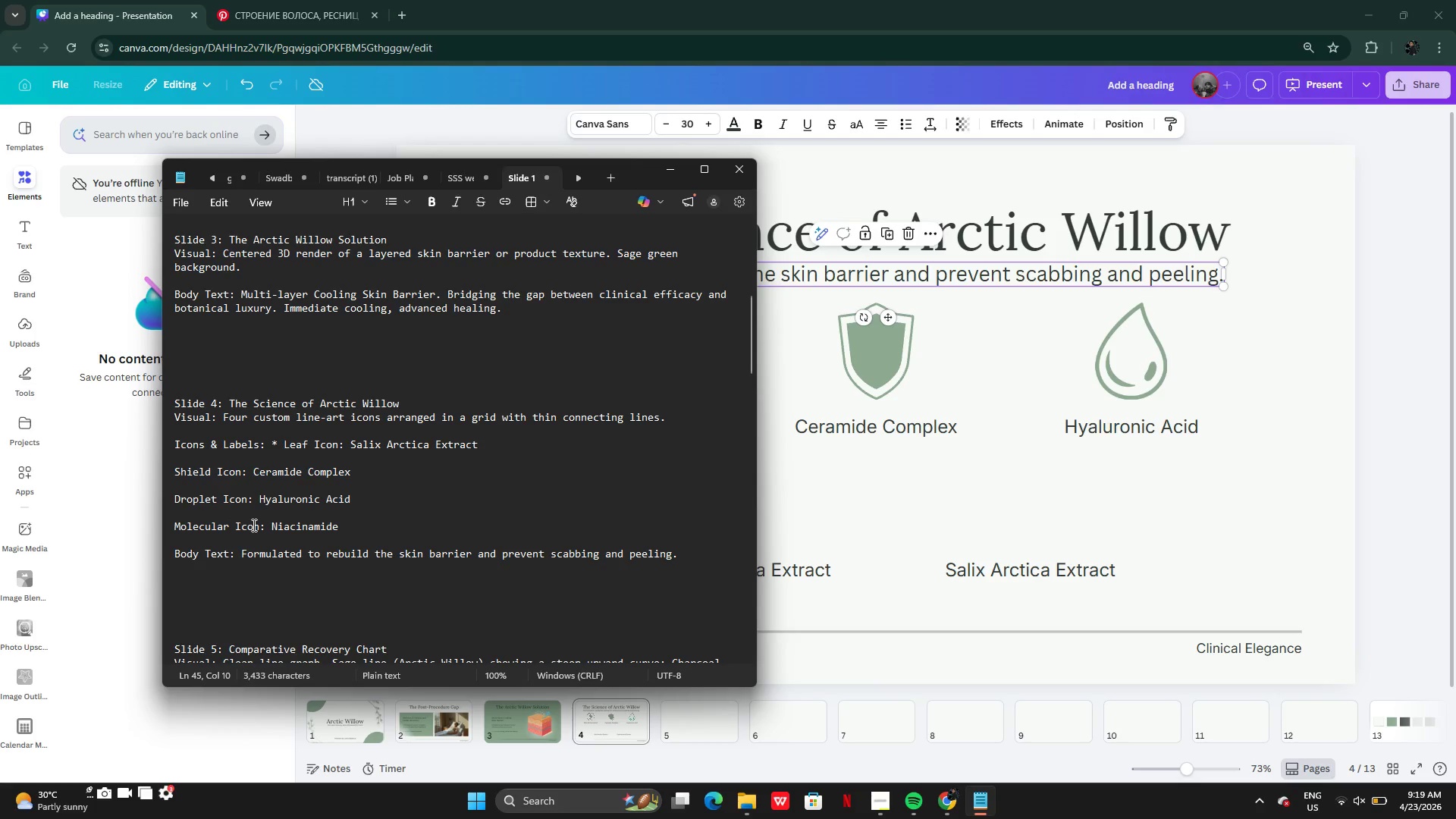 
left_click([265, 494])
 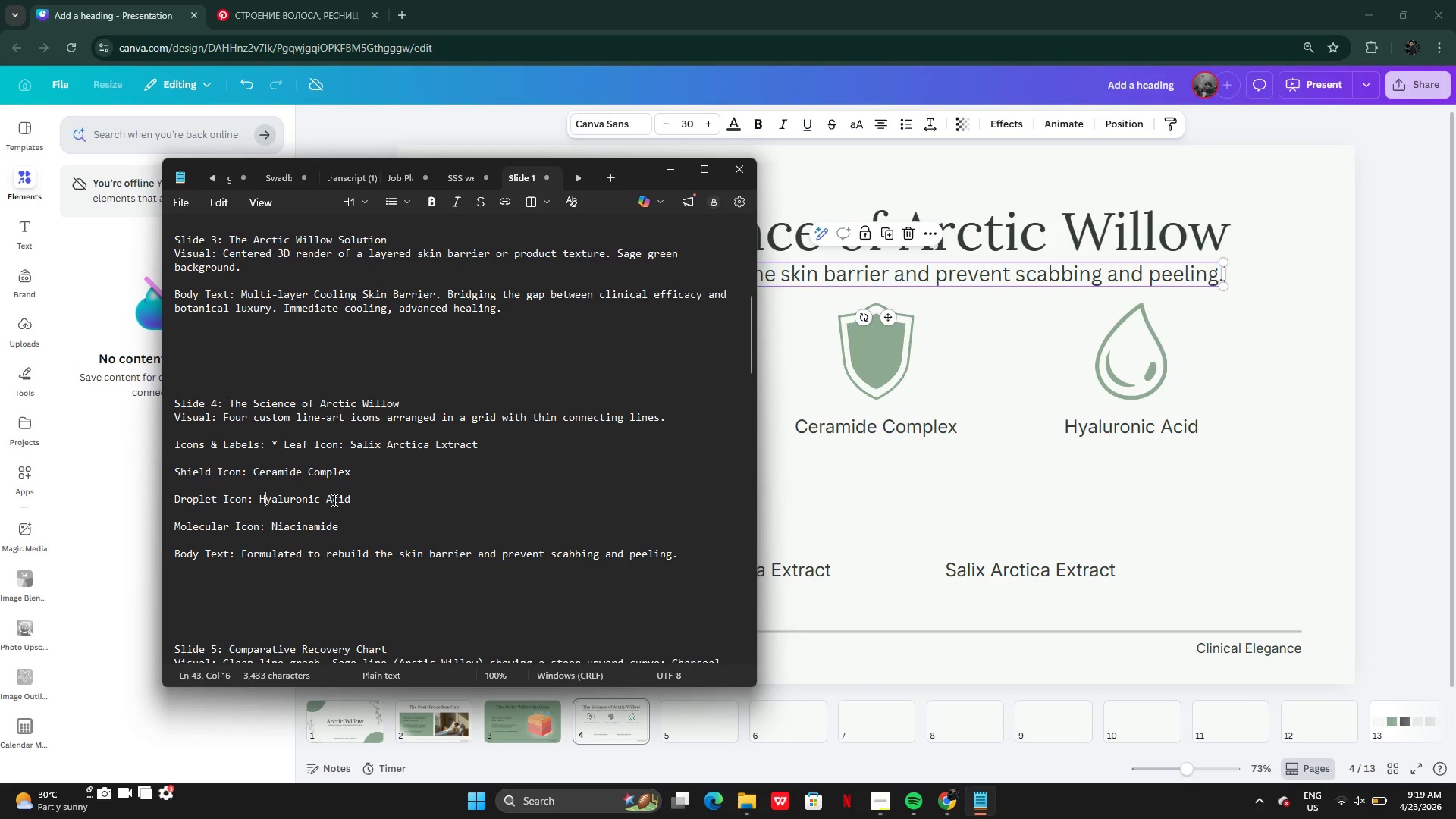 
left_click([333, 500])
 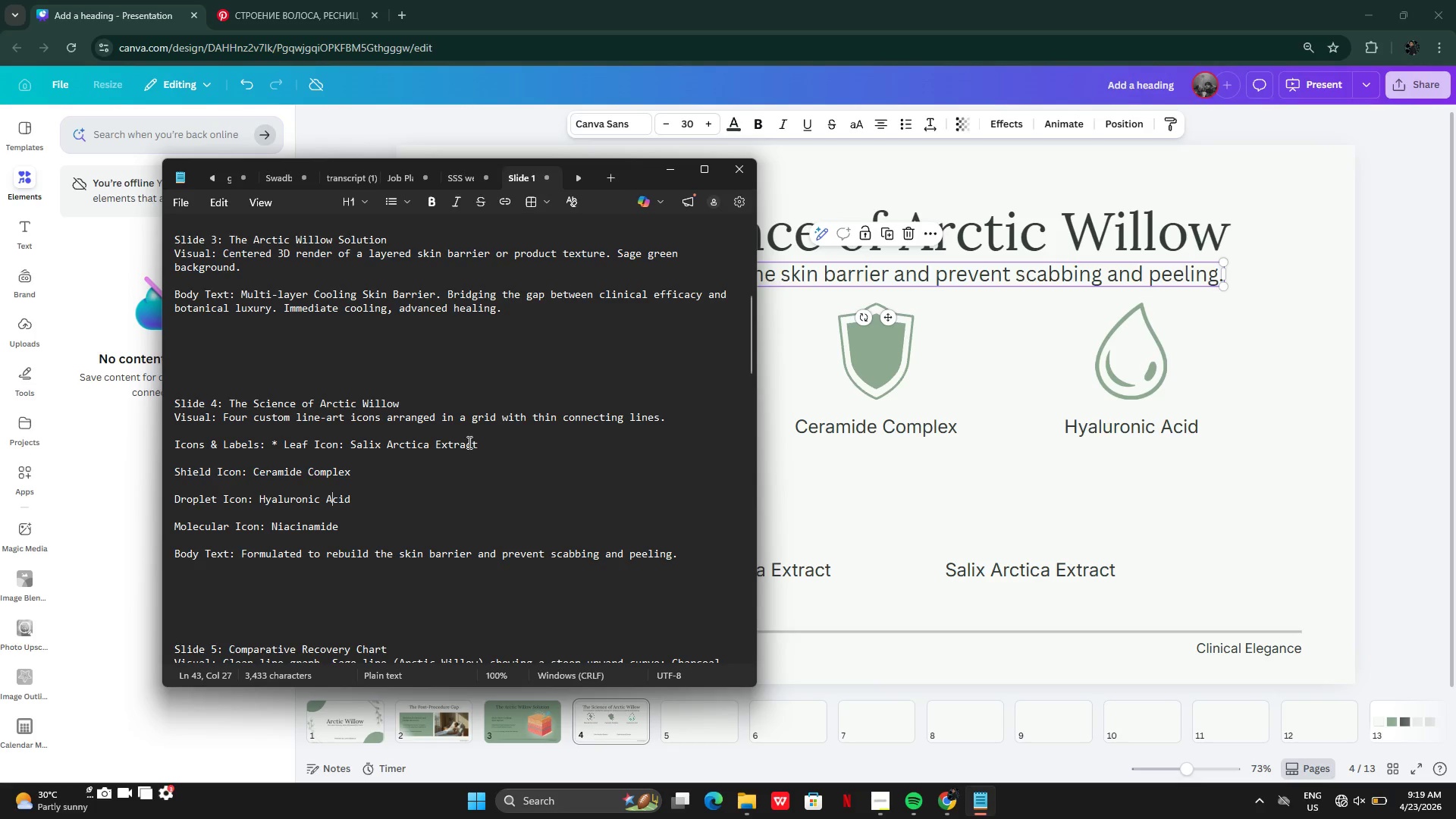 
left_click([1039, 503])
 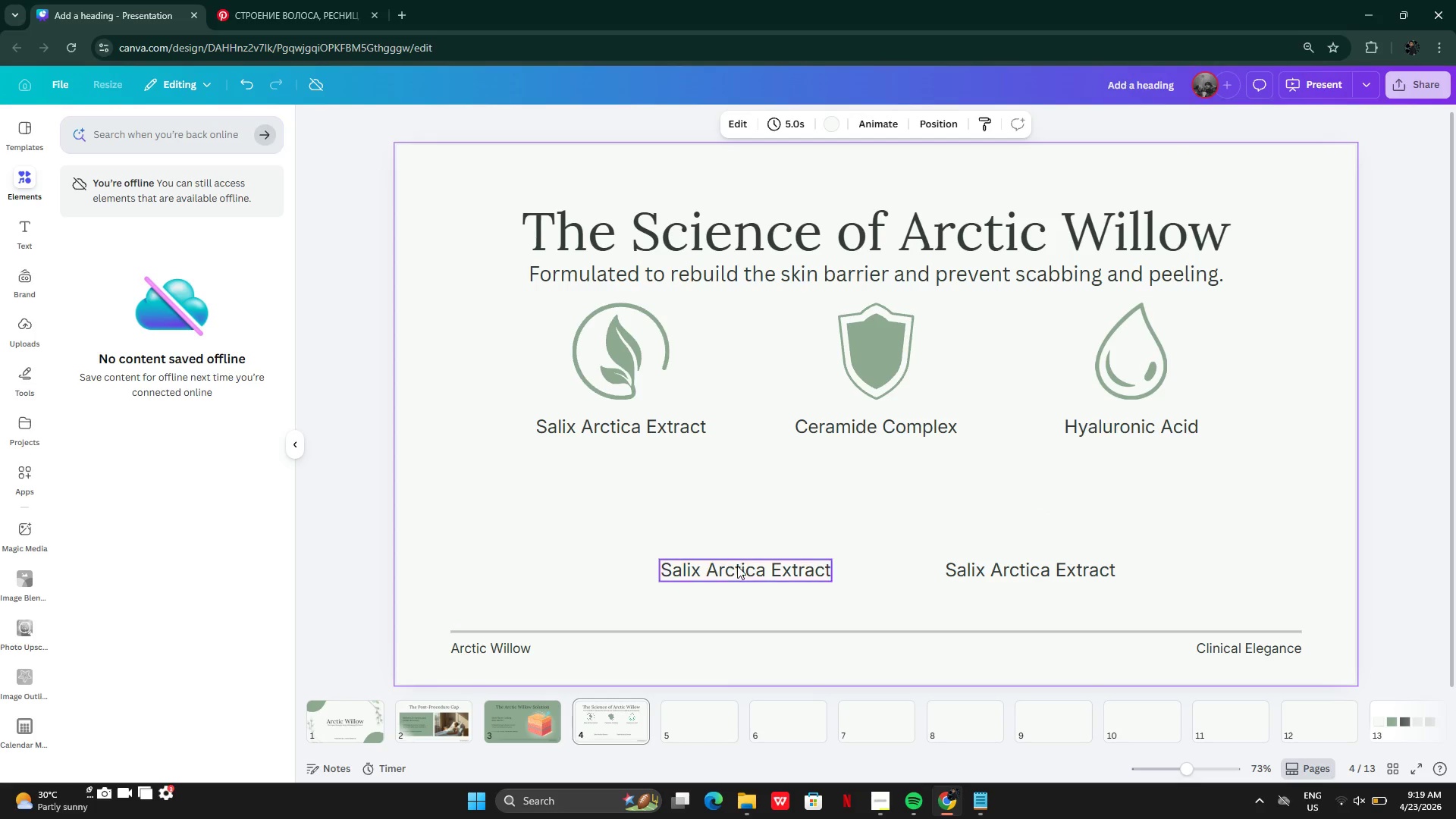 
left_click([739, 568])
 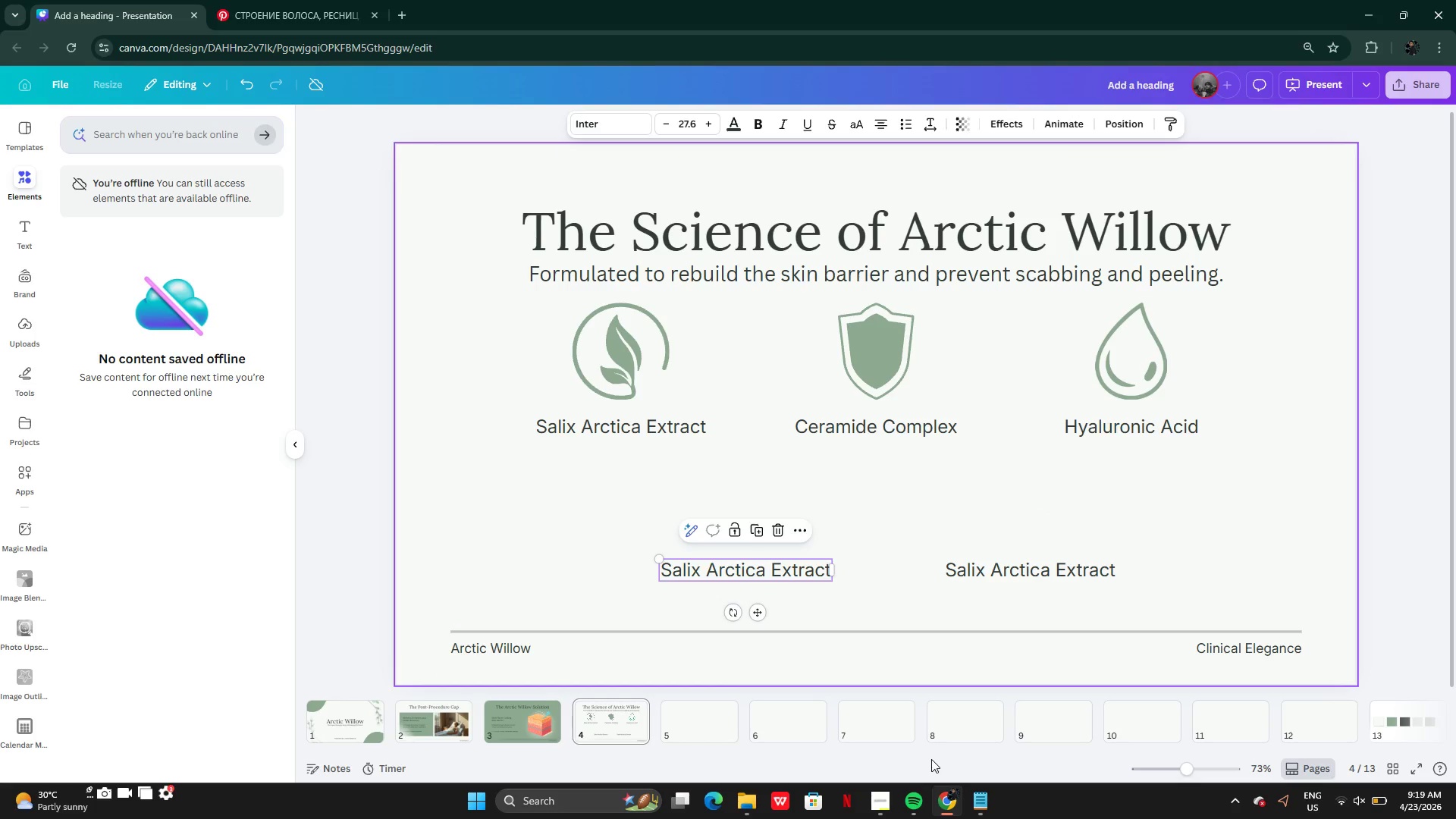 
left_click([981, 805])
 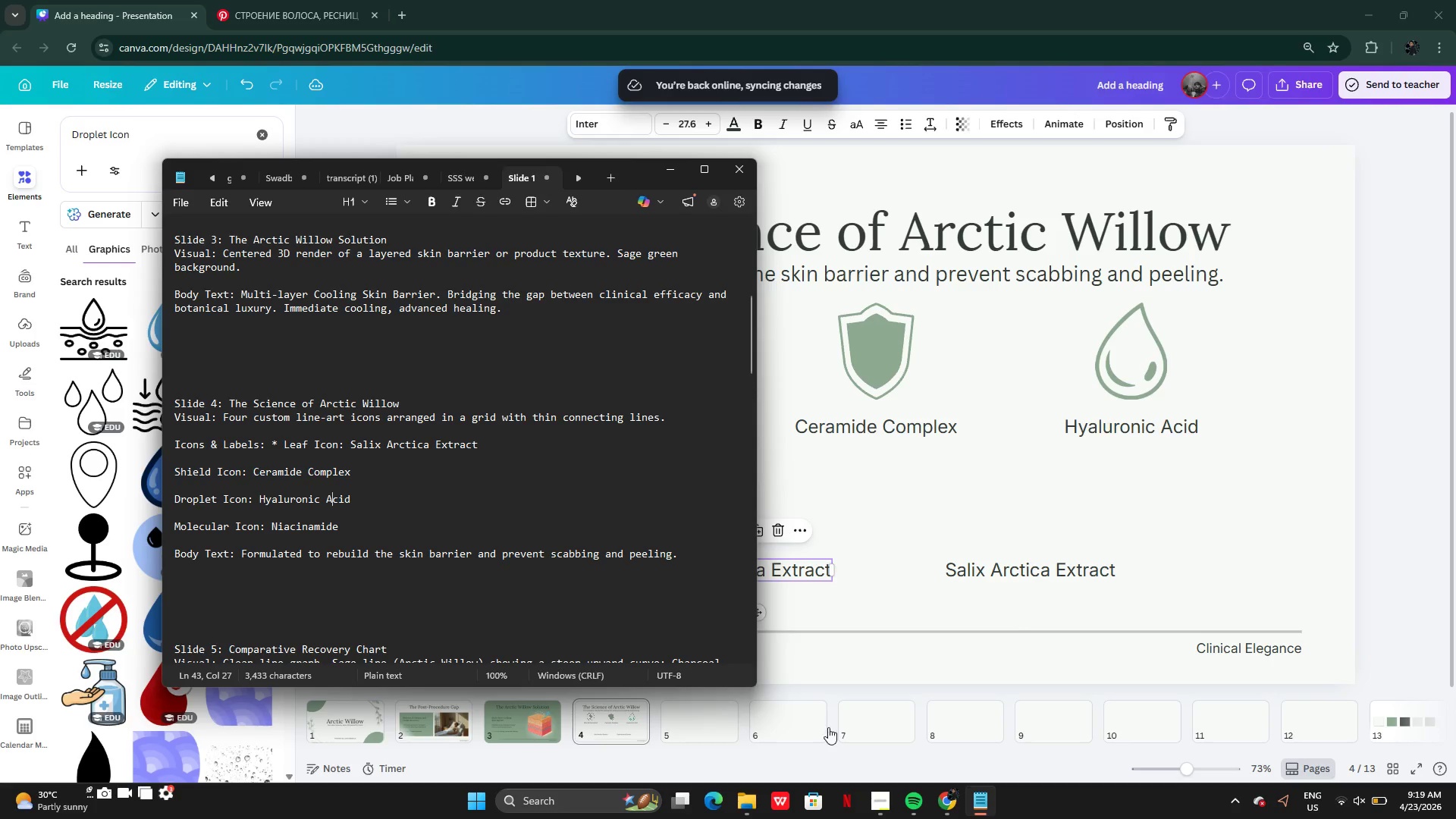 
left_click([979, 804])
 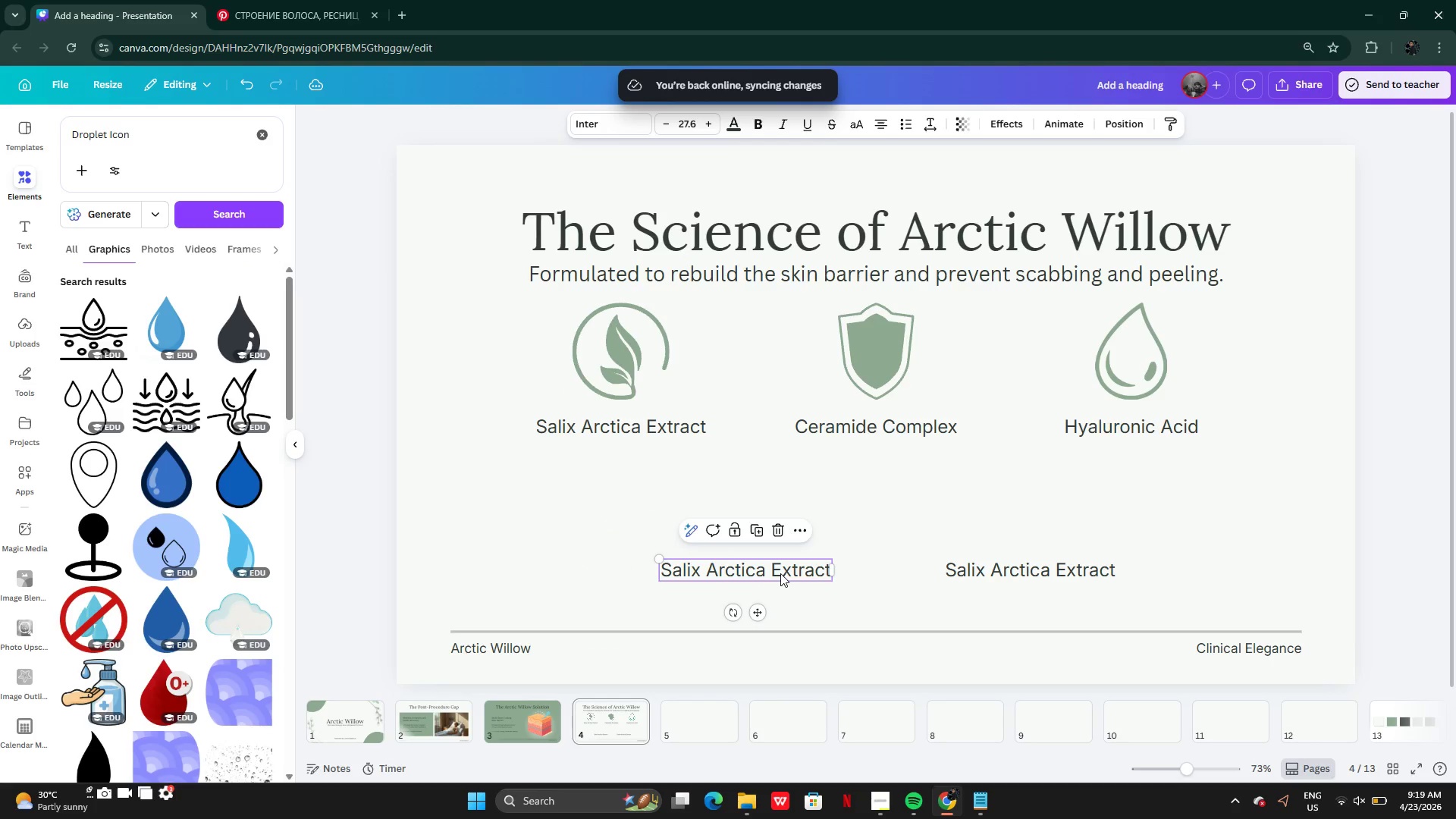 
key(Backspace)
 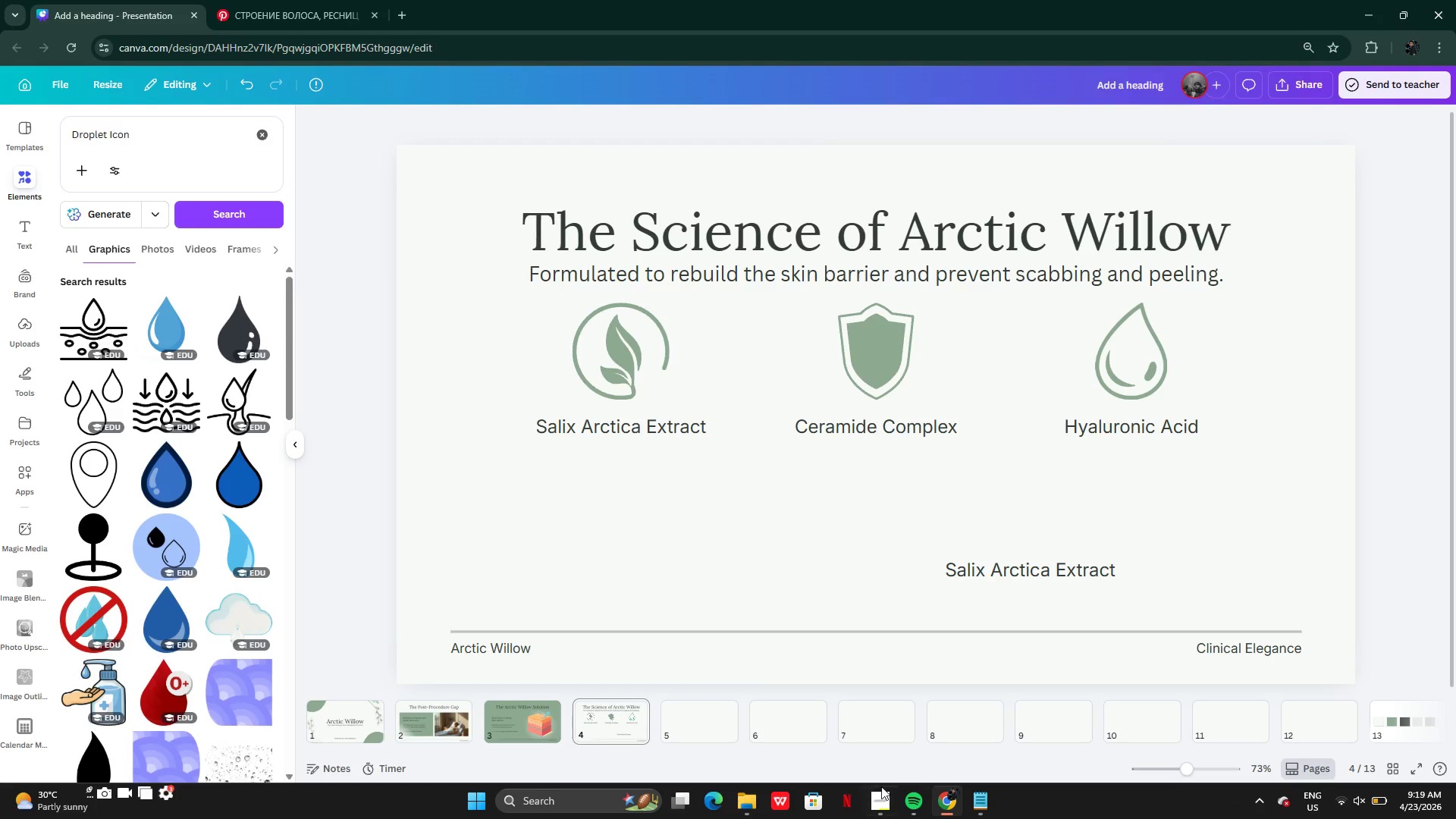 
wait(6.66)
 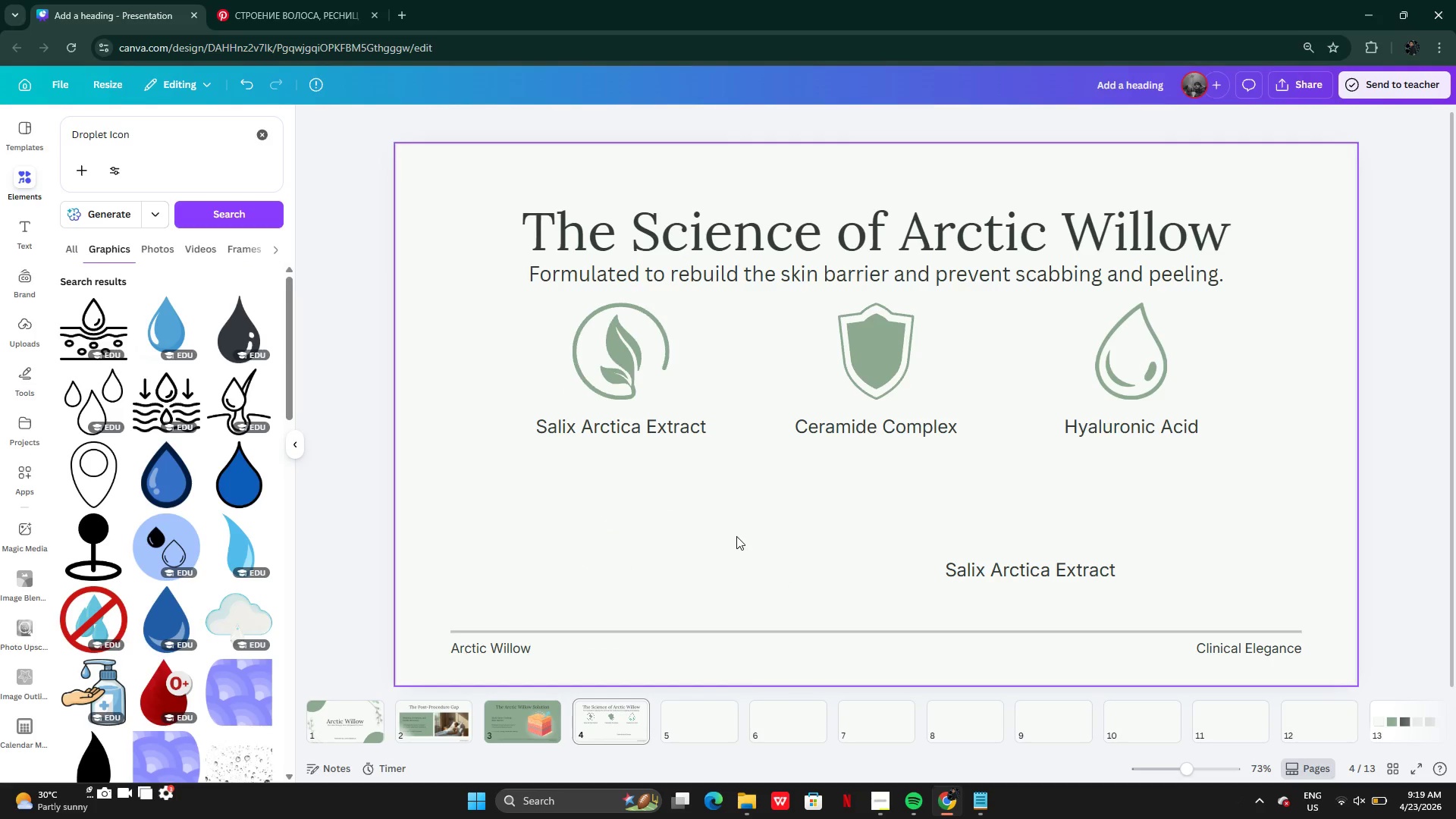 
left_click([974, 800])
 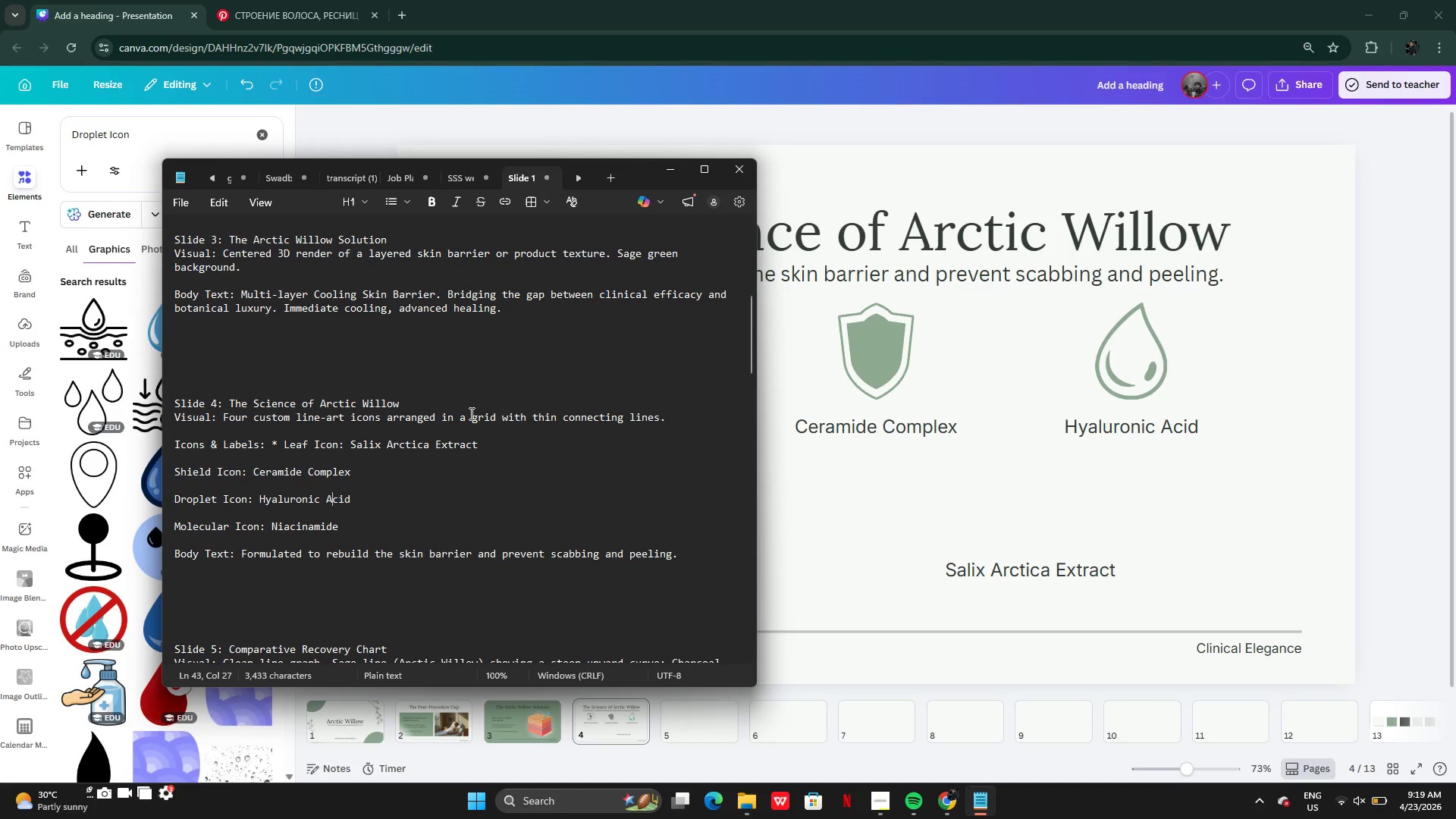 
wait(8.55)
 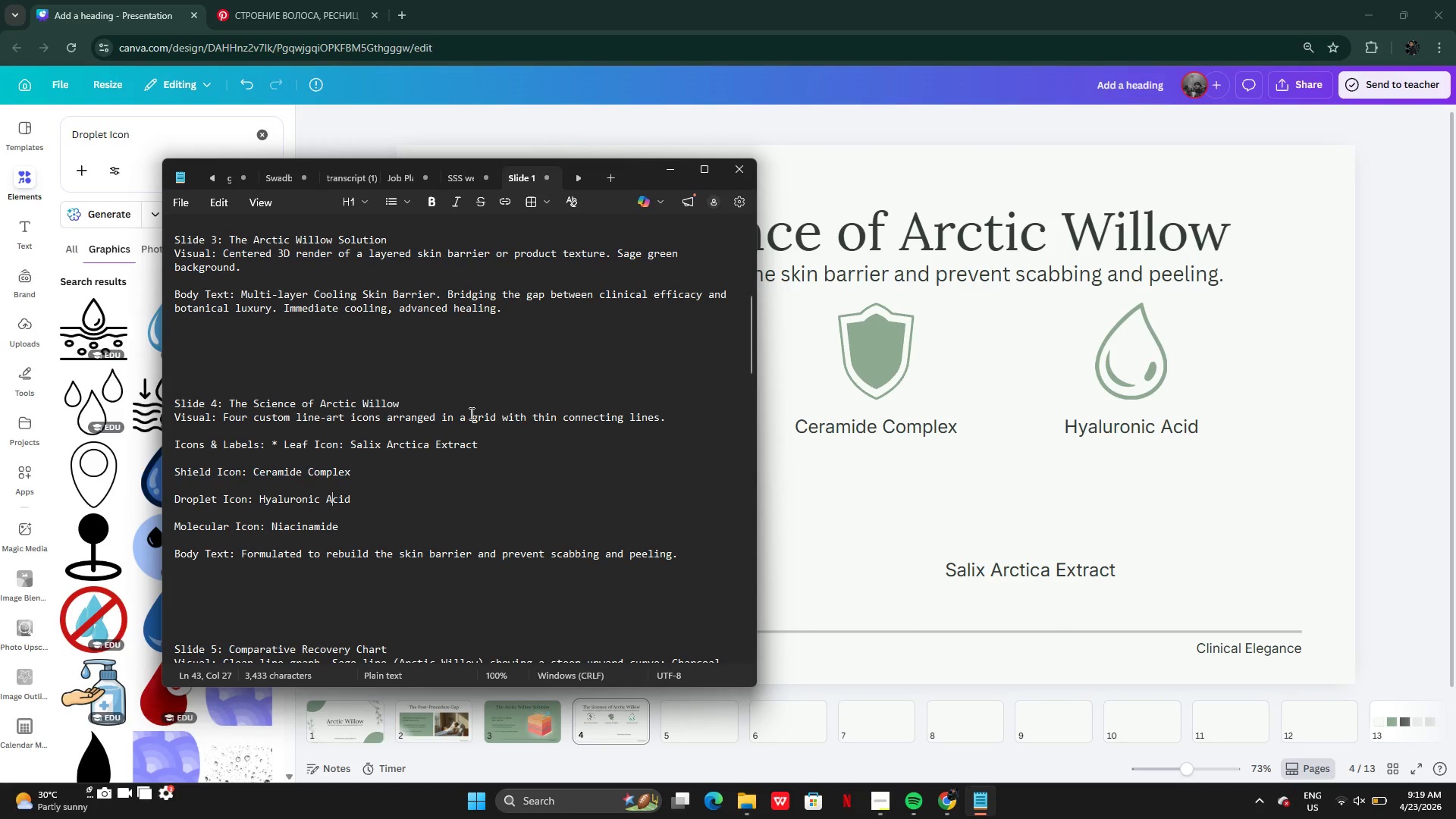 
left_click([672, 166])
 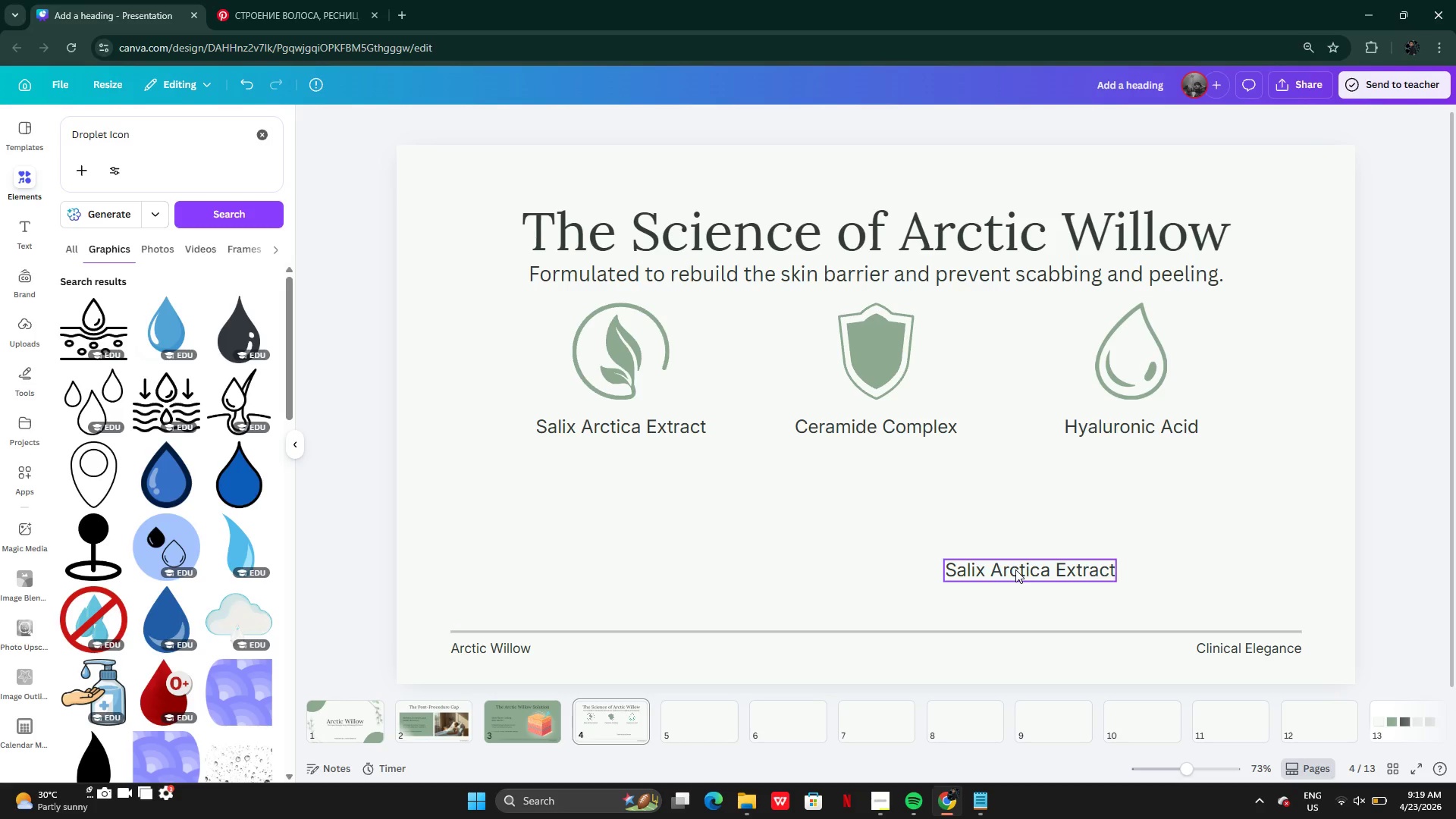 
wait(6.72)
 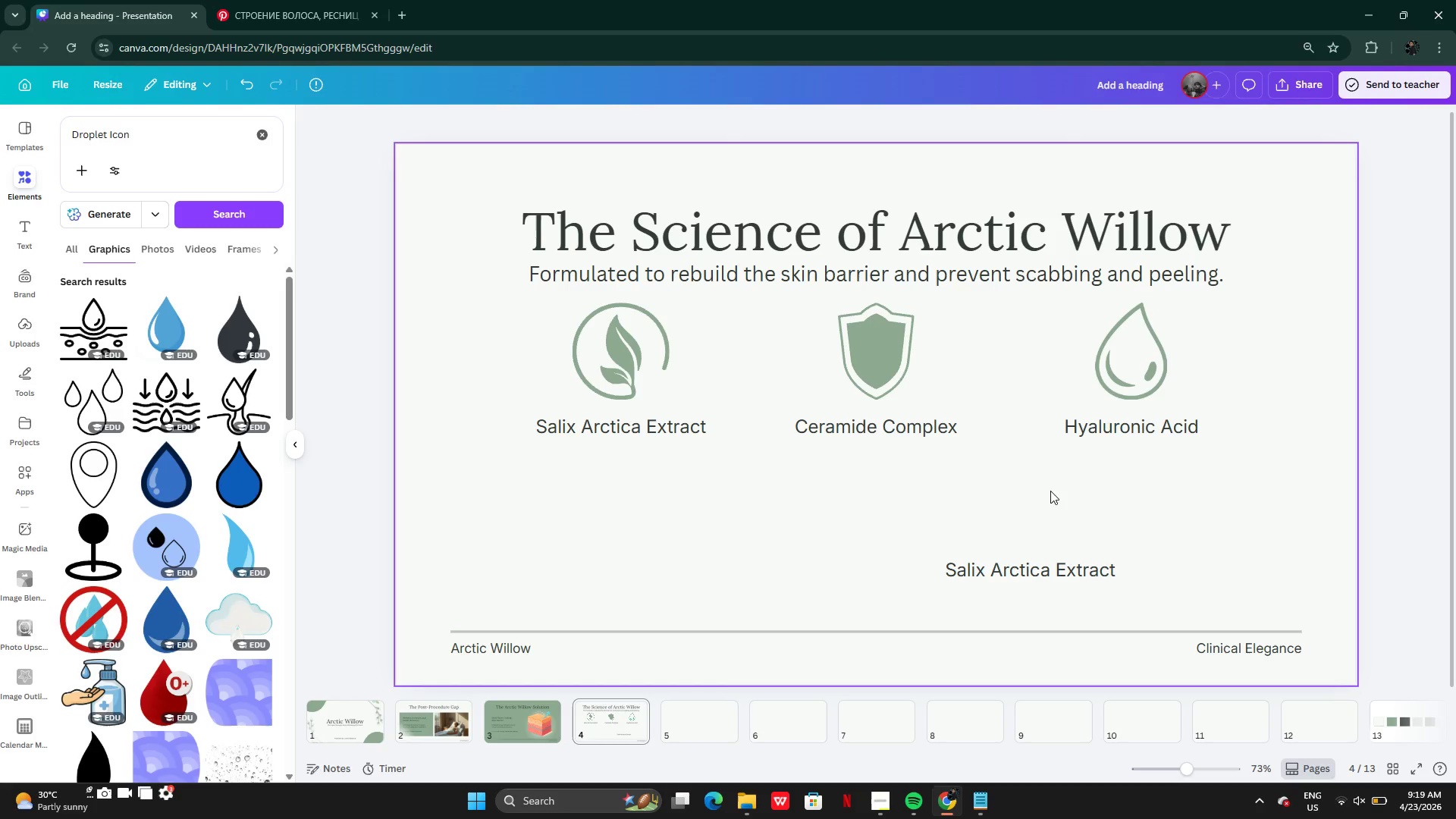 
key(Control+Z)
 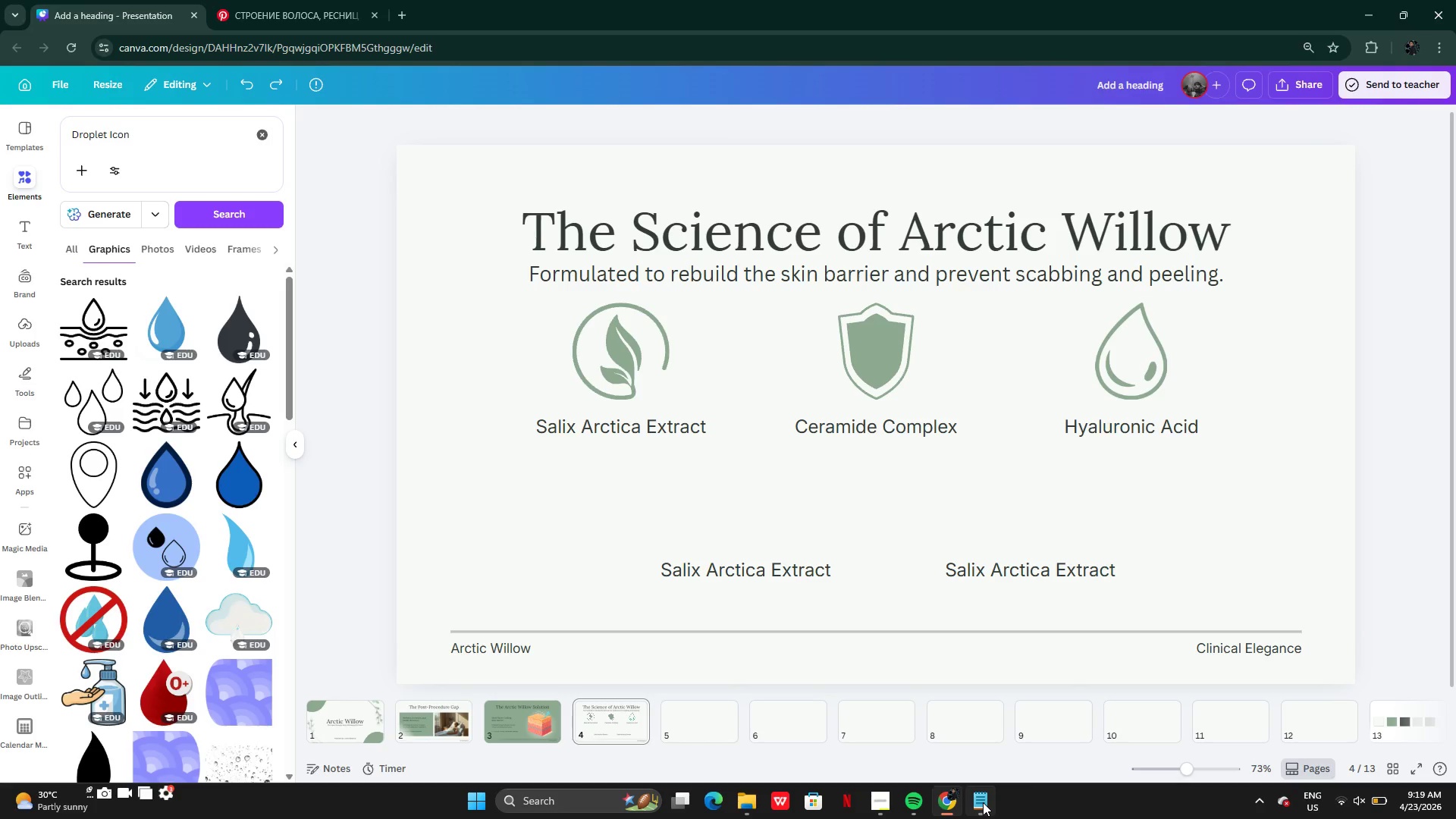 
left_click([983, 802])
 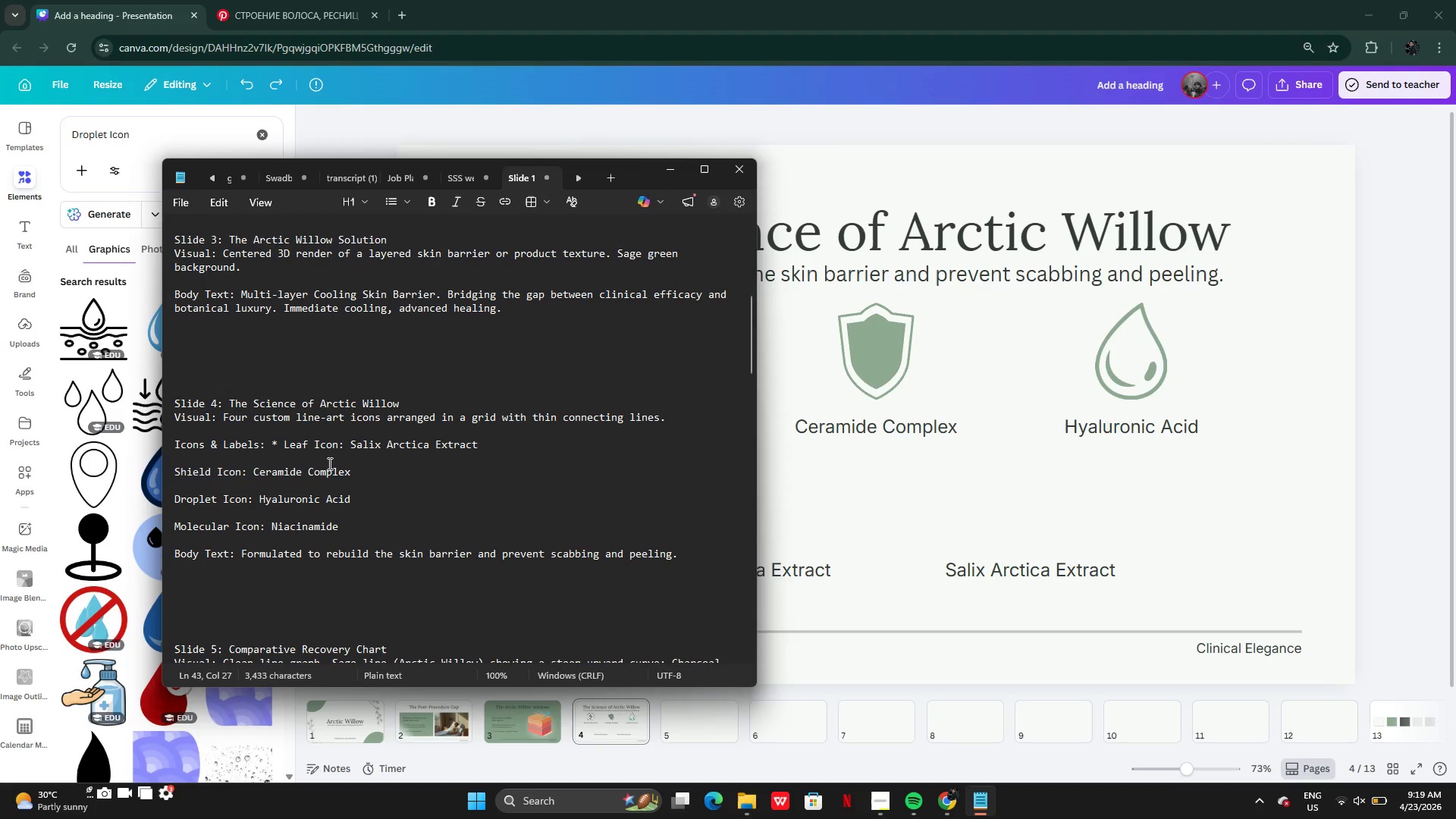 
left_click([318, 536])
 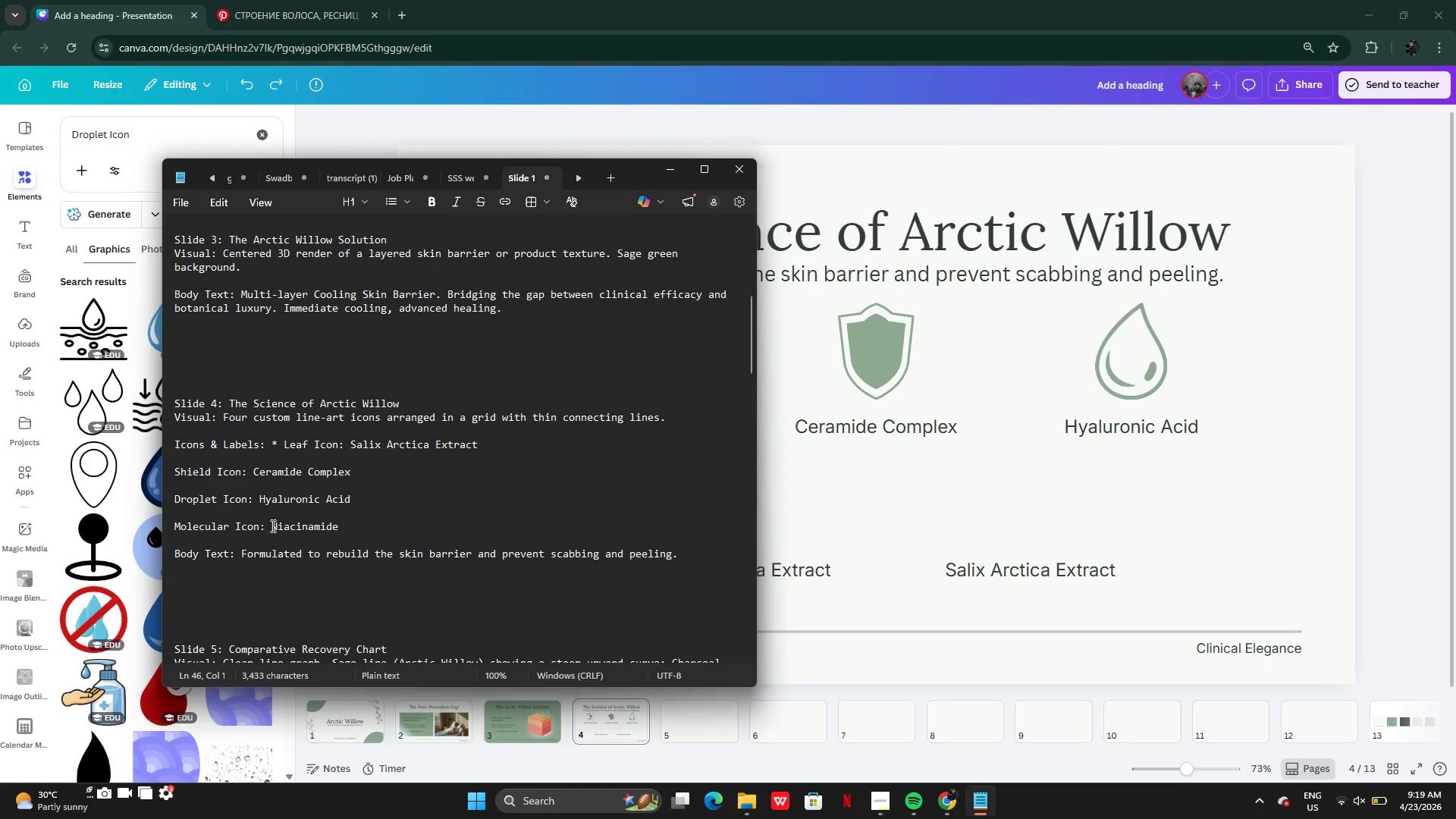 
left_click_drag(start_coordinate=[271, 526], to_coordinate=[339, 526])
 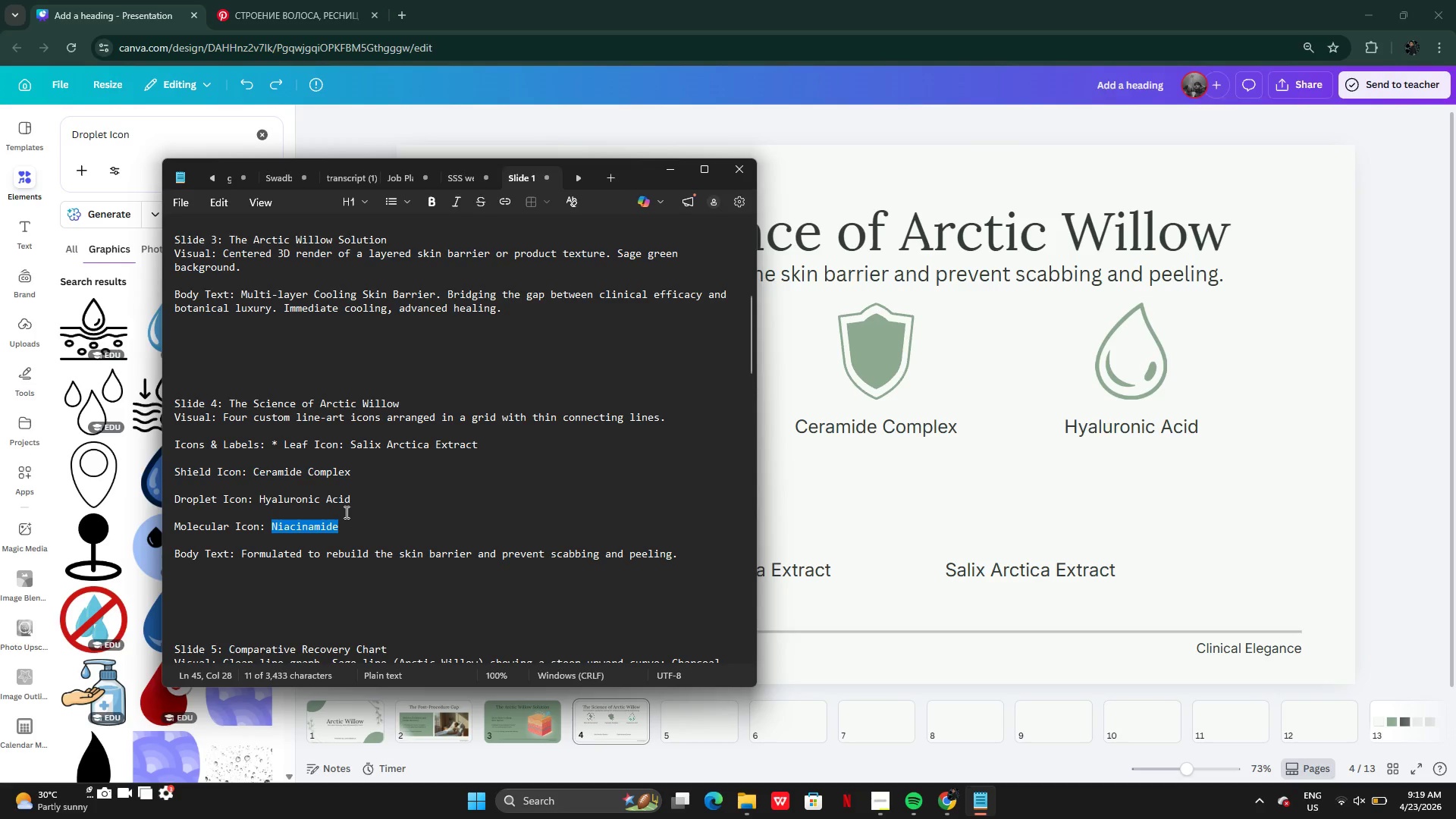 
hold_key(key=ControlLeft, duration=2.44)
 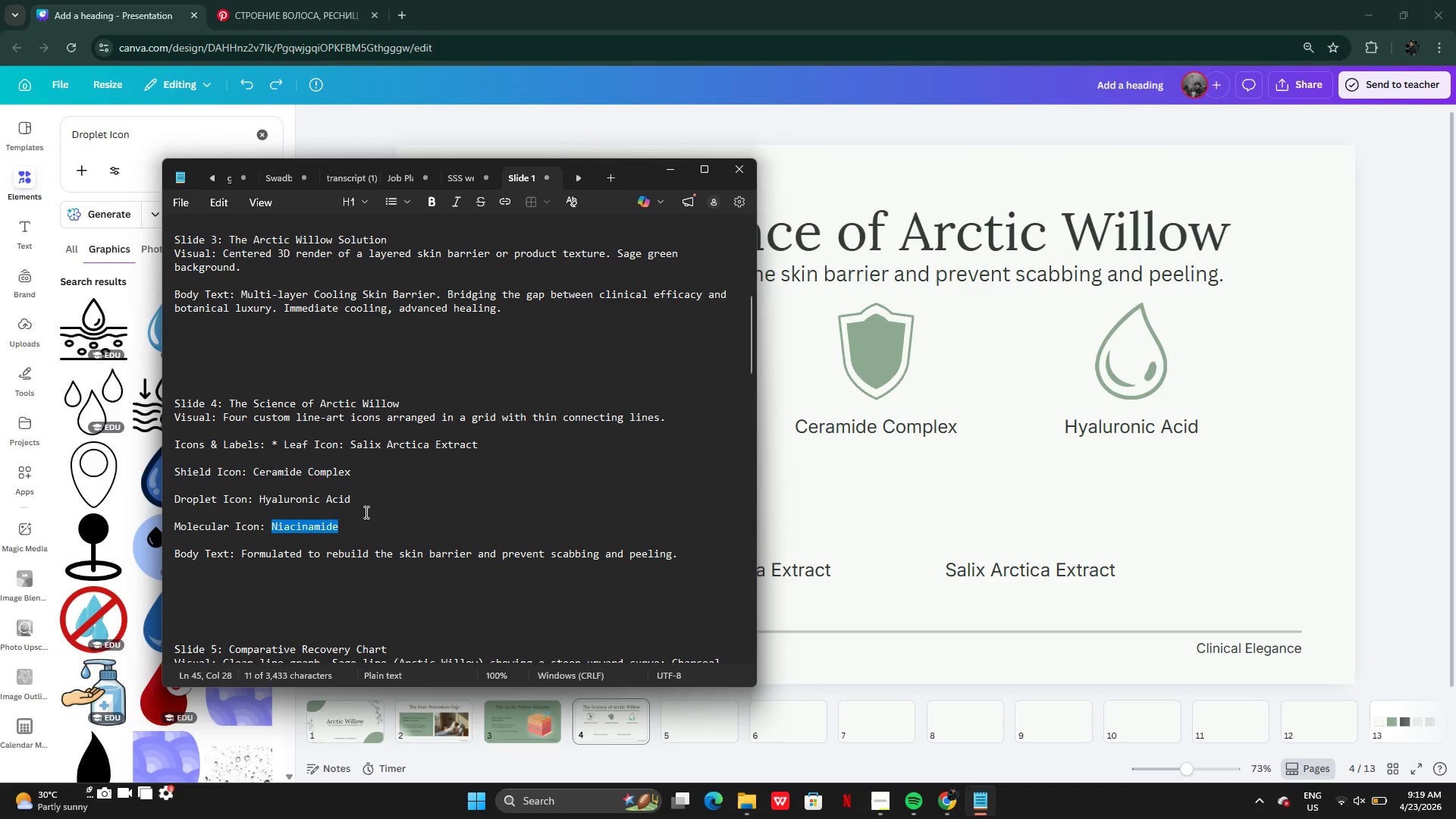 
hold_key(key=C, duration=0.34)
 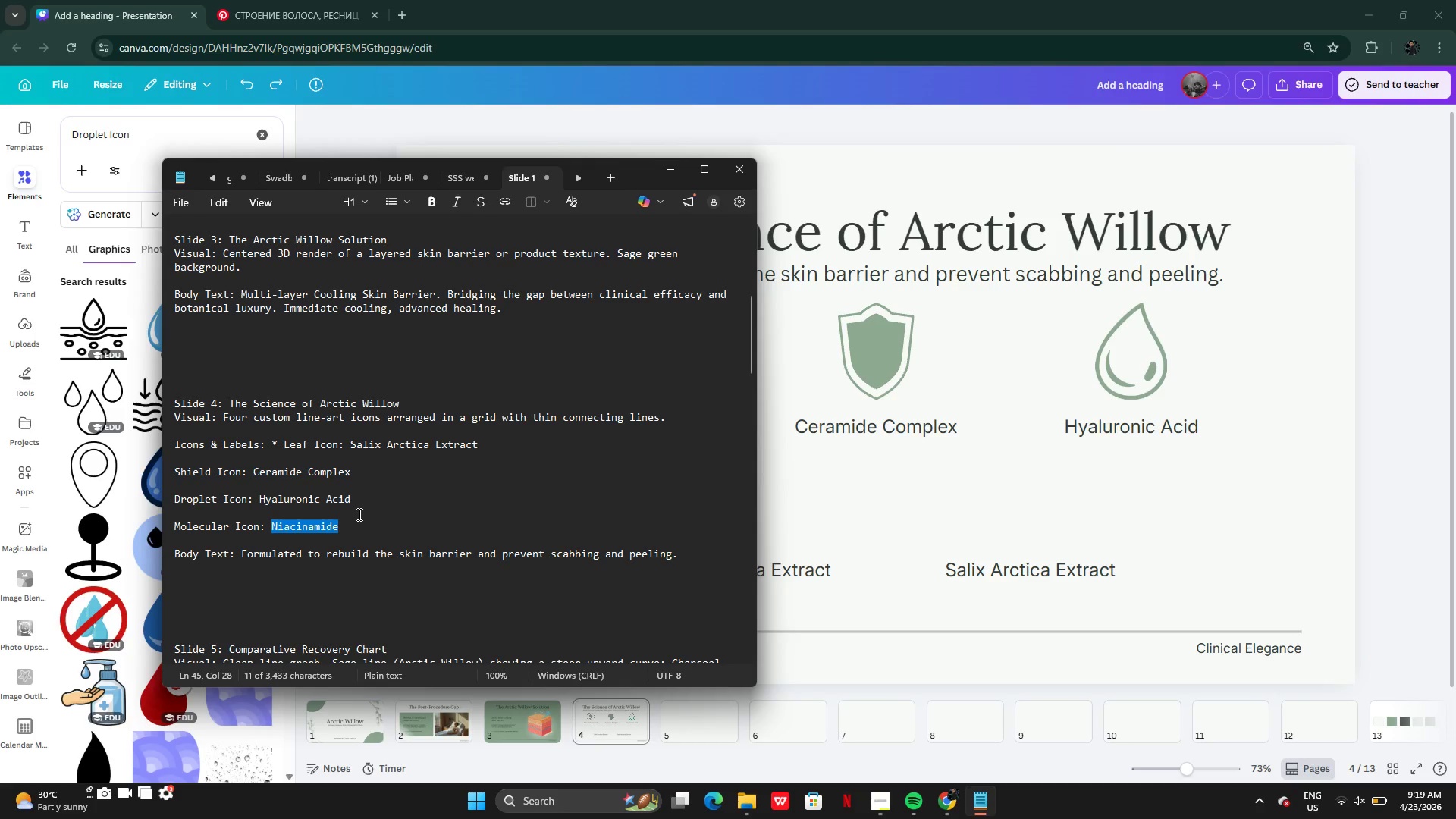 
key(Control+ControlLeft)
 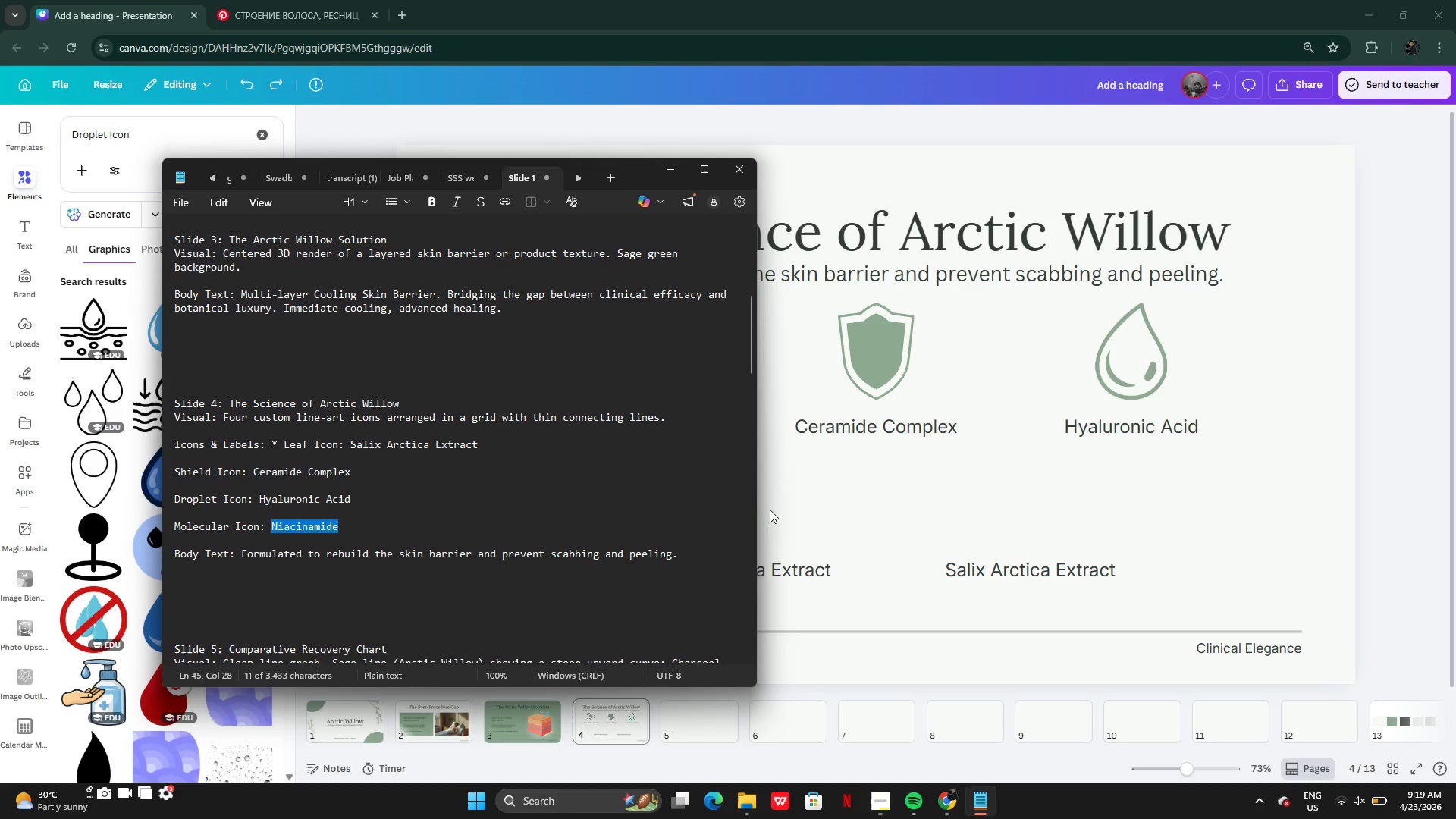 
left_click([860, 509])
 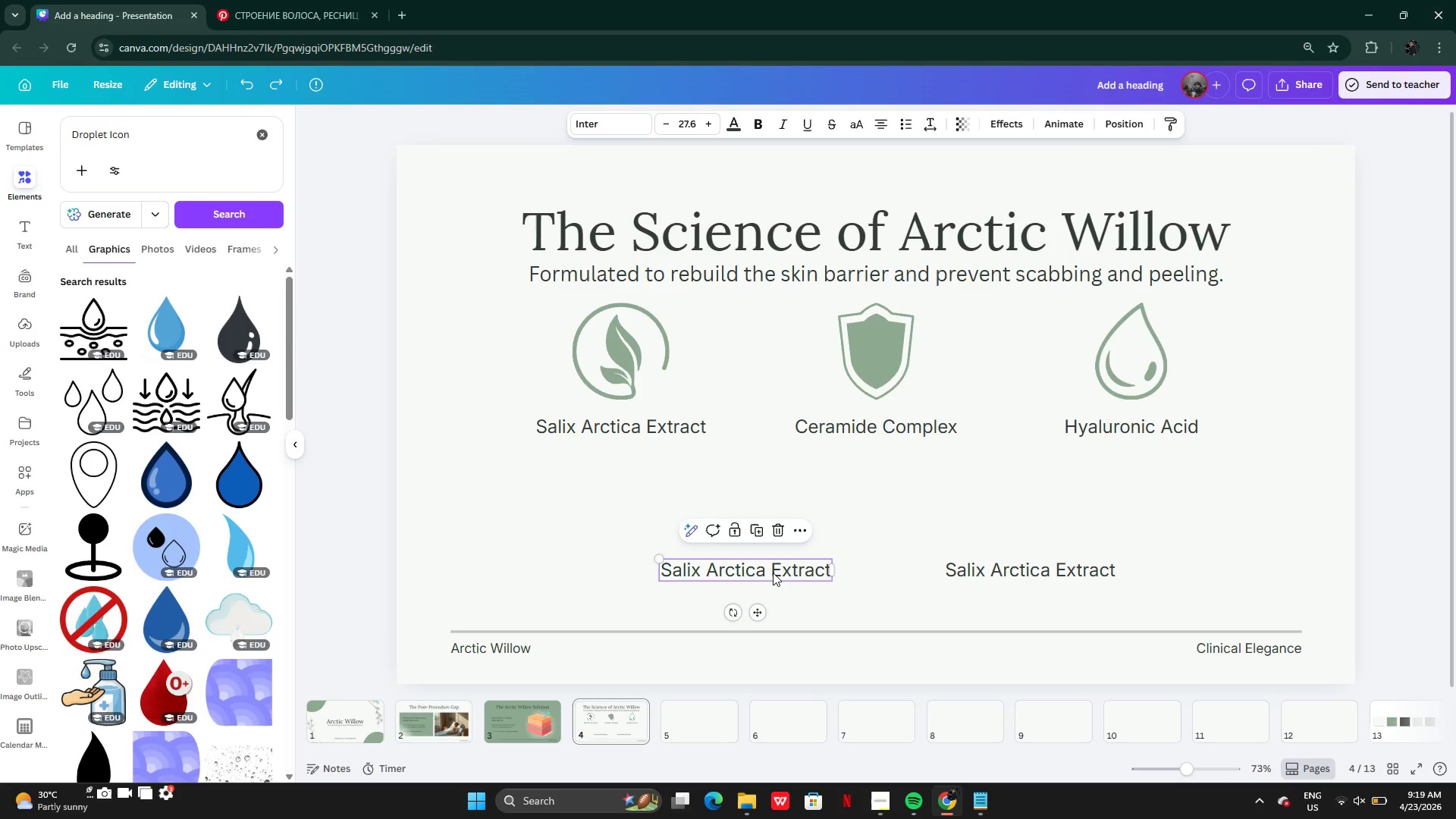 
double_click([773, 573])
 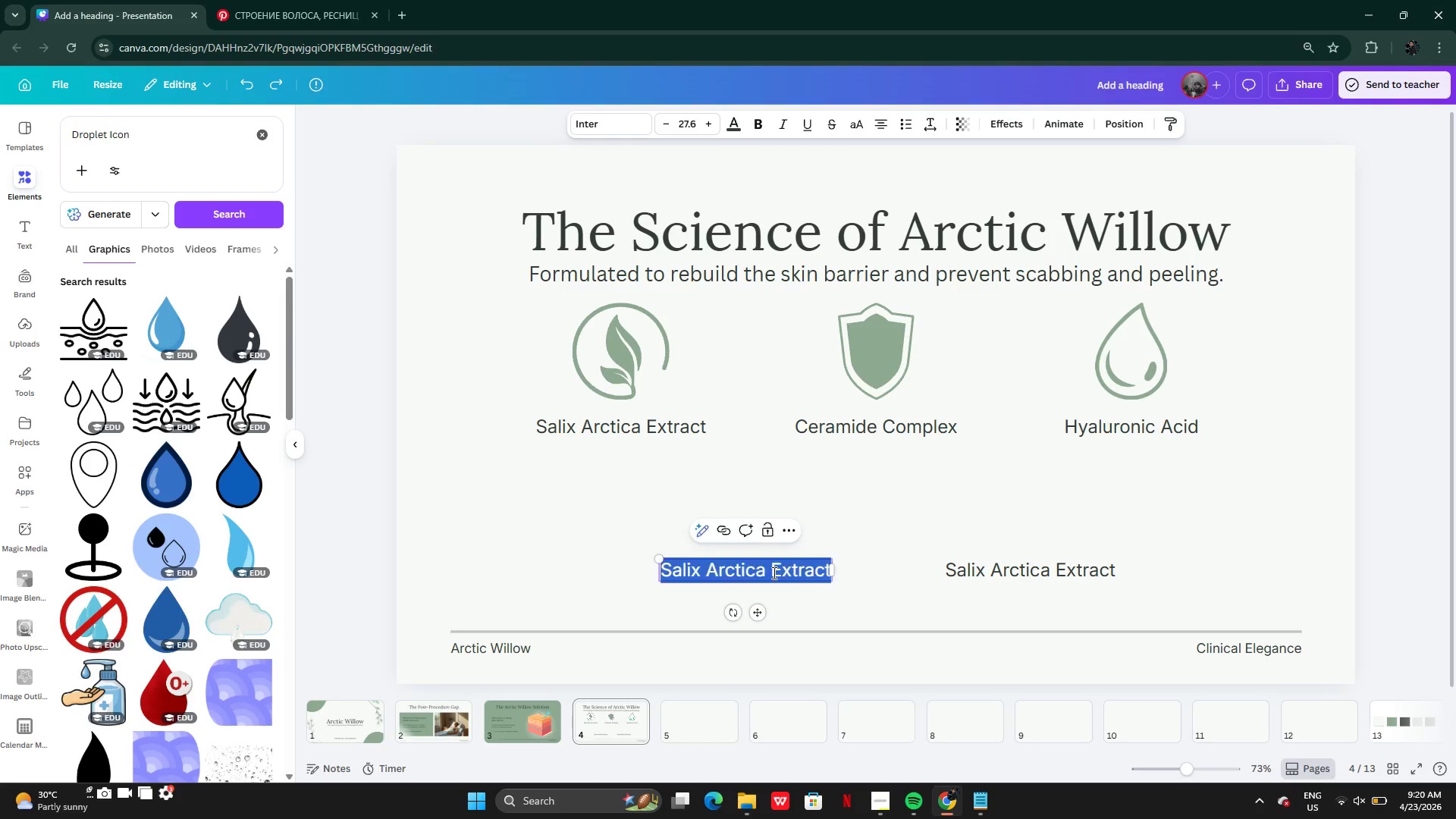 
key(Control+V)
 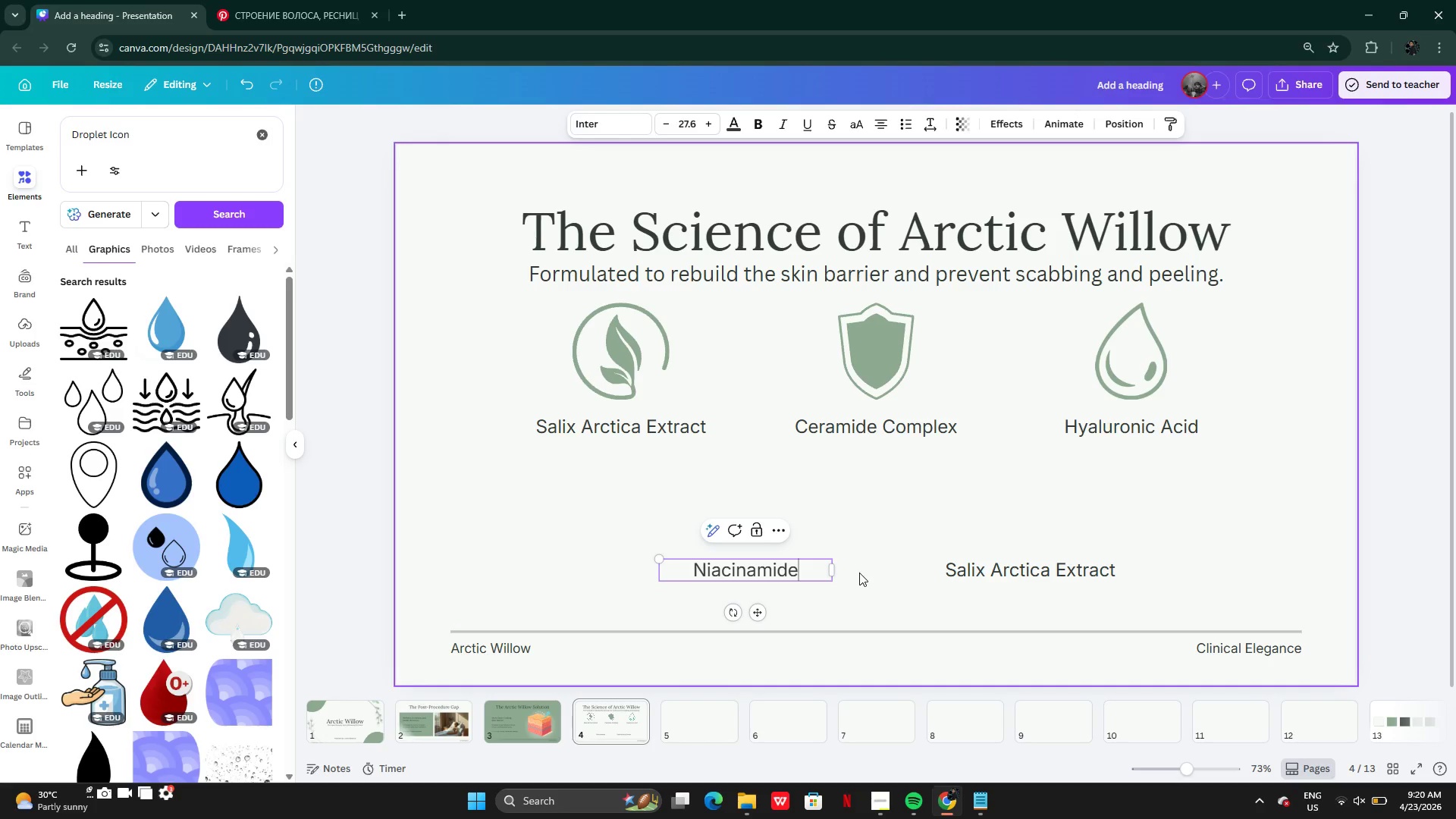 
left_click([1025, 574])
 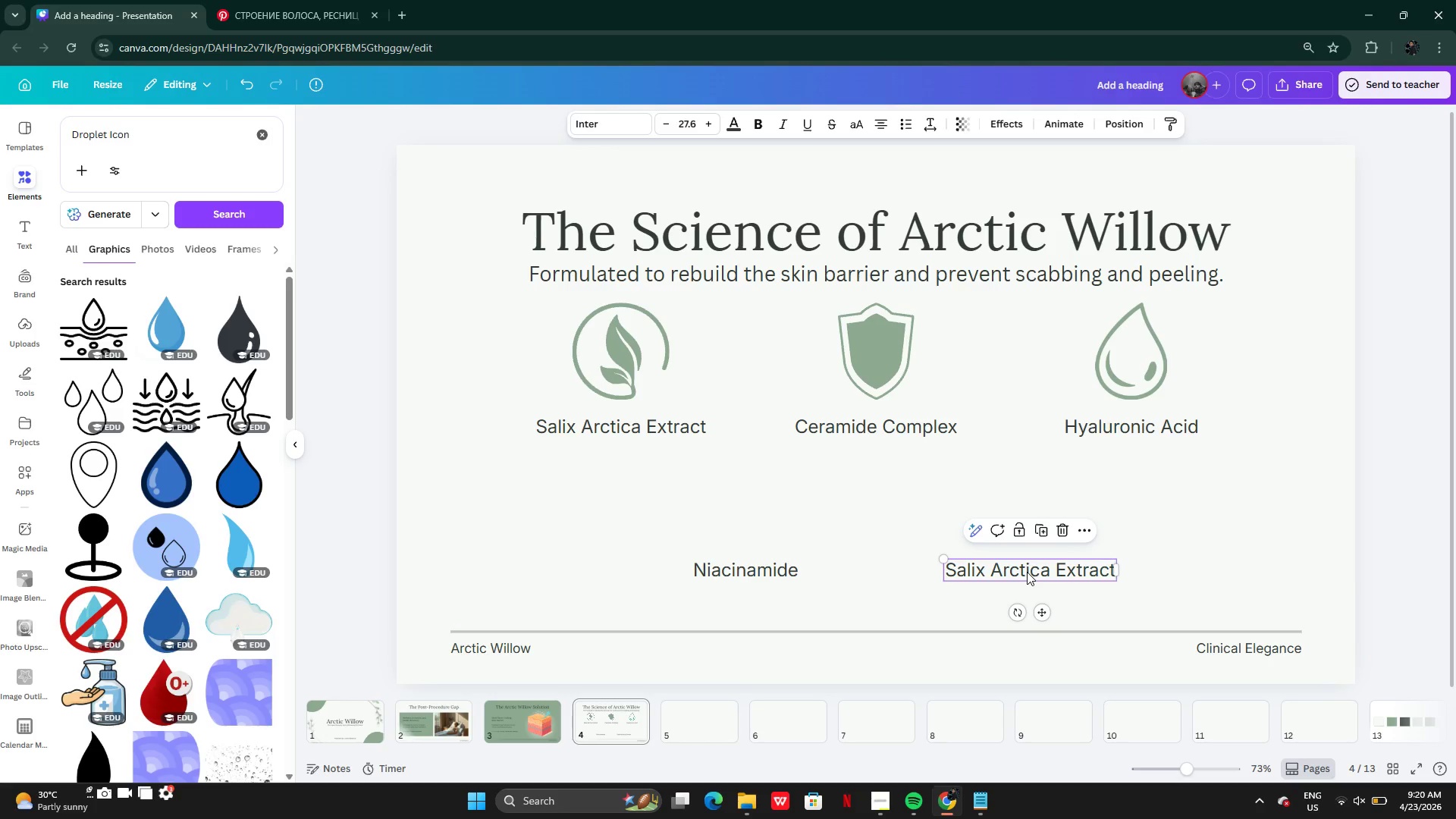 
wait(6.7)
 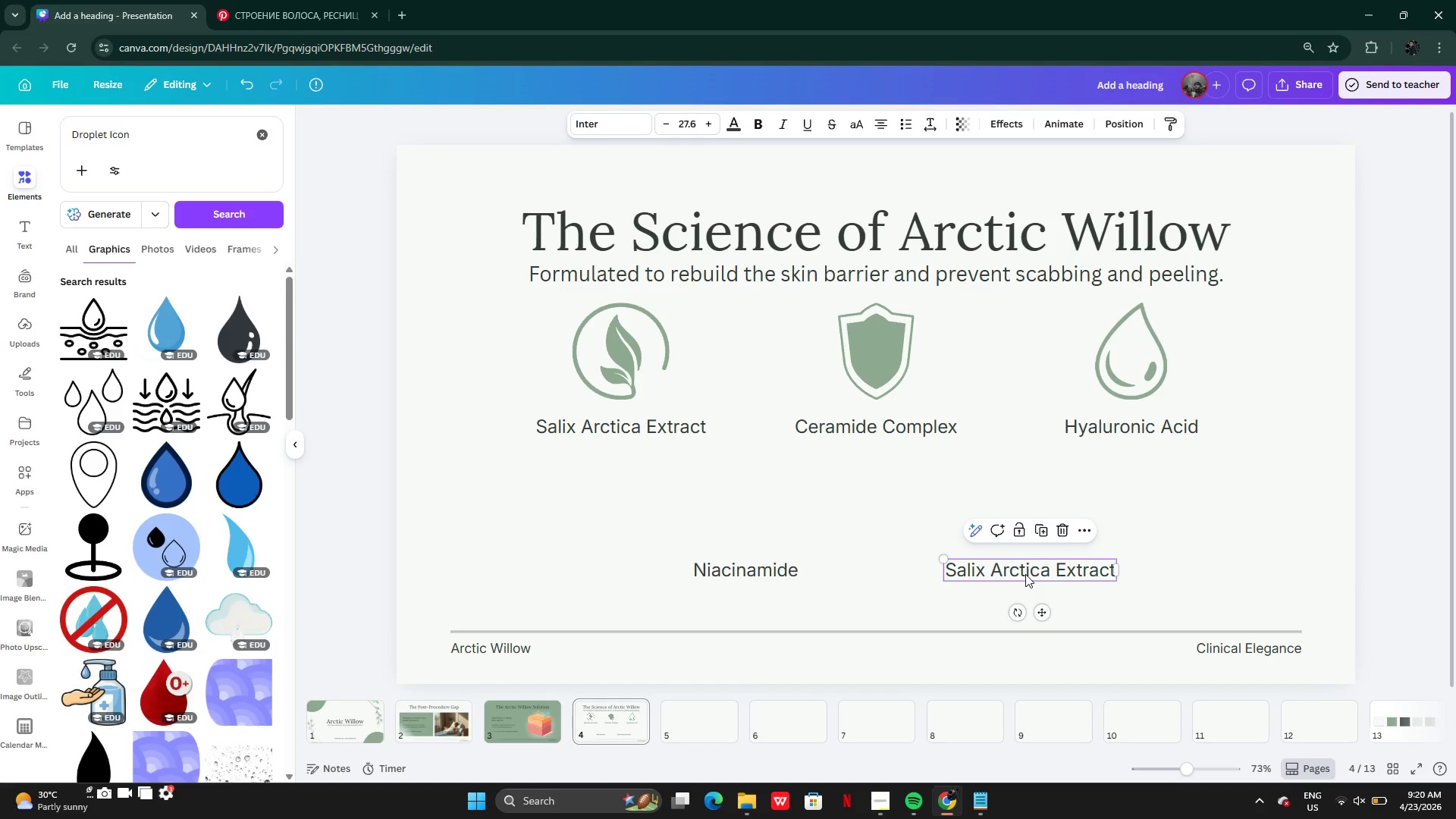 
double_click([1027, 572])
 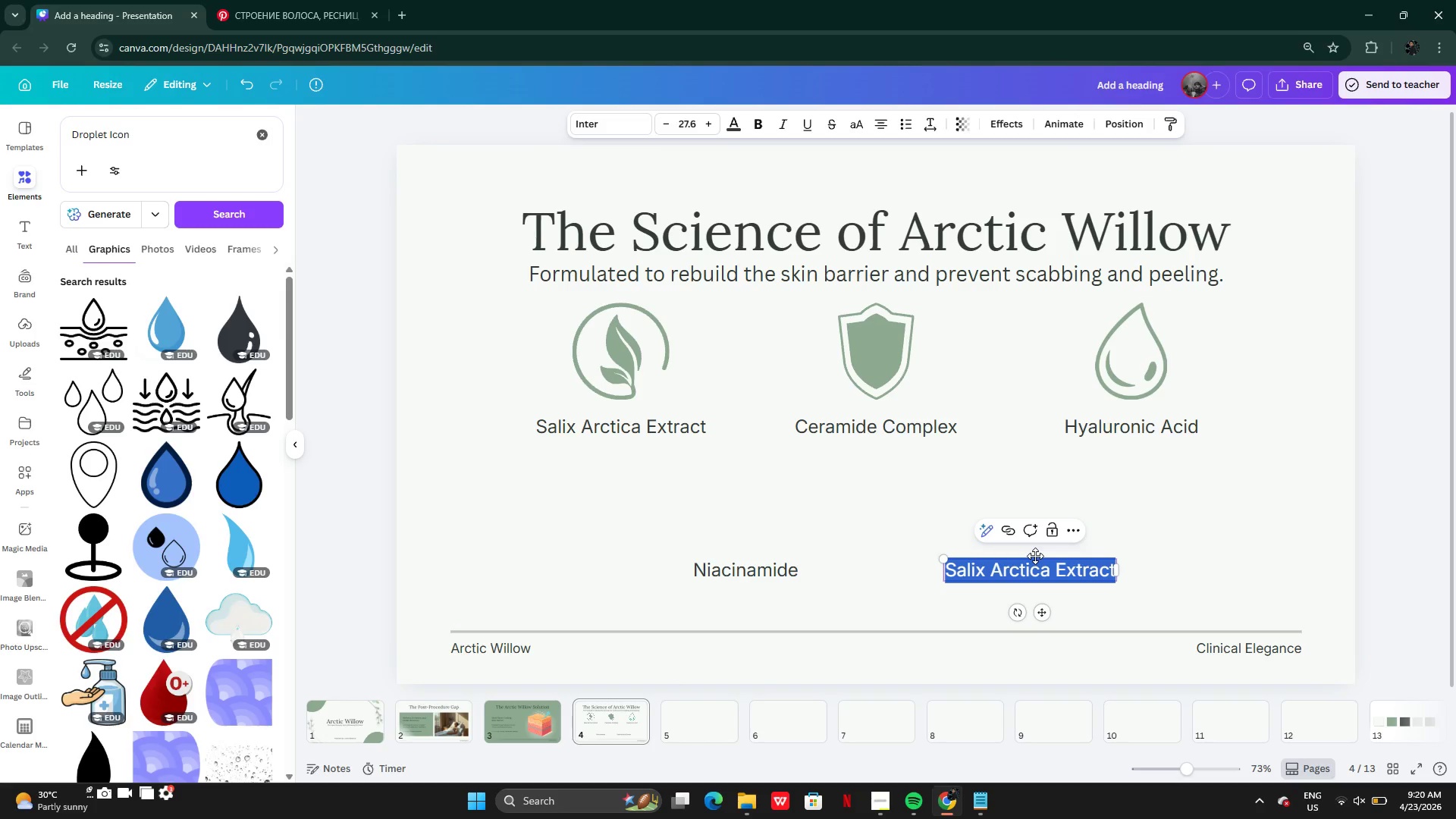 
type(Hypnno)
 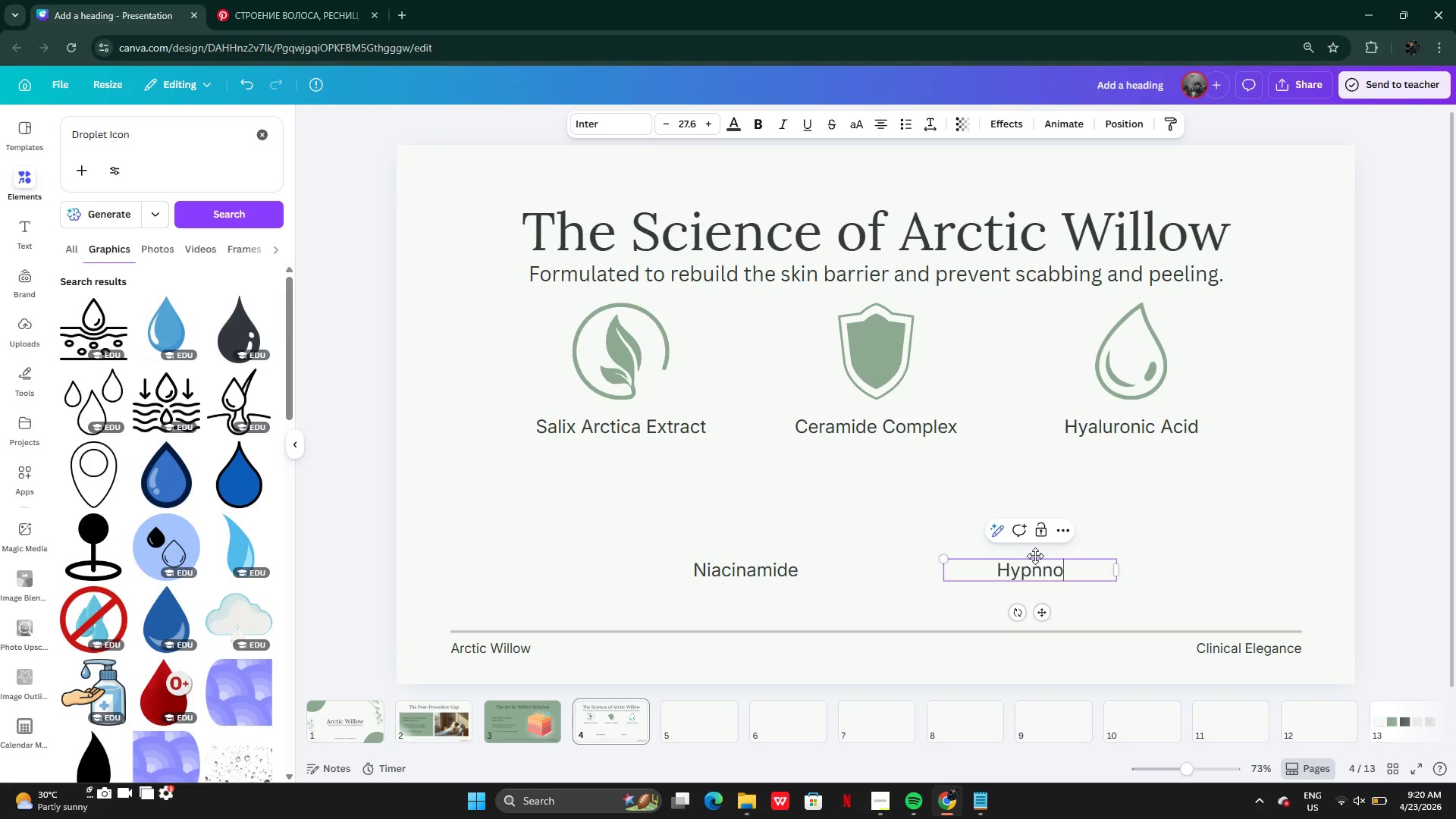 
type(nsis)
 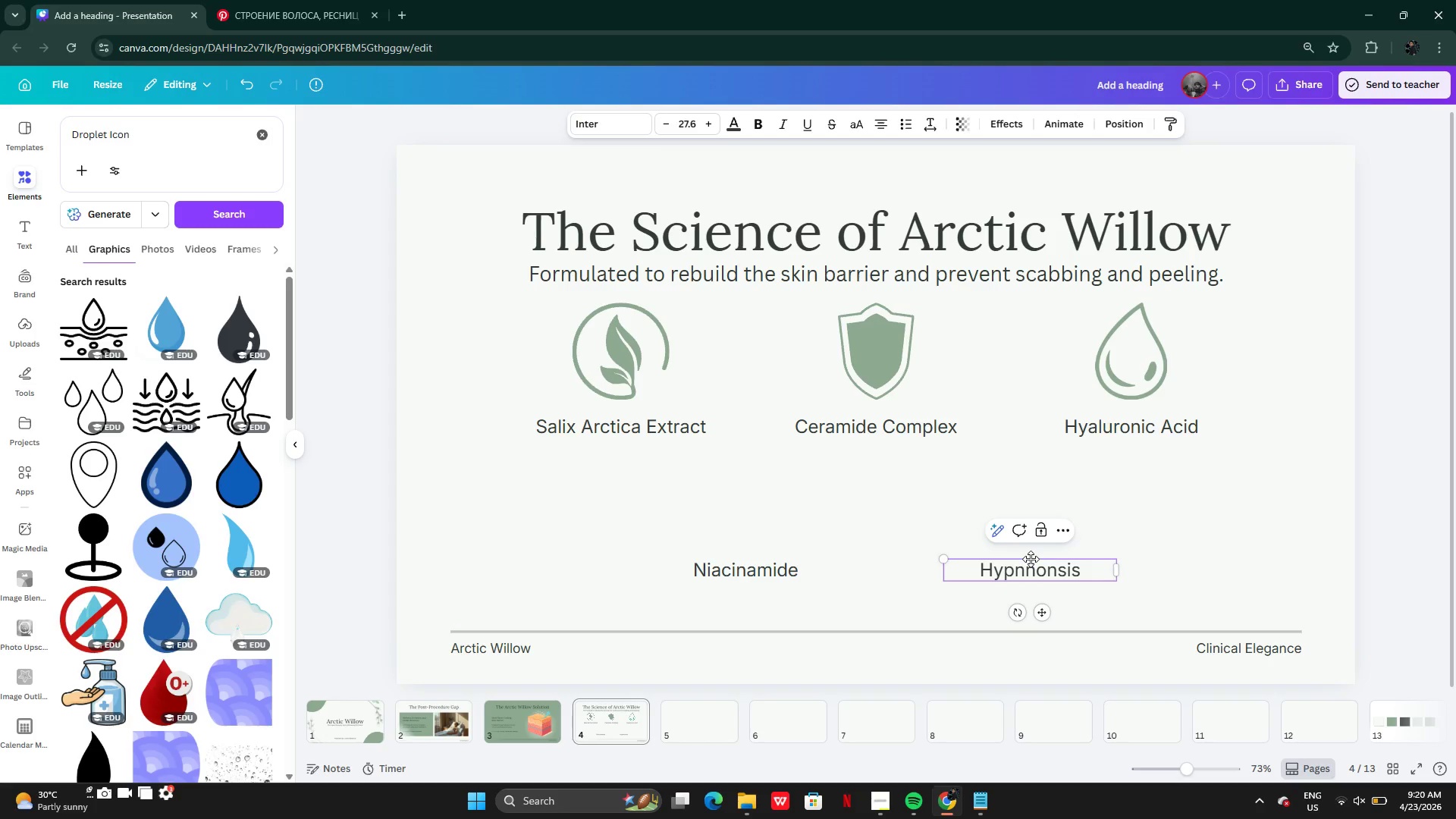 
key(Control+S)
 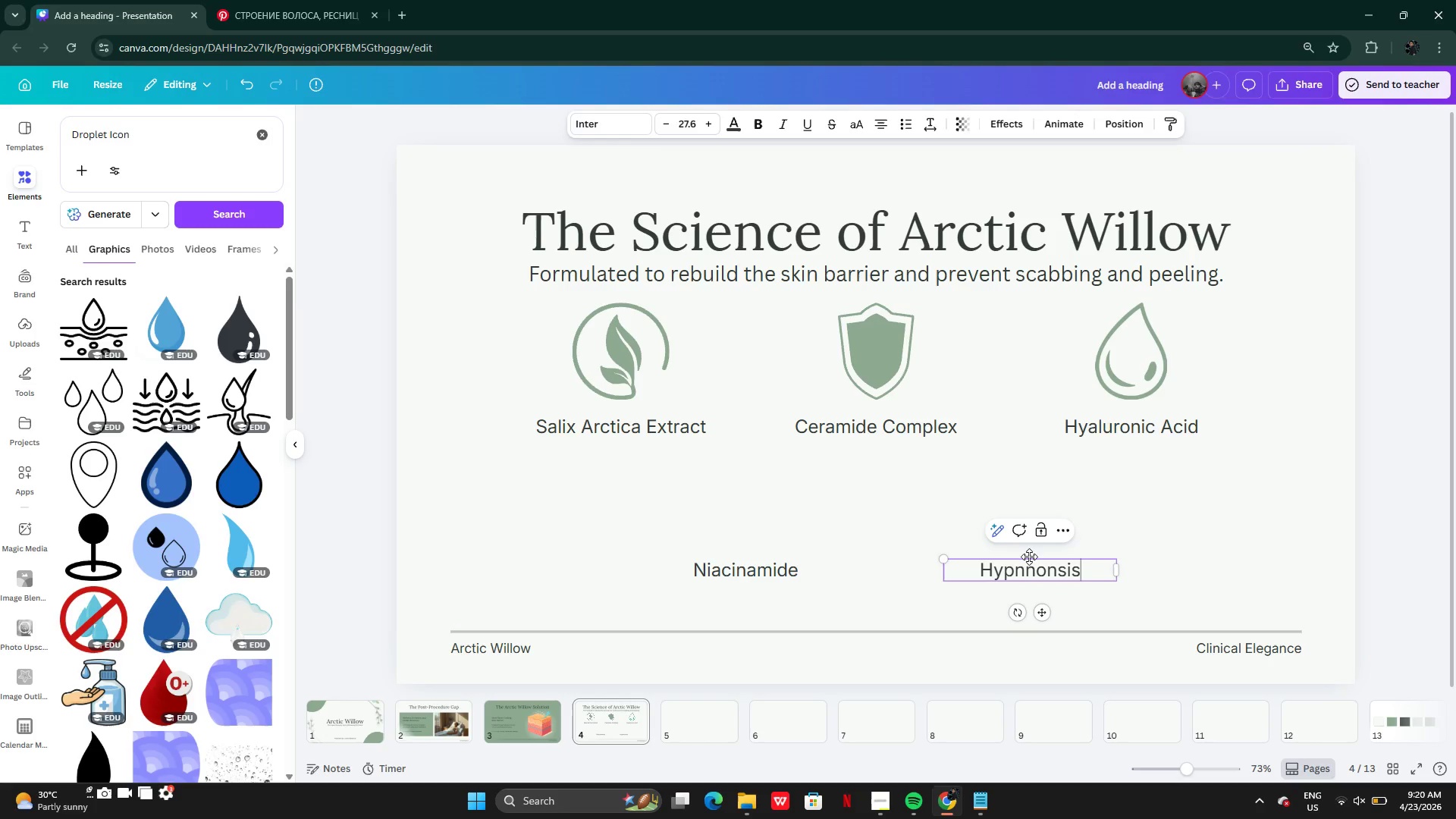 
key(Control+C)
 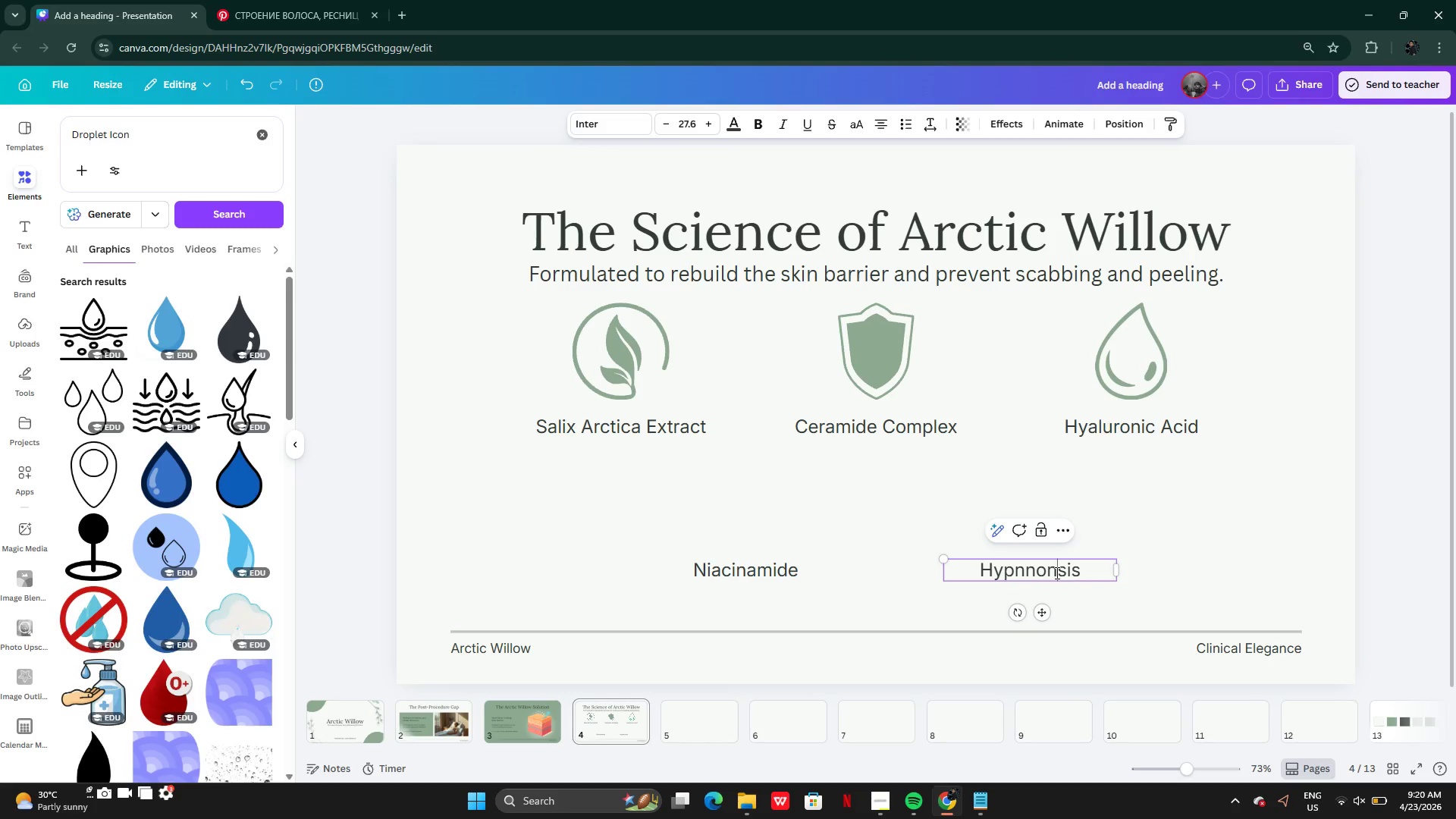 
double_click([1056, 573])
 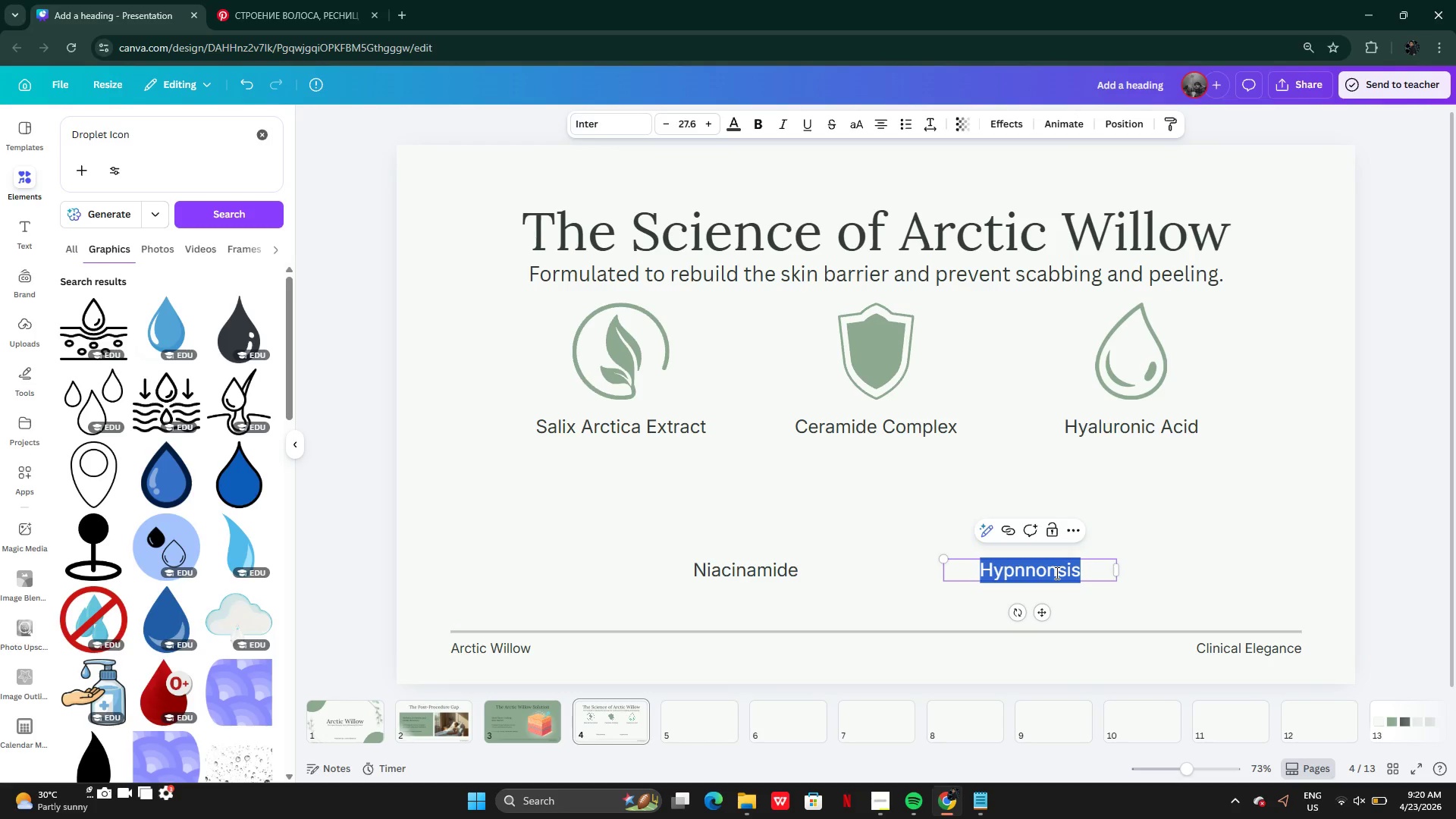 
key(Control+C)
 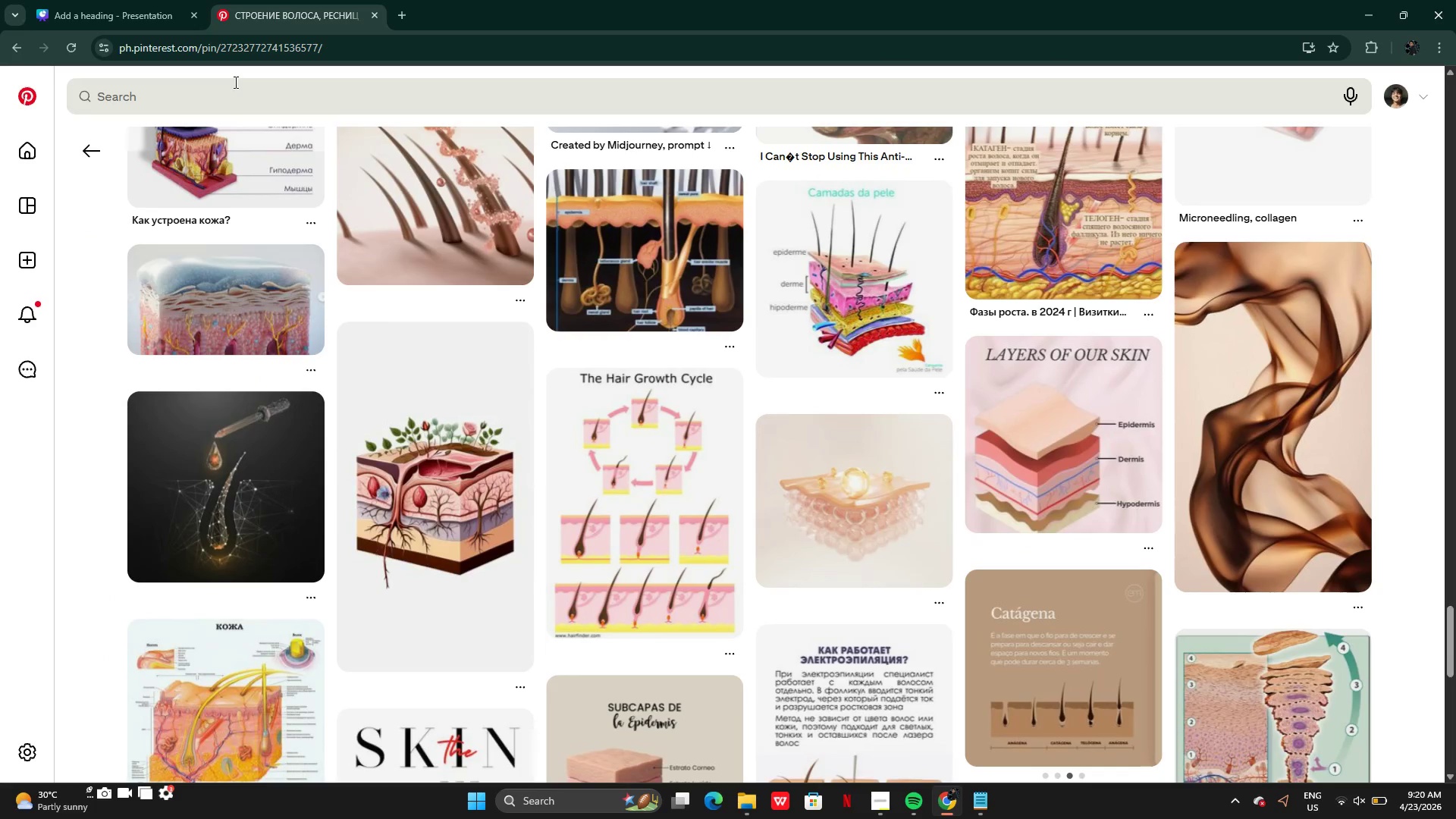 
key(Control+V)
 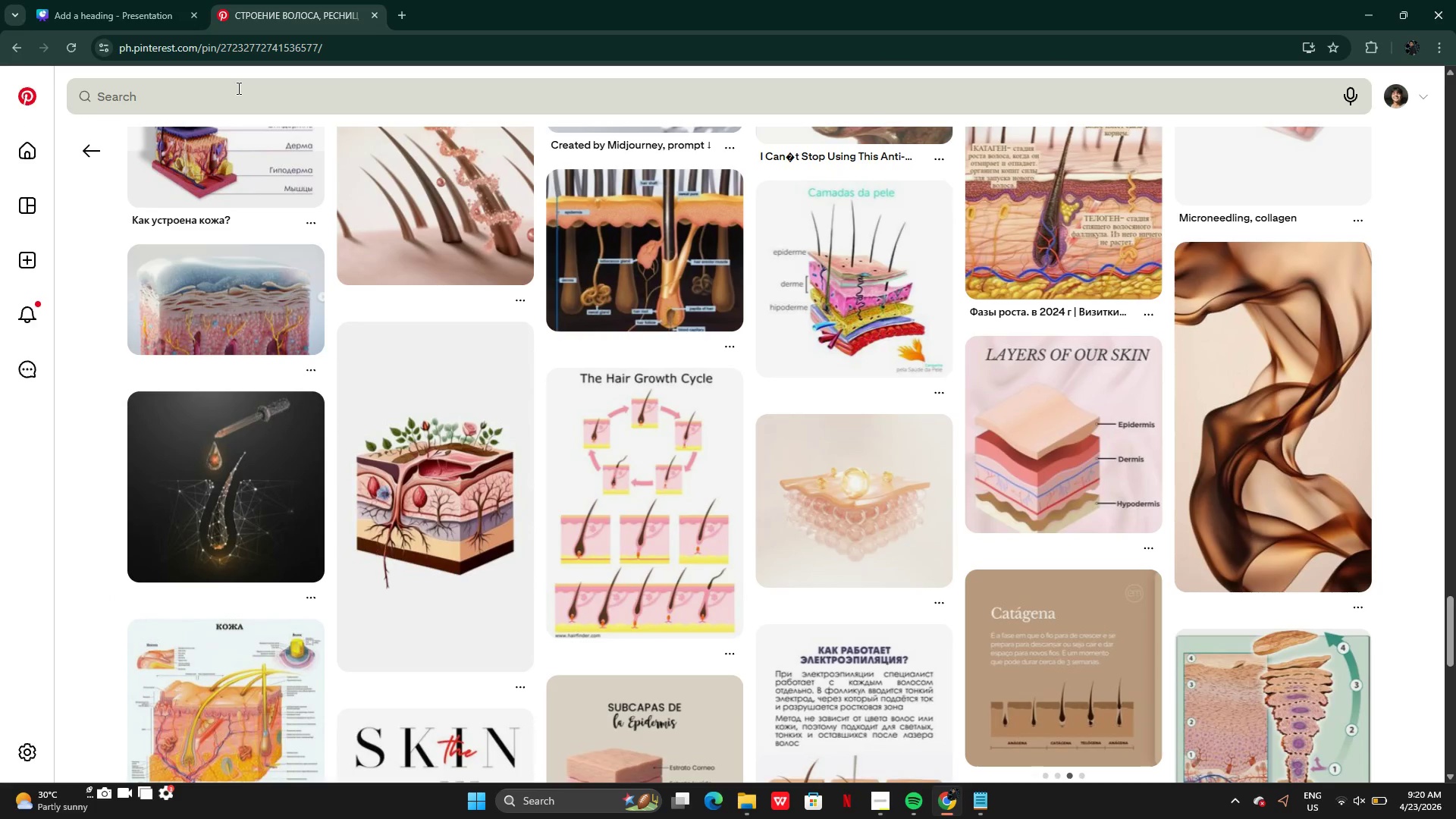 
key(Control+Enter)
 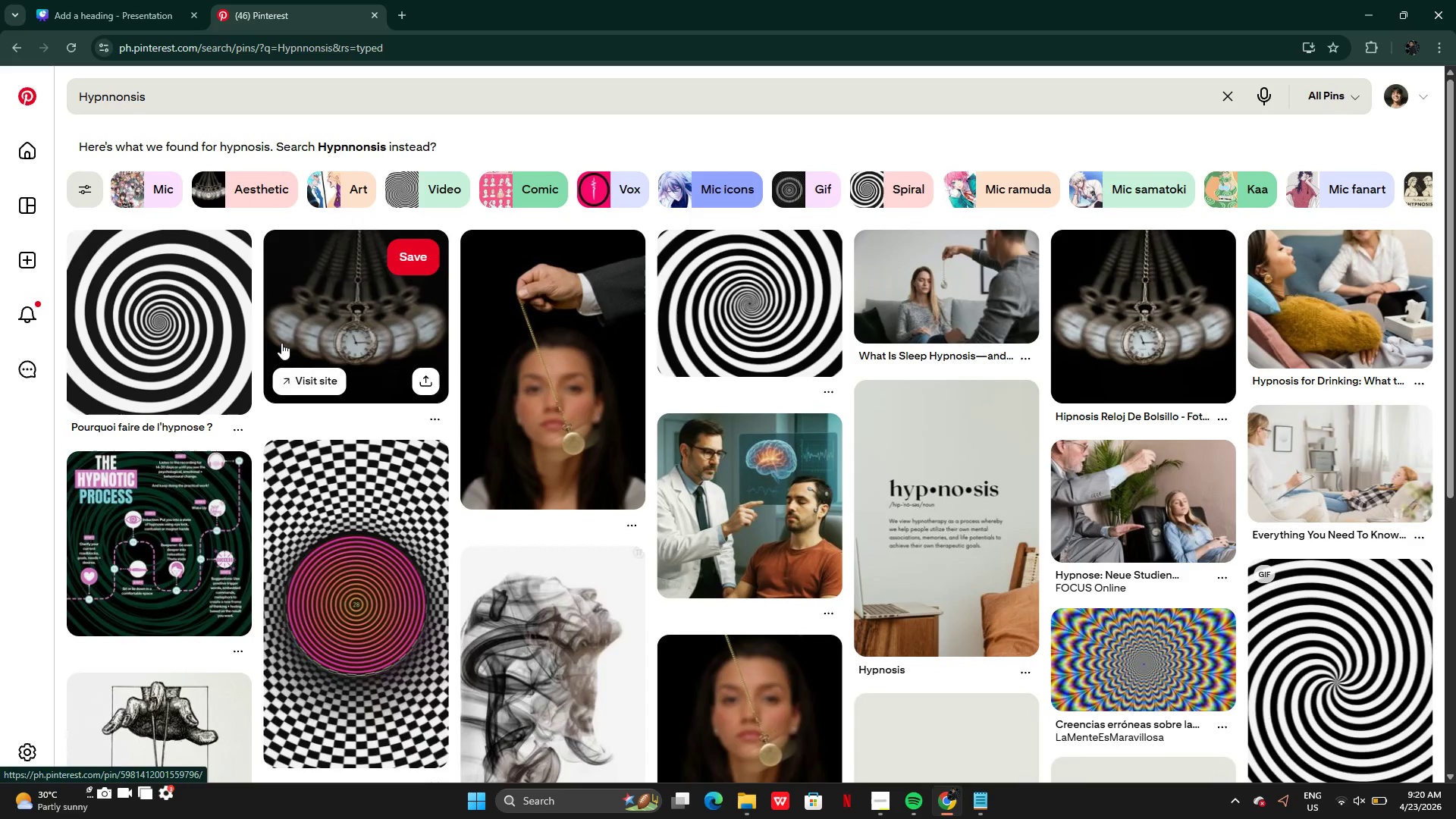 
wait(7.0)
 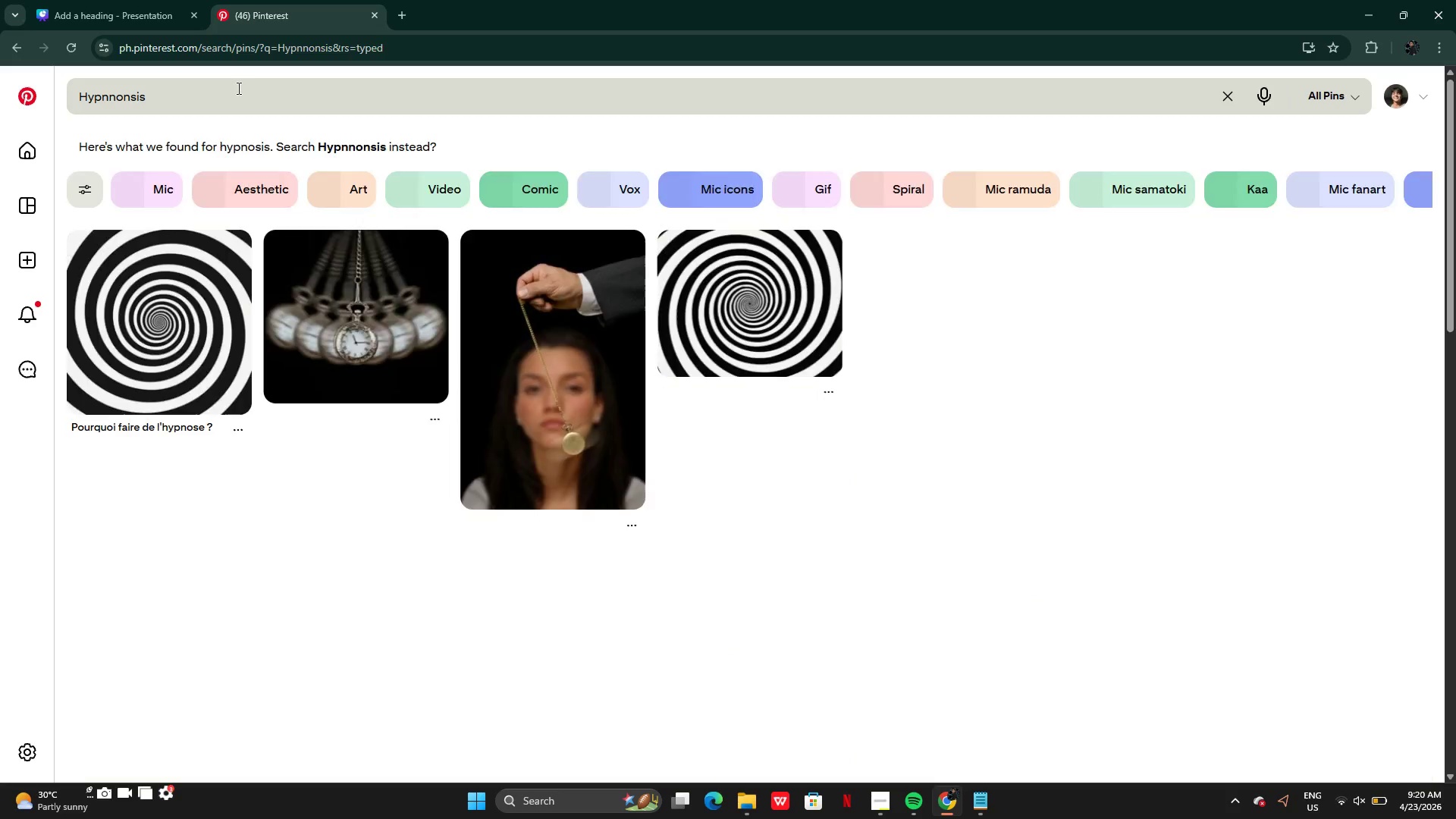 
left_click([105, 5])
 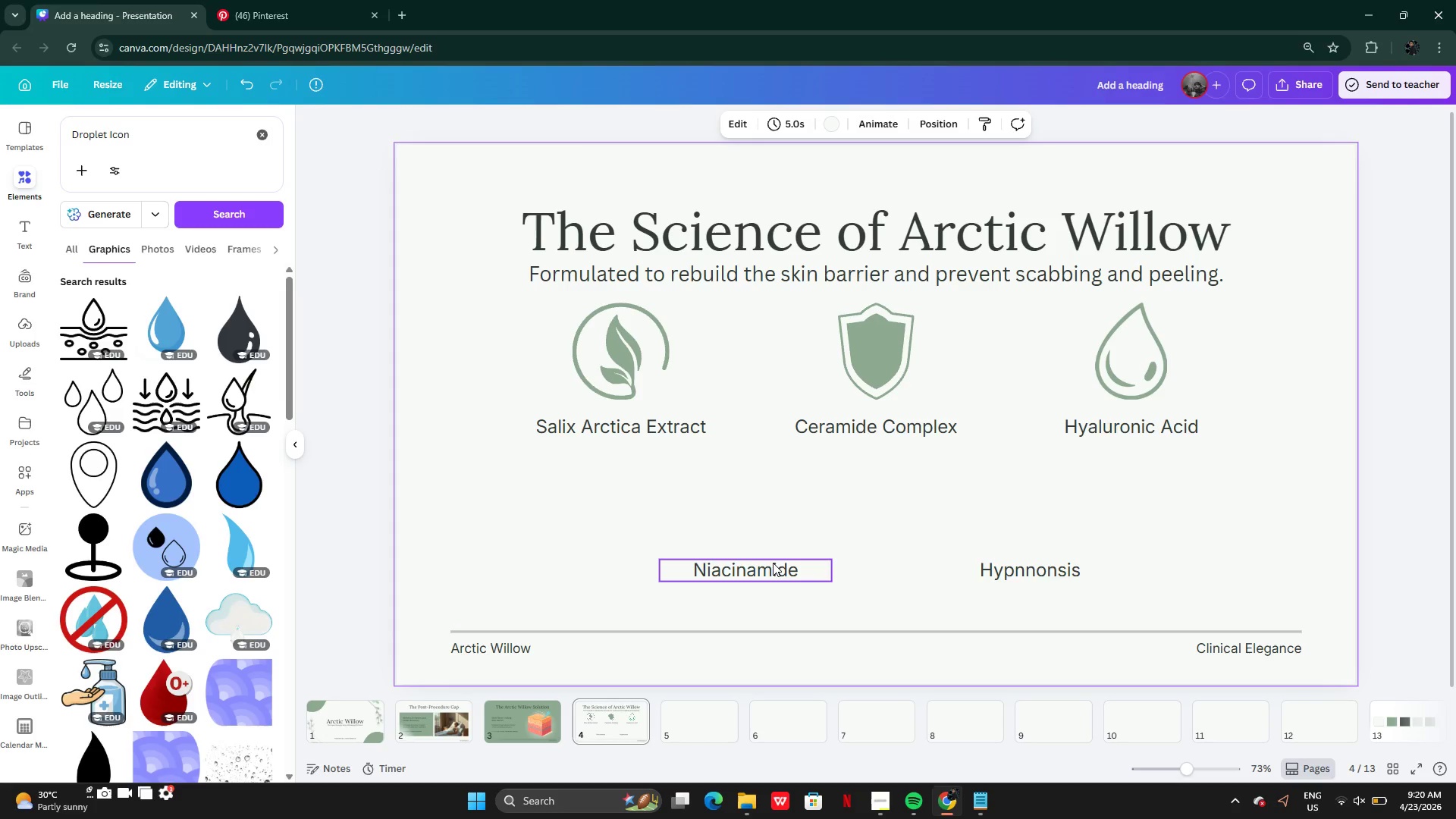 
left_click([769, 569])
 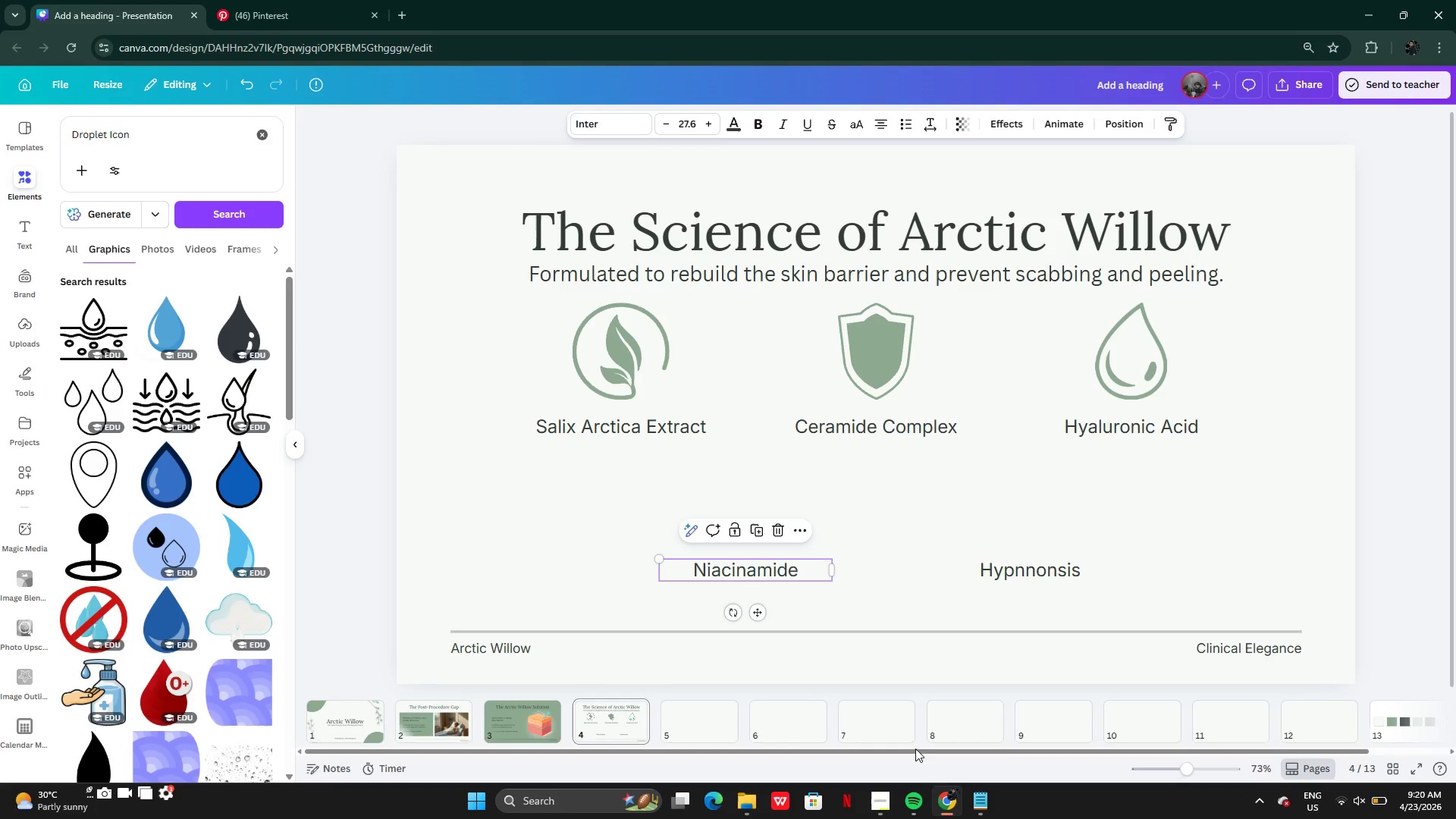 
left_click([973, 790])
 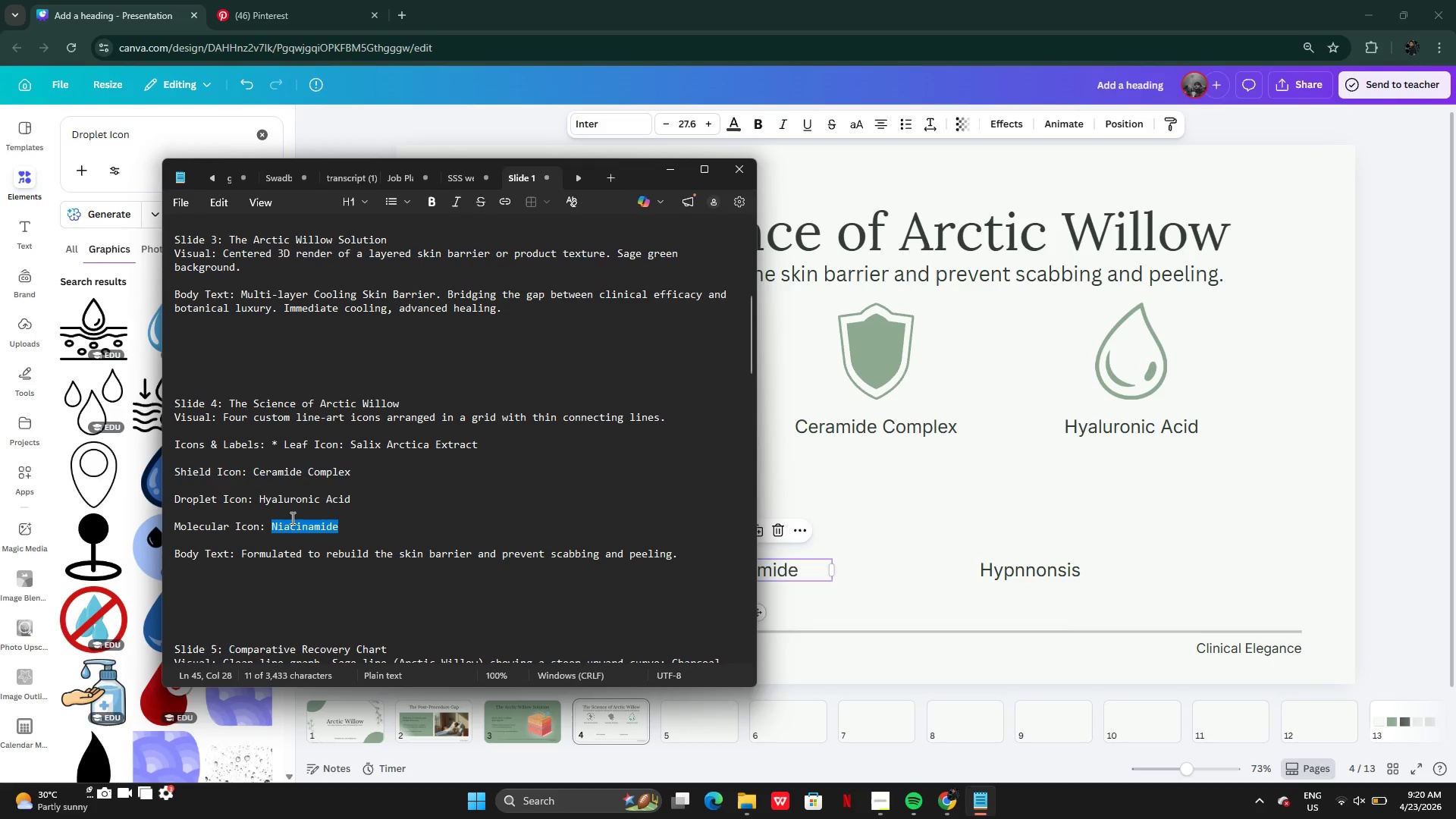 
left_click([209, 532])
 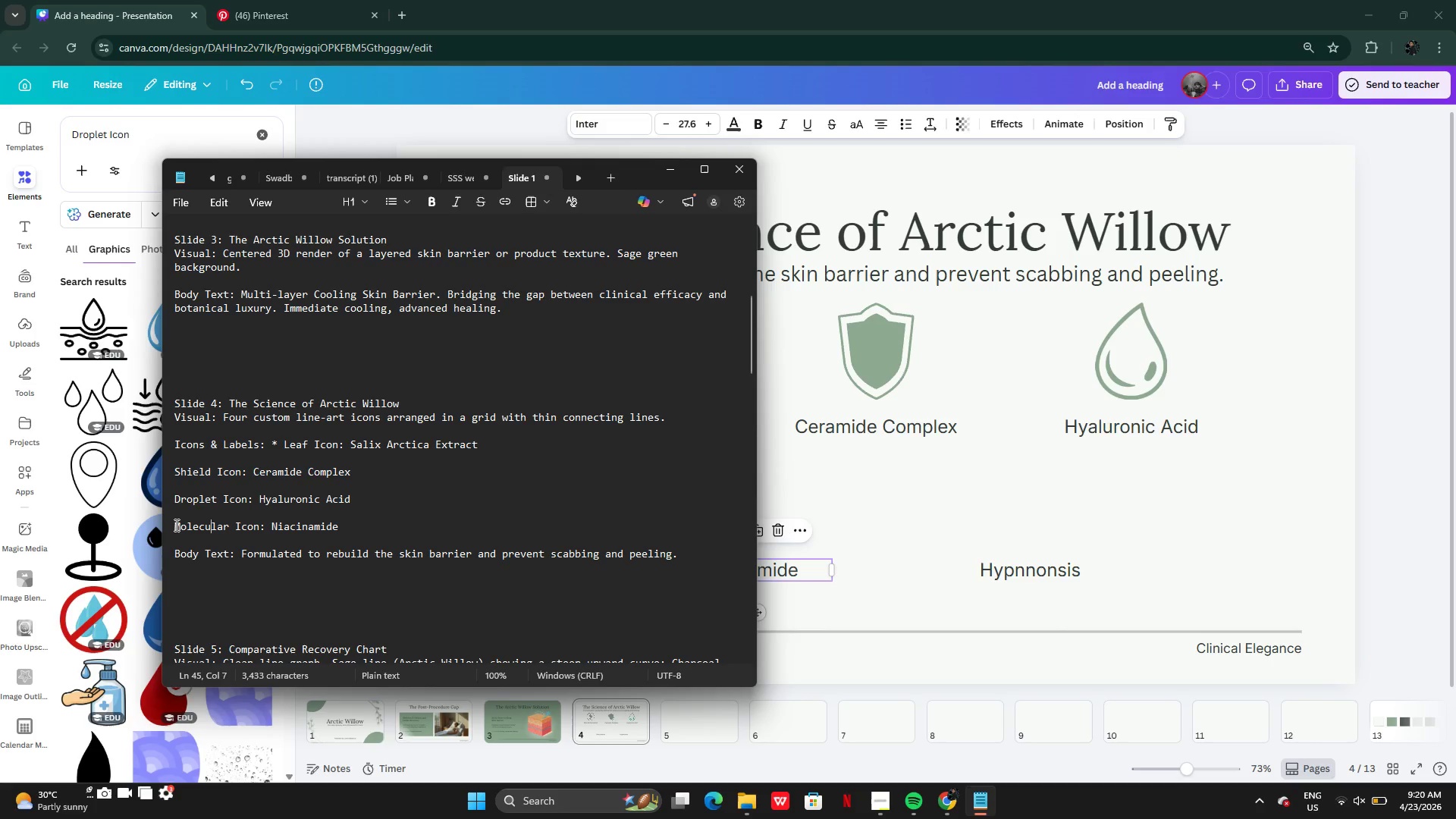 
left_click_drag(start_coordinate=[175, 525], to_coordinate=[259, 532])
 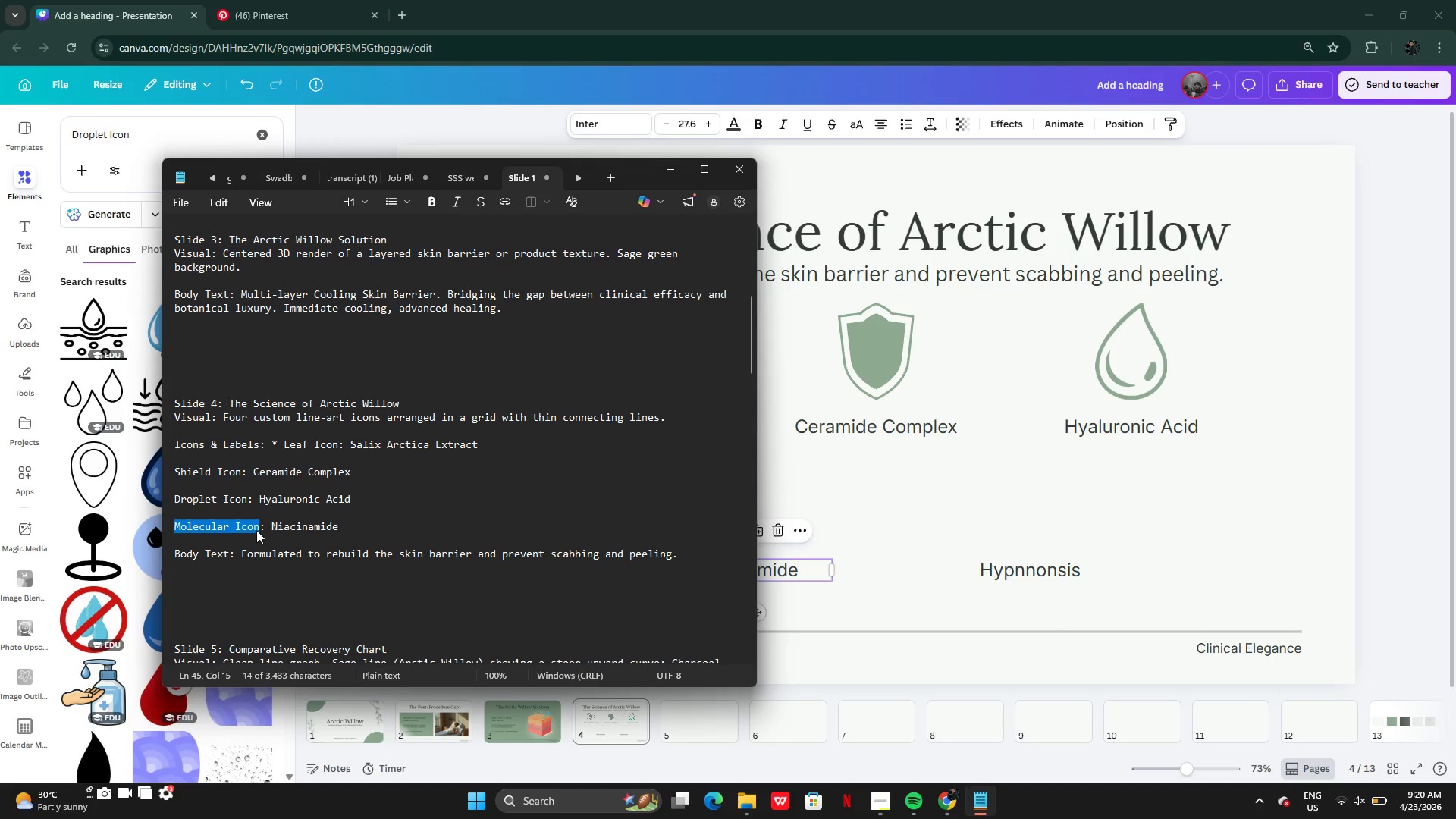 
key(Control+C)
 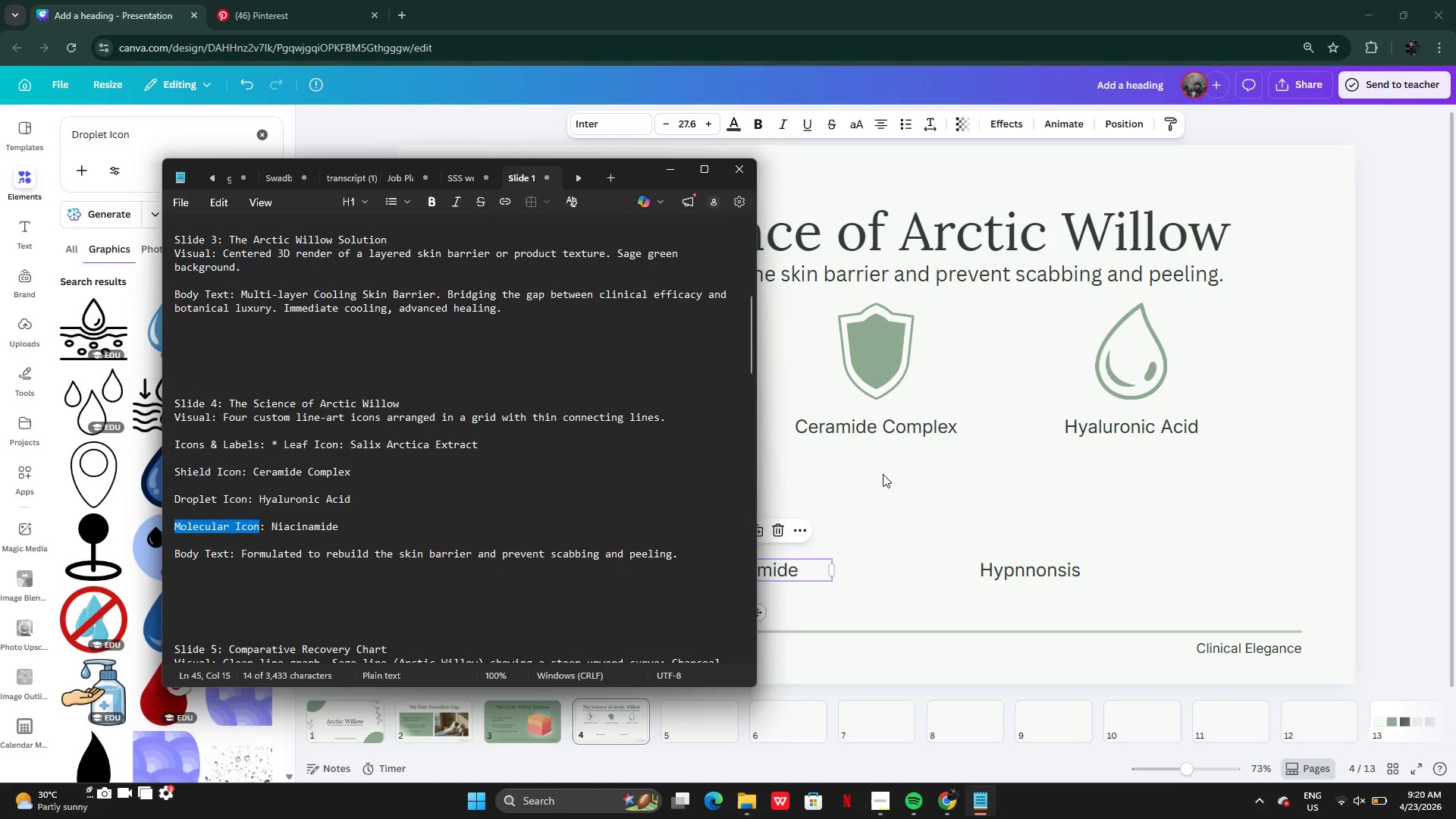 
left_click([886, 480])
 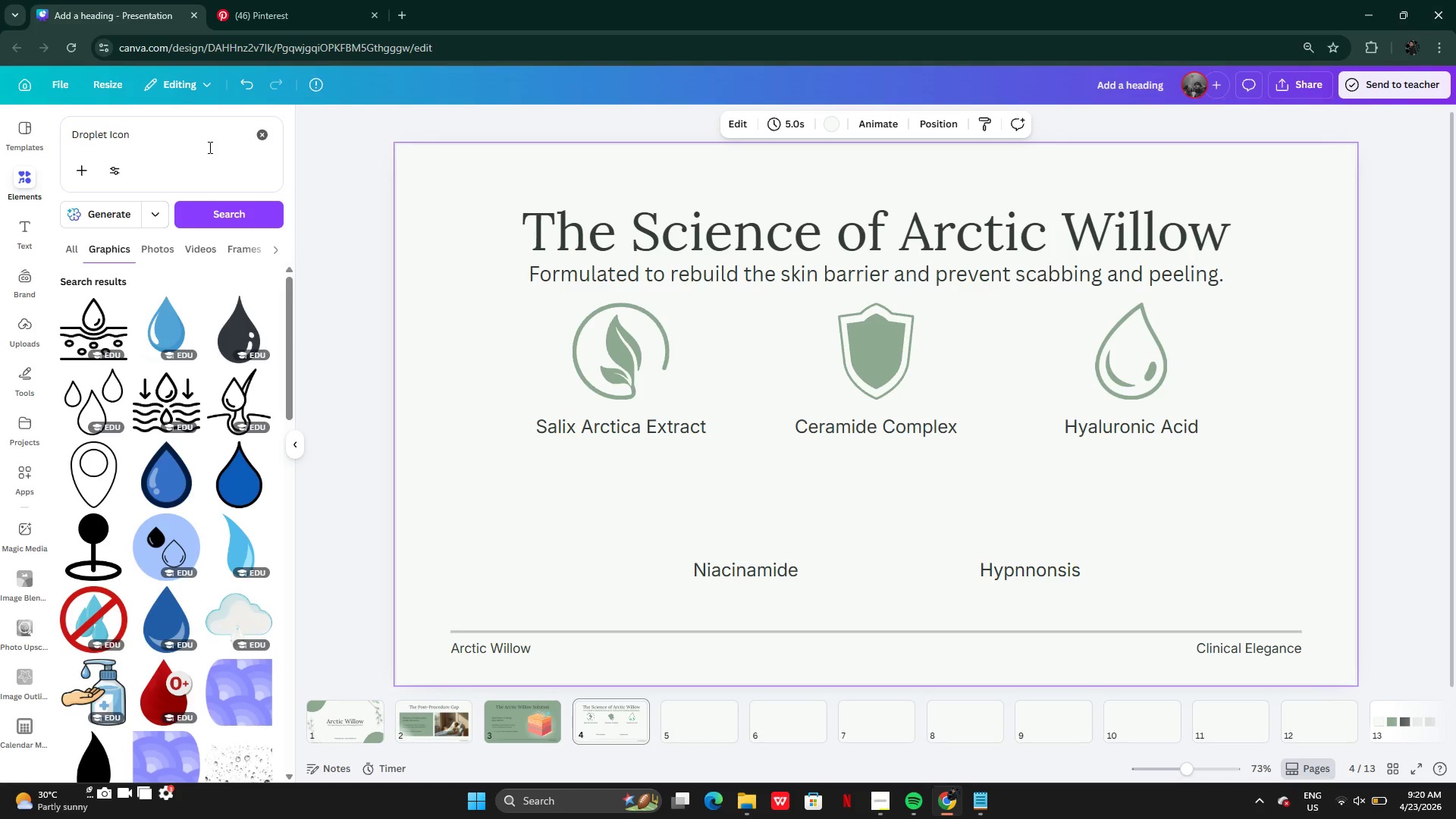 
left_click_drag(start_coordinate=[215, 142], to_coordinate=[39, 138])
 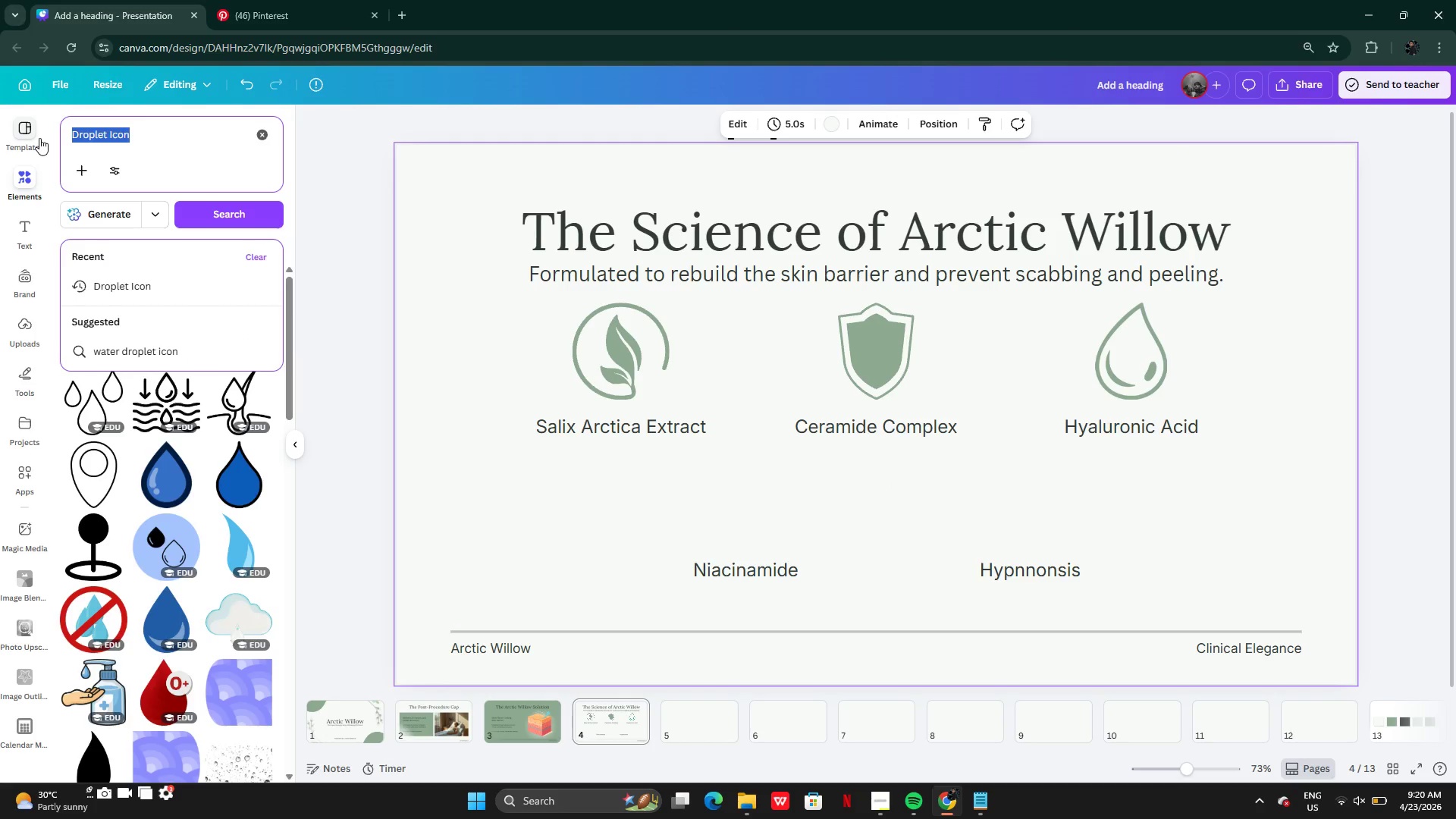 
key(Control+V)
 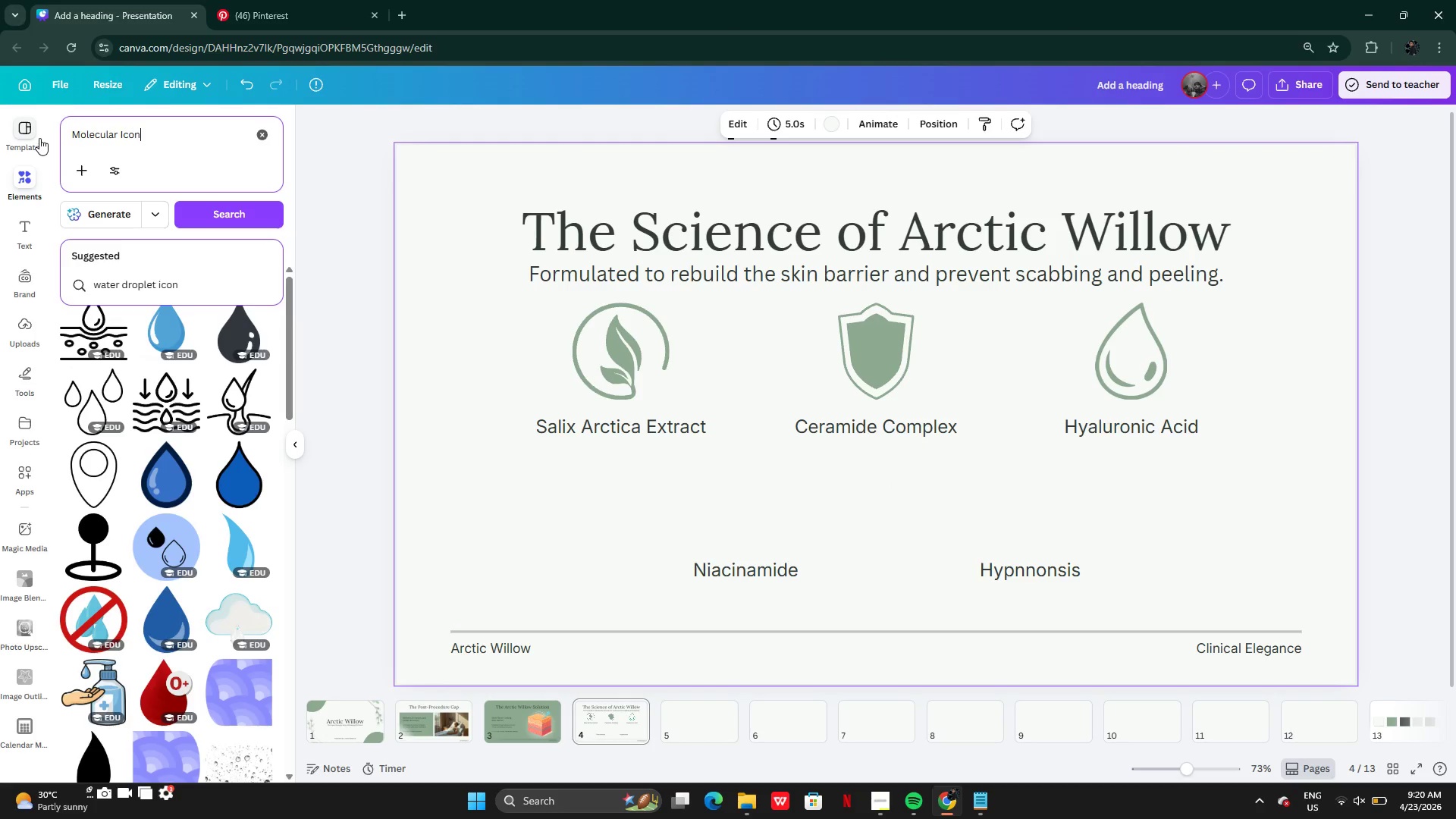 
key(Enter)
 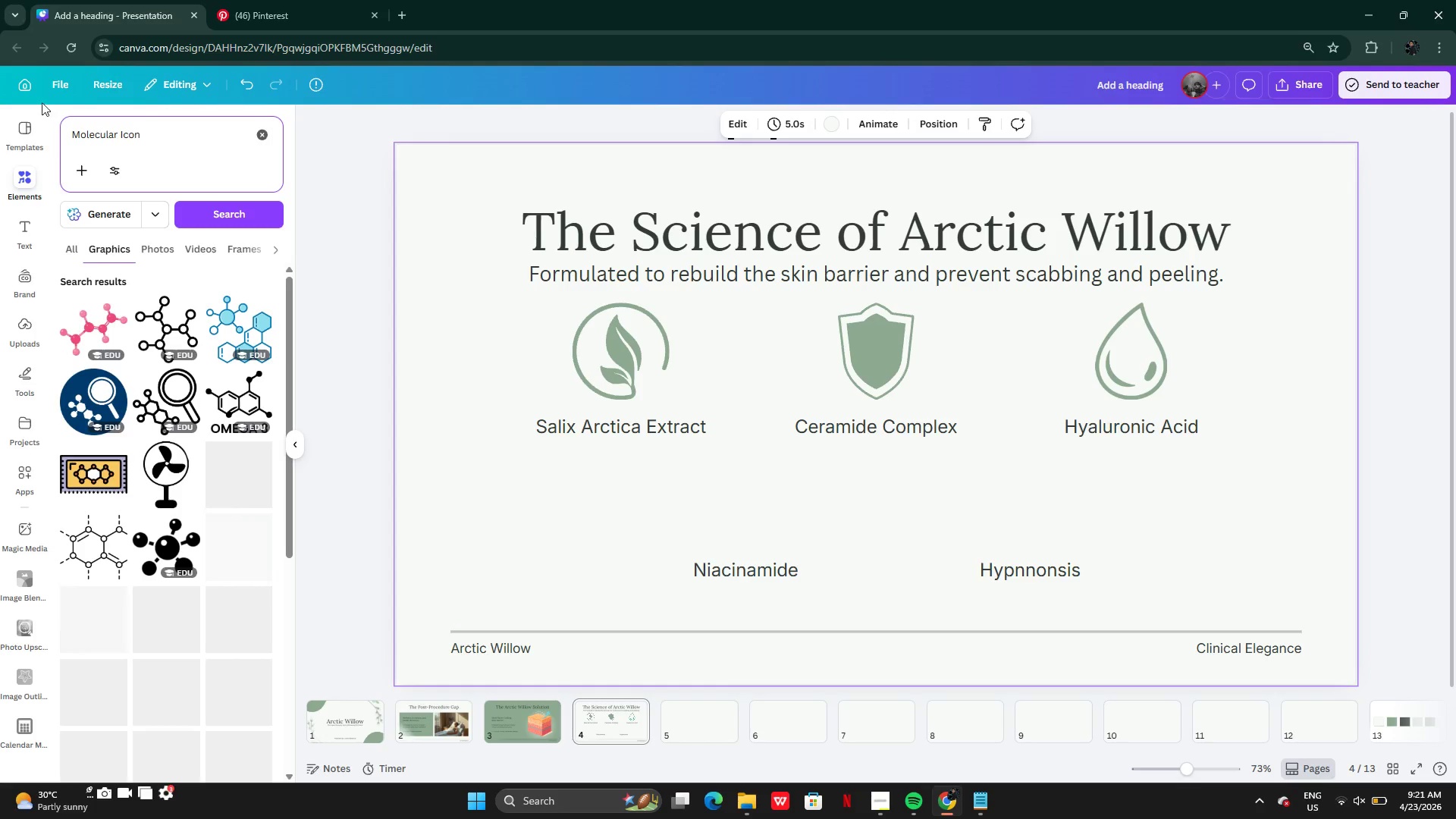 
wait(22.27)
 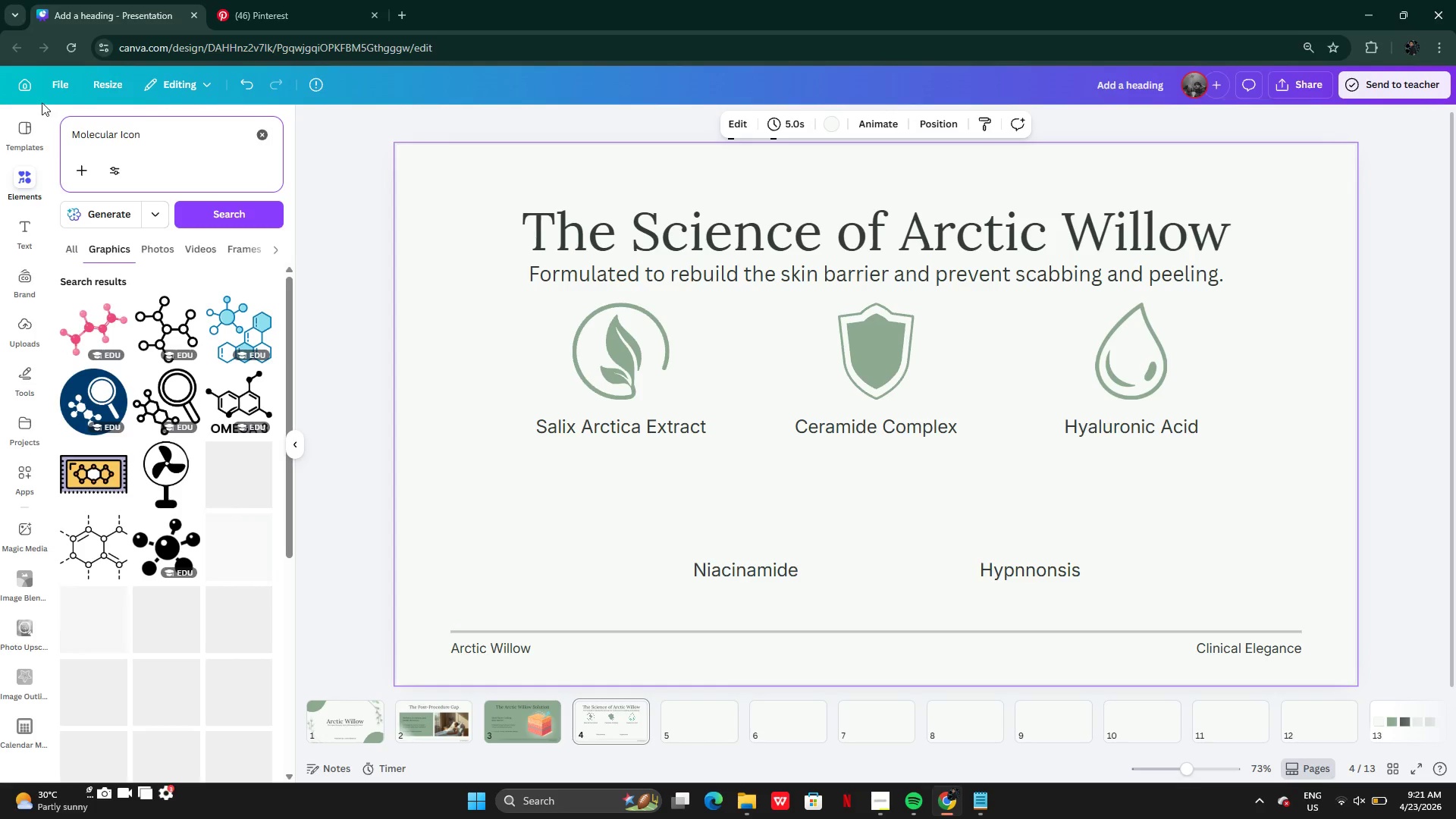 
left_click([168, 334])
 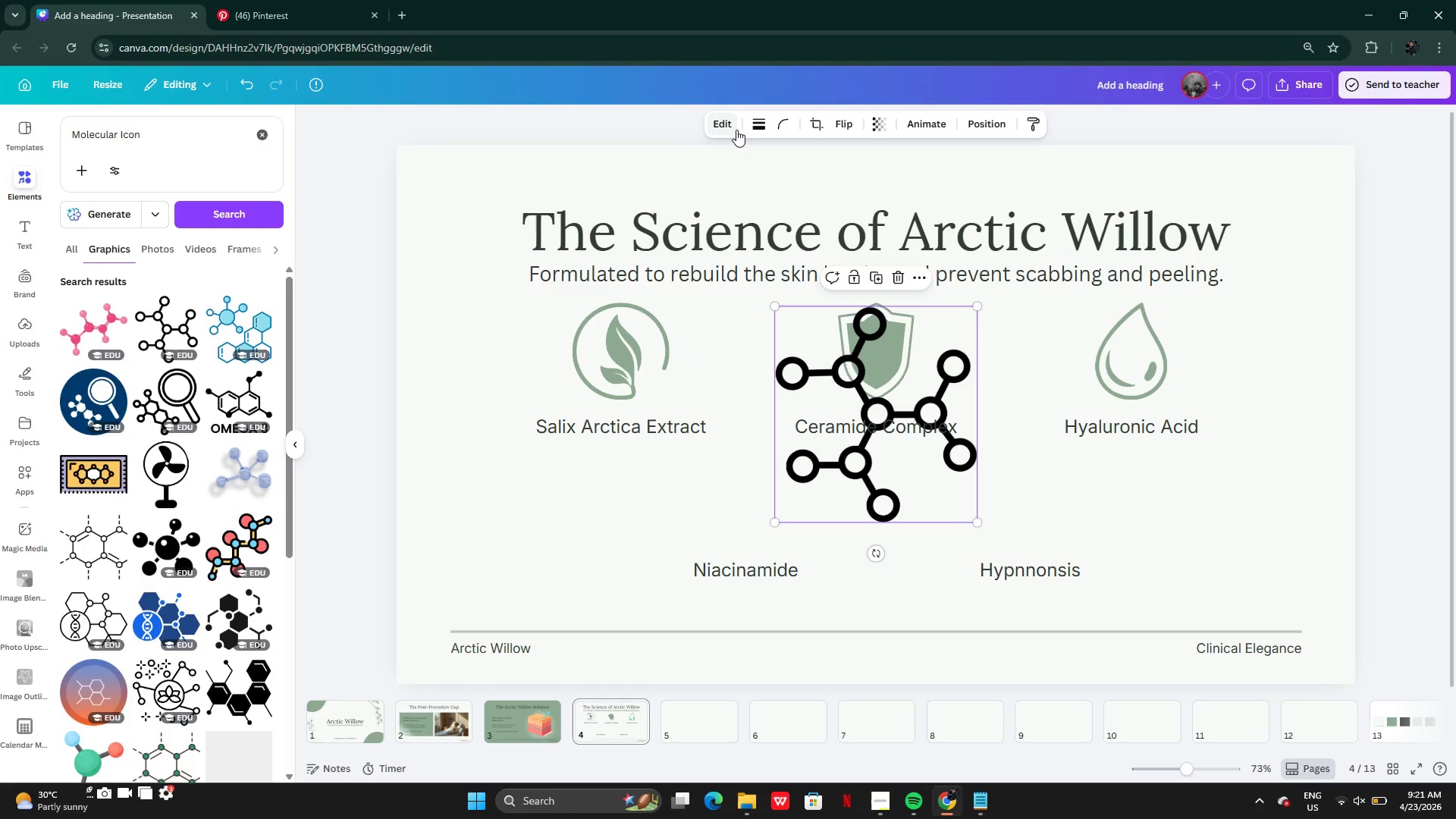 
left_click_drag(start_coordinate=[907, 422], to_coordinate=[615, 450])
 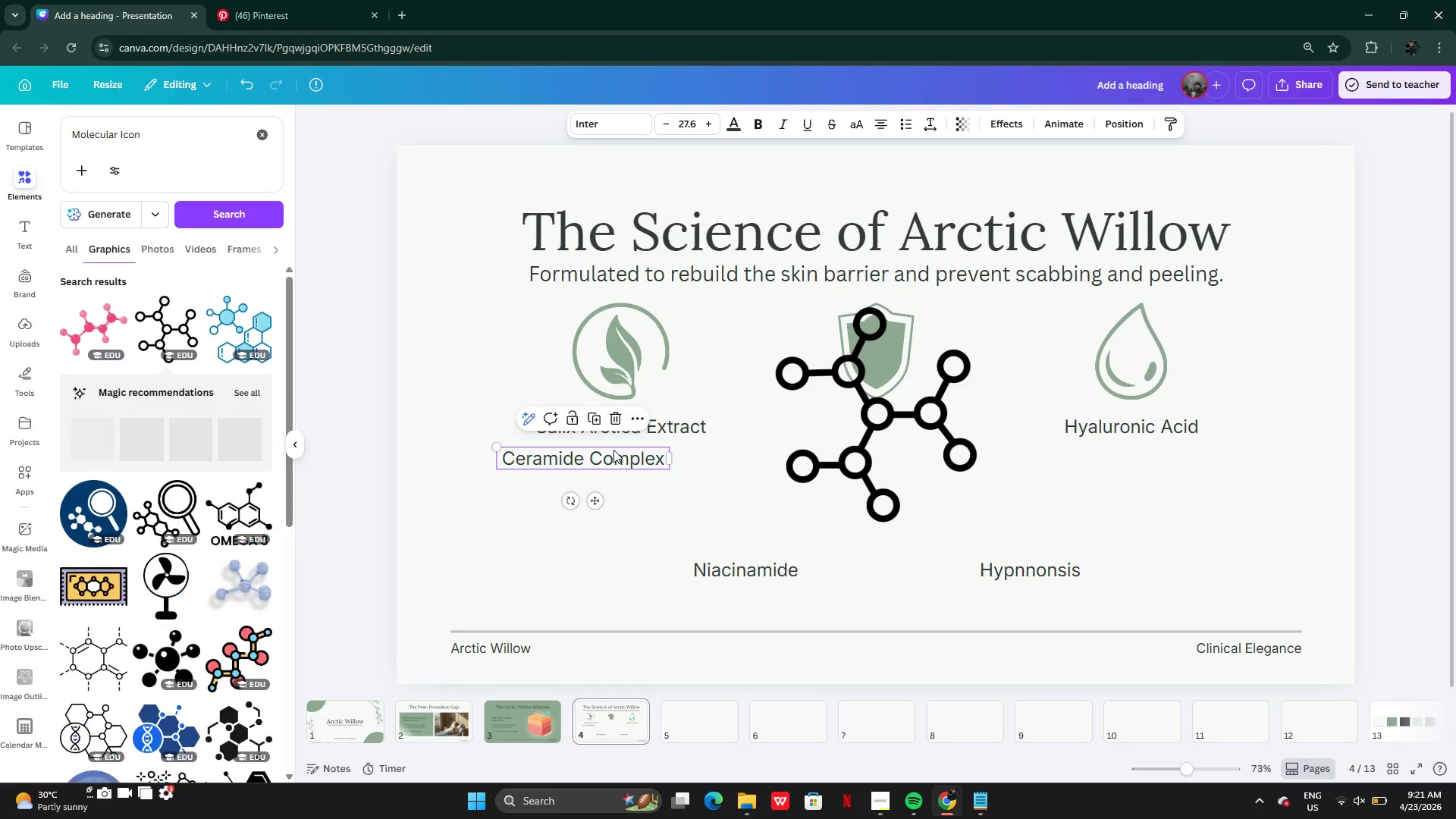 
key(Control+Z)
 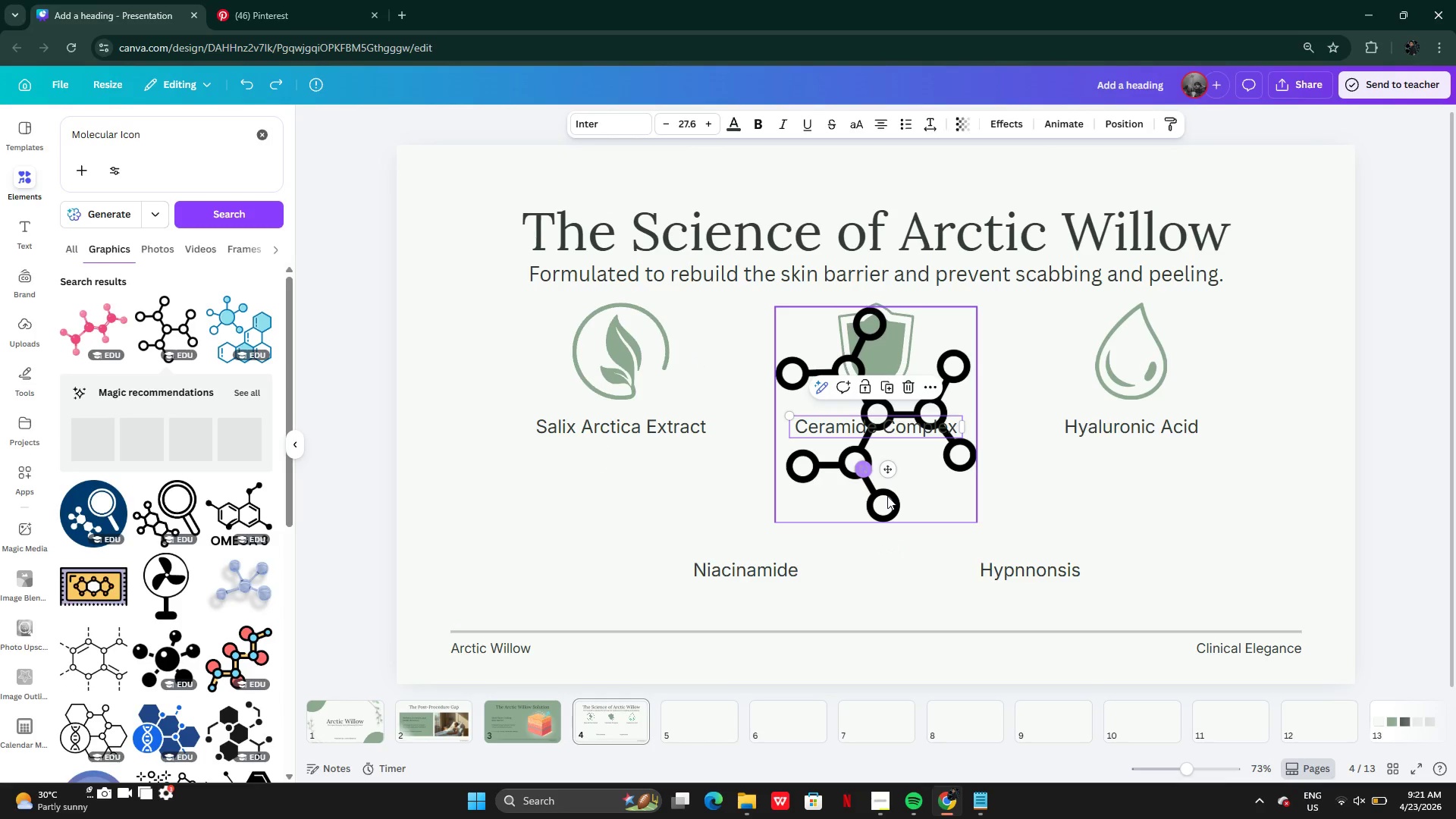 
left_click([887, 497])
 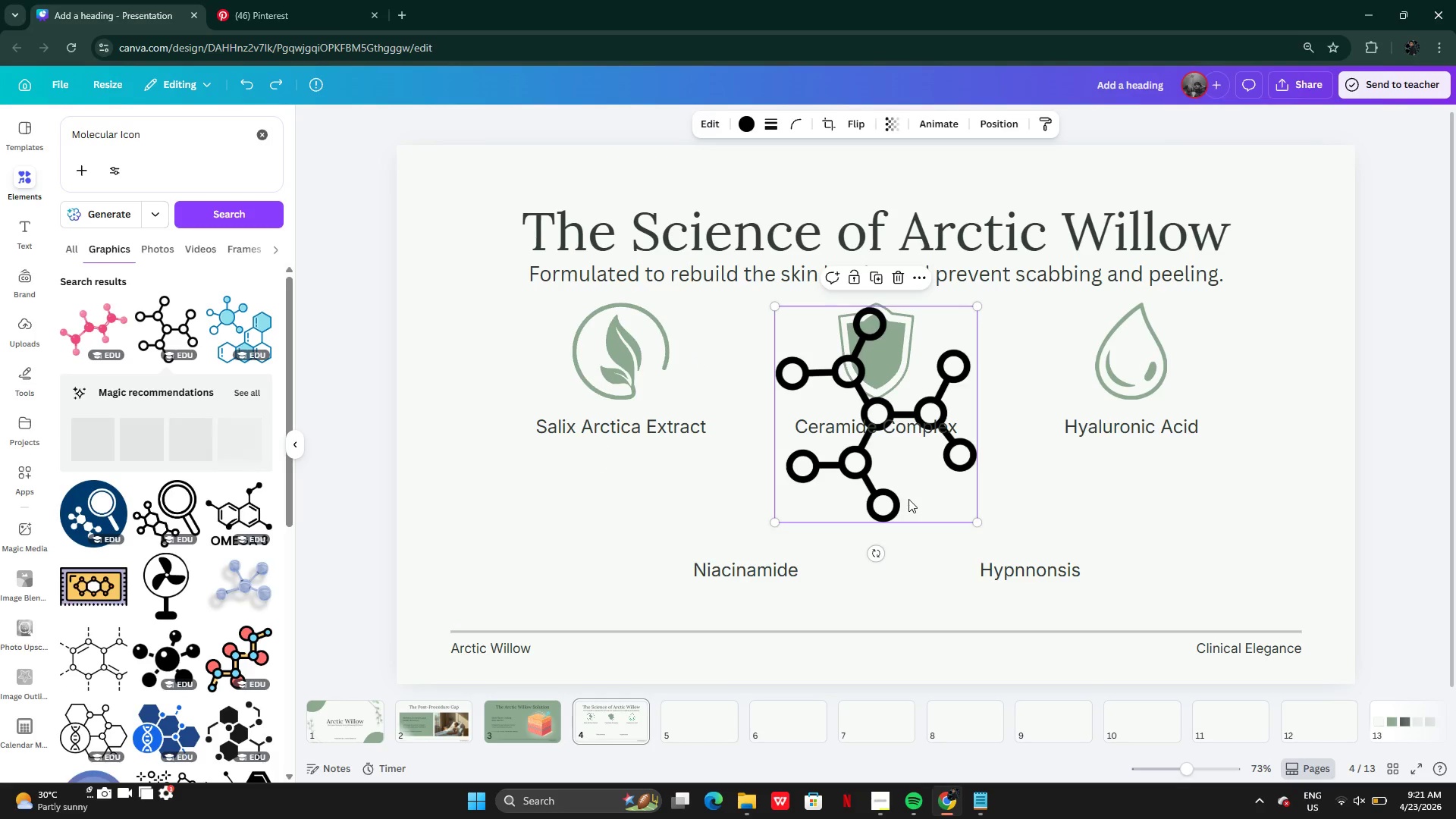 
left_click_drag(start_coordinate=[909, 499], to_coordinate=[642, 499])
 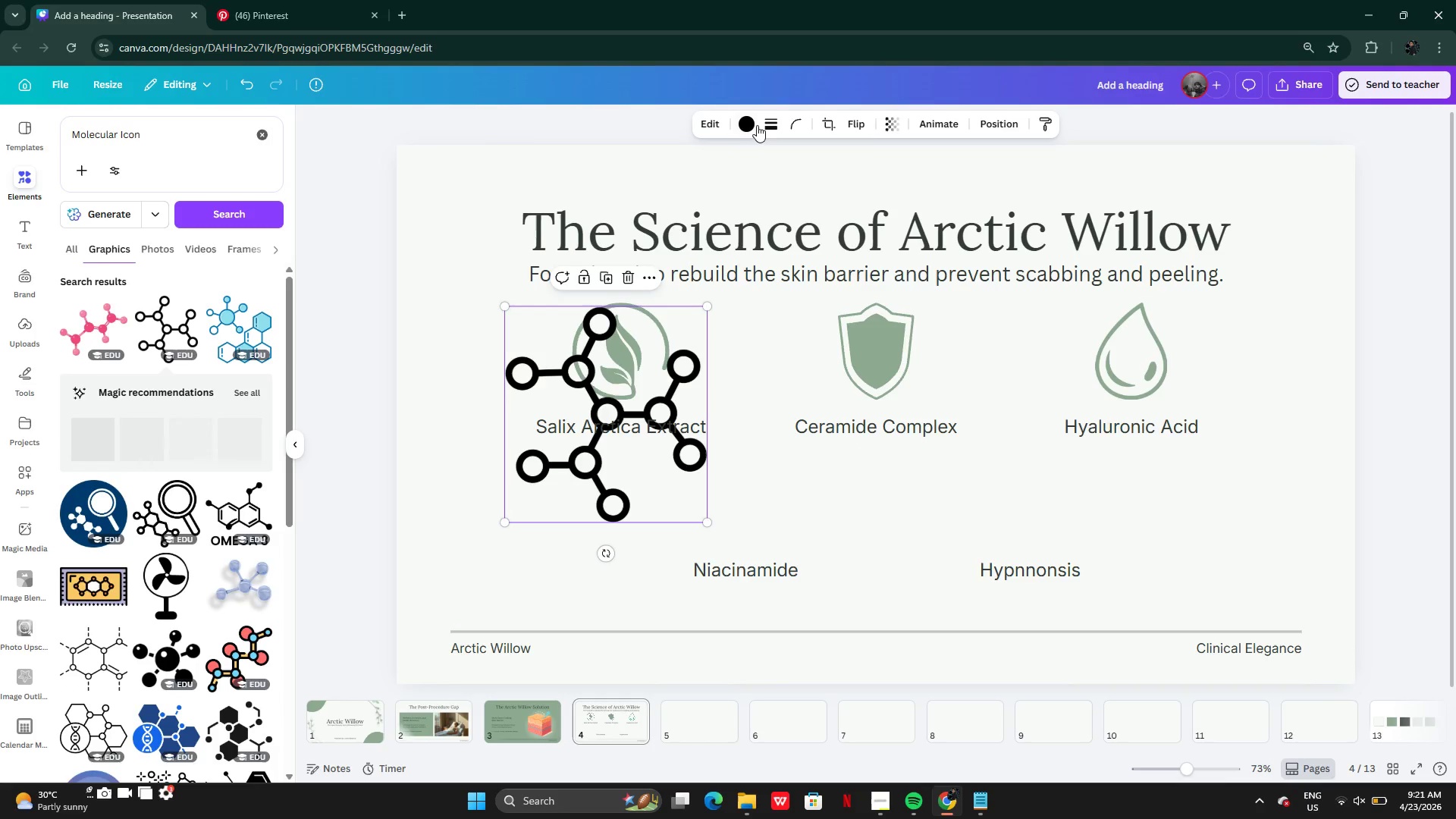 
left_click([757, 125])
 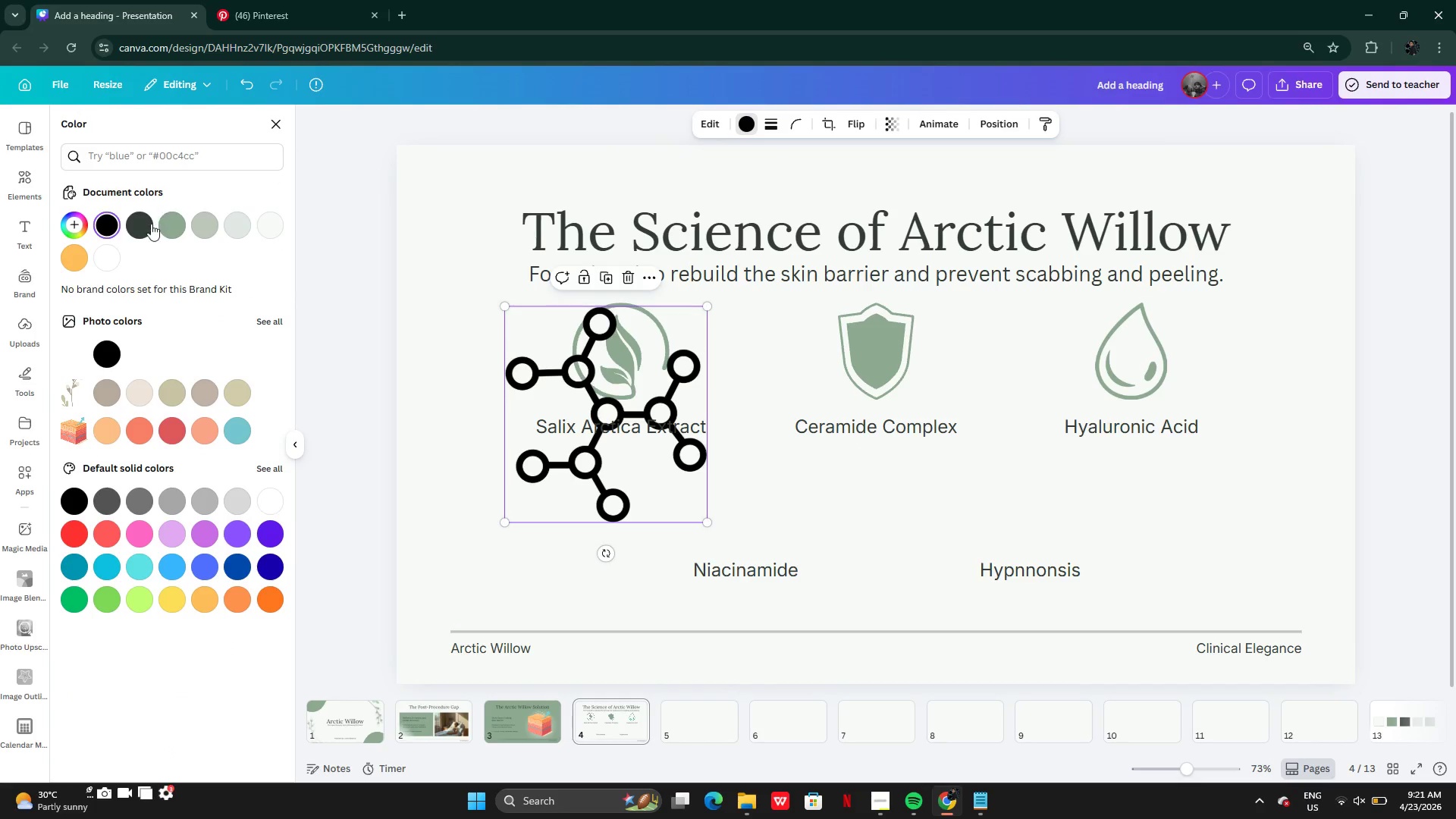 
left_click([167, 228])
 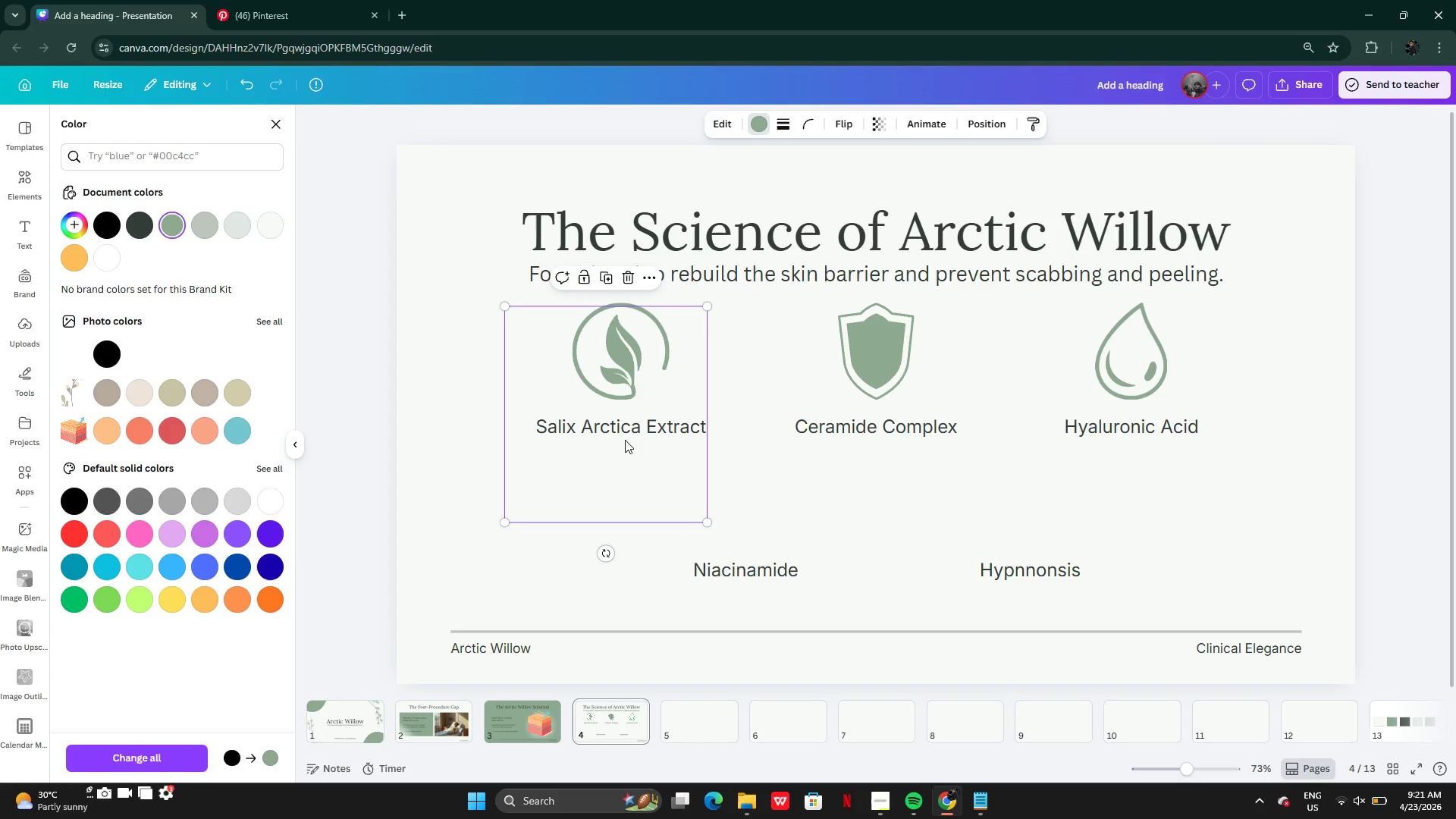 
left_click_drag(start_coordinate=[627, 375], to_coordinate=[766, 408])
 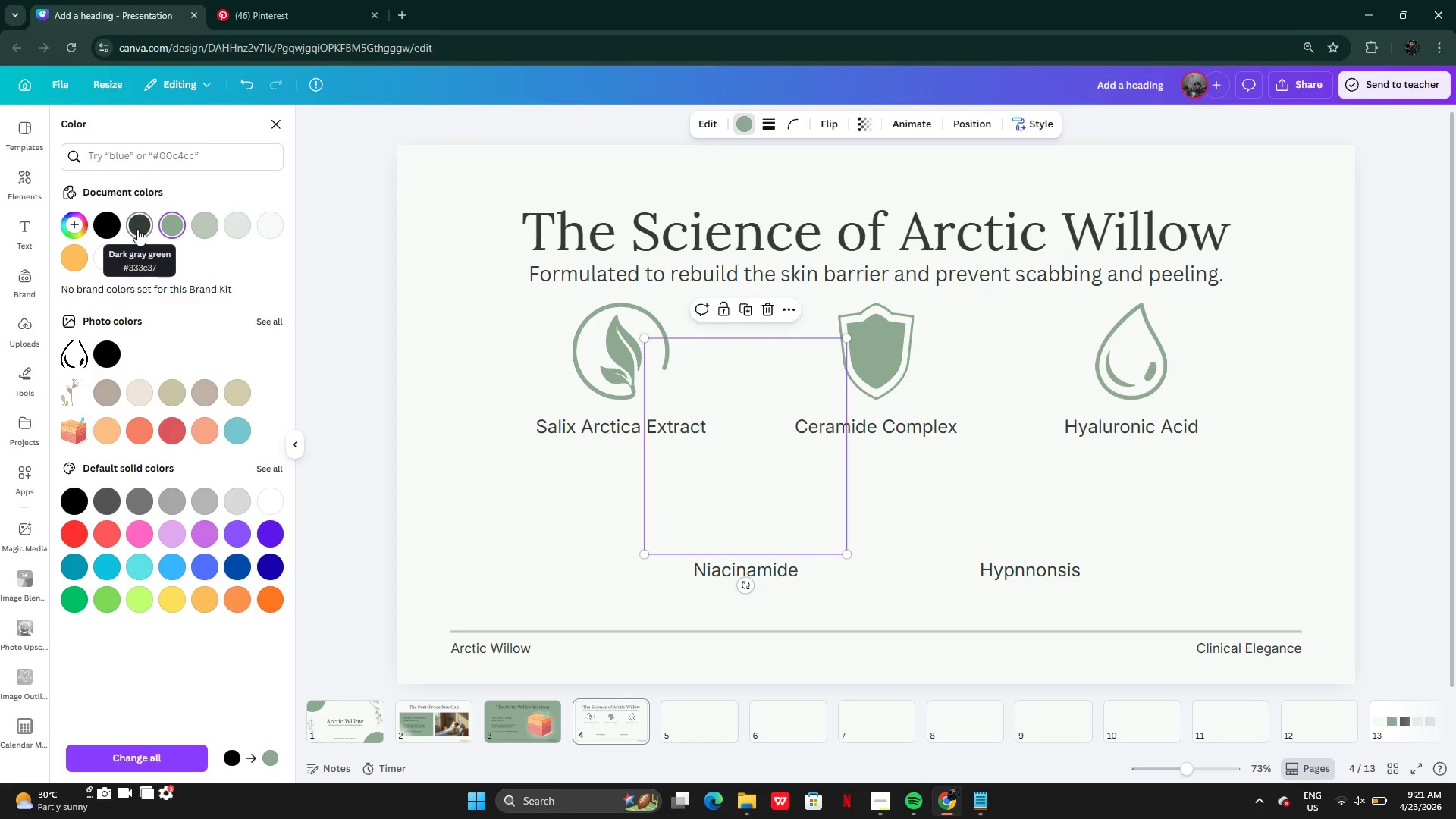 
left_click([137, 229])
 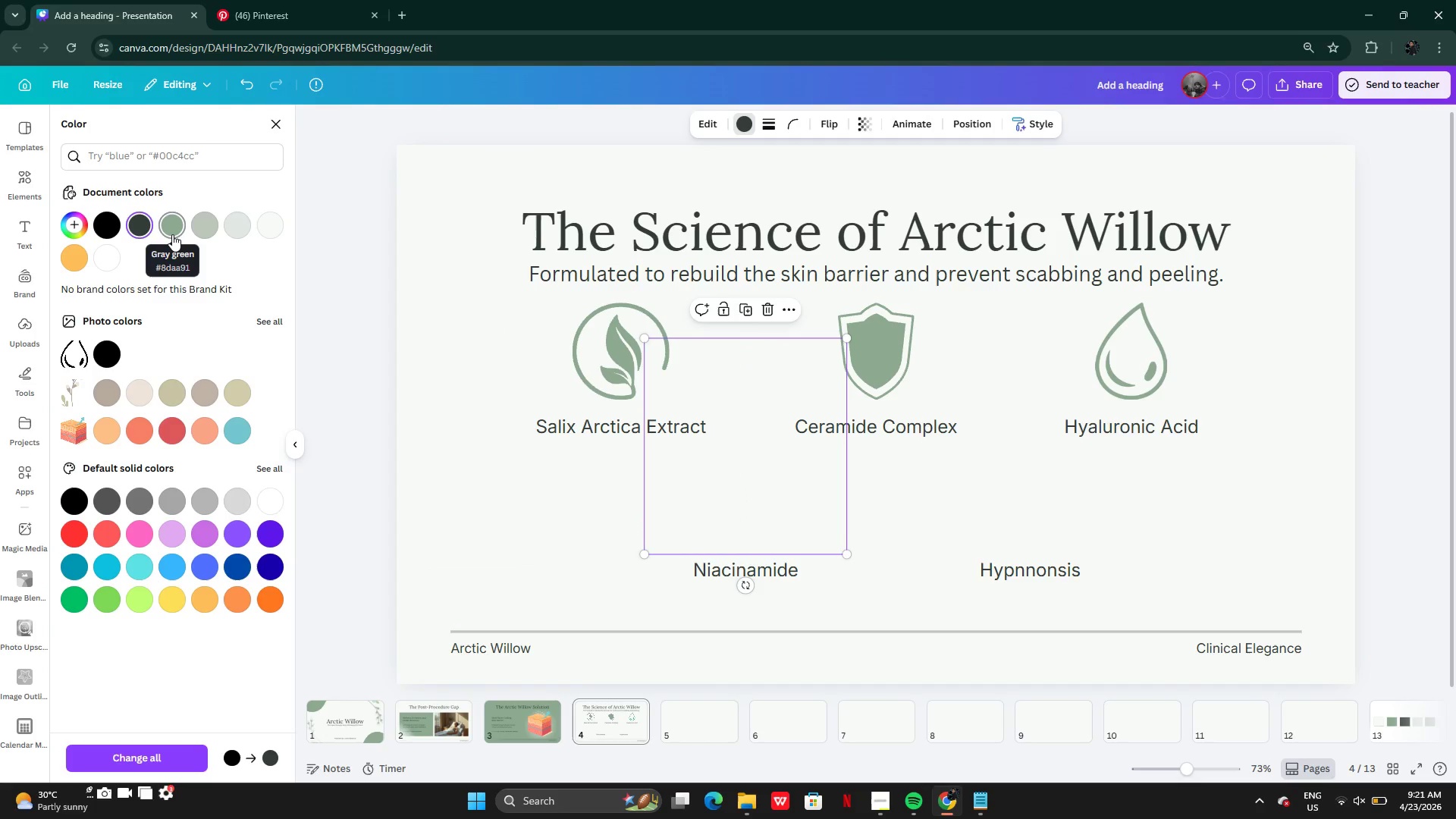 
left_click([173, 234])
 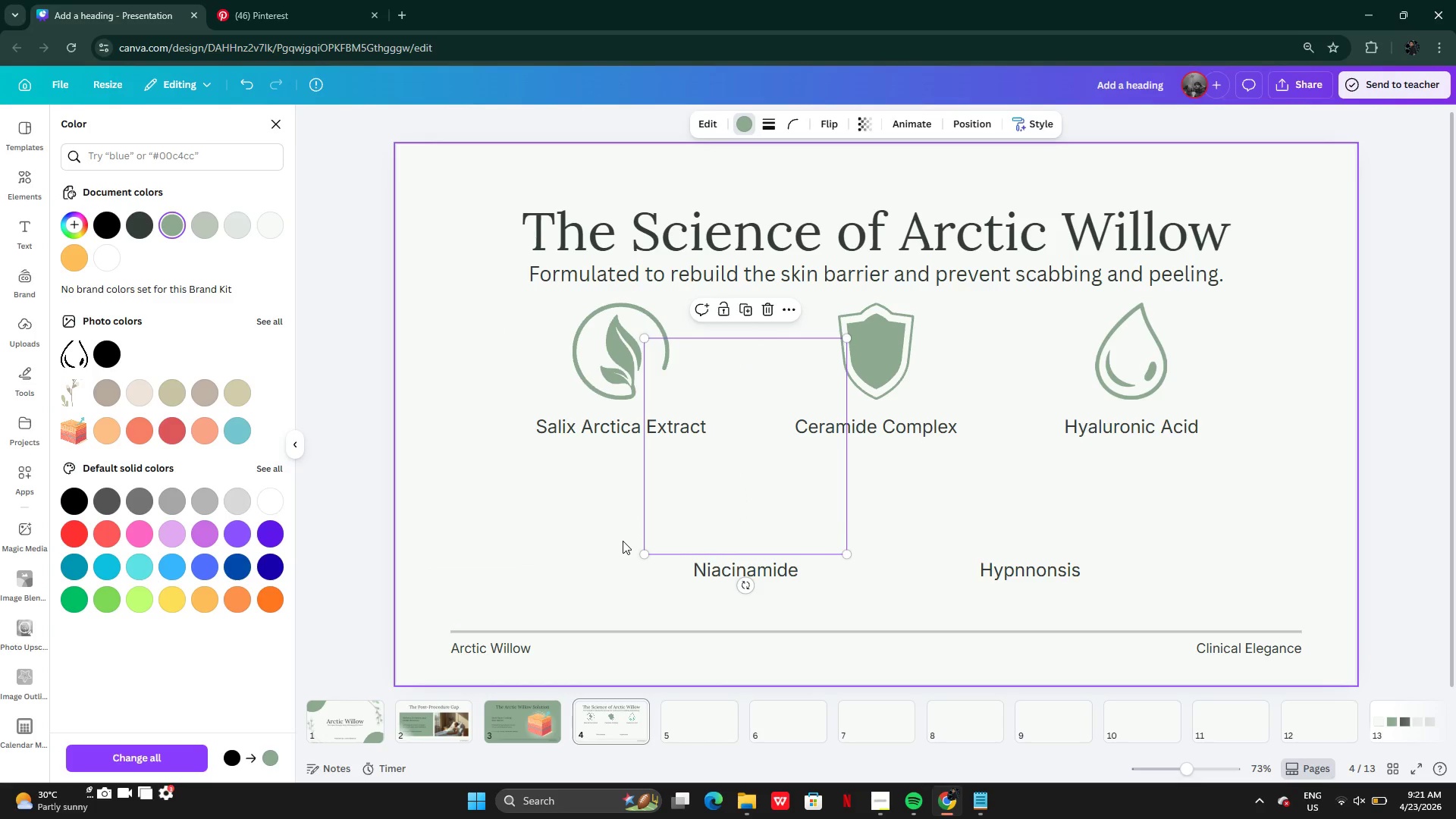 
left_click([623, 541])
 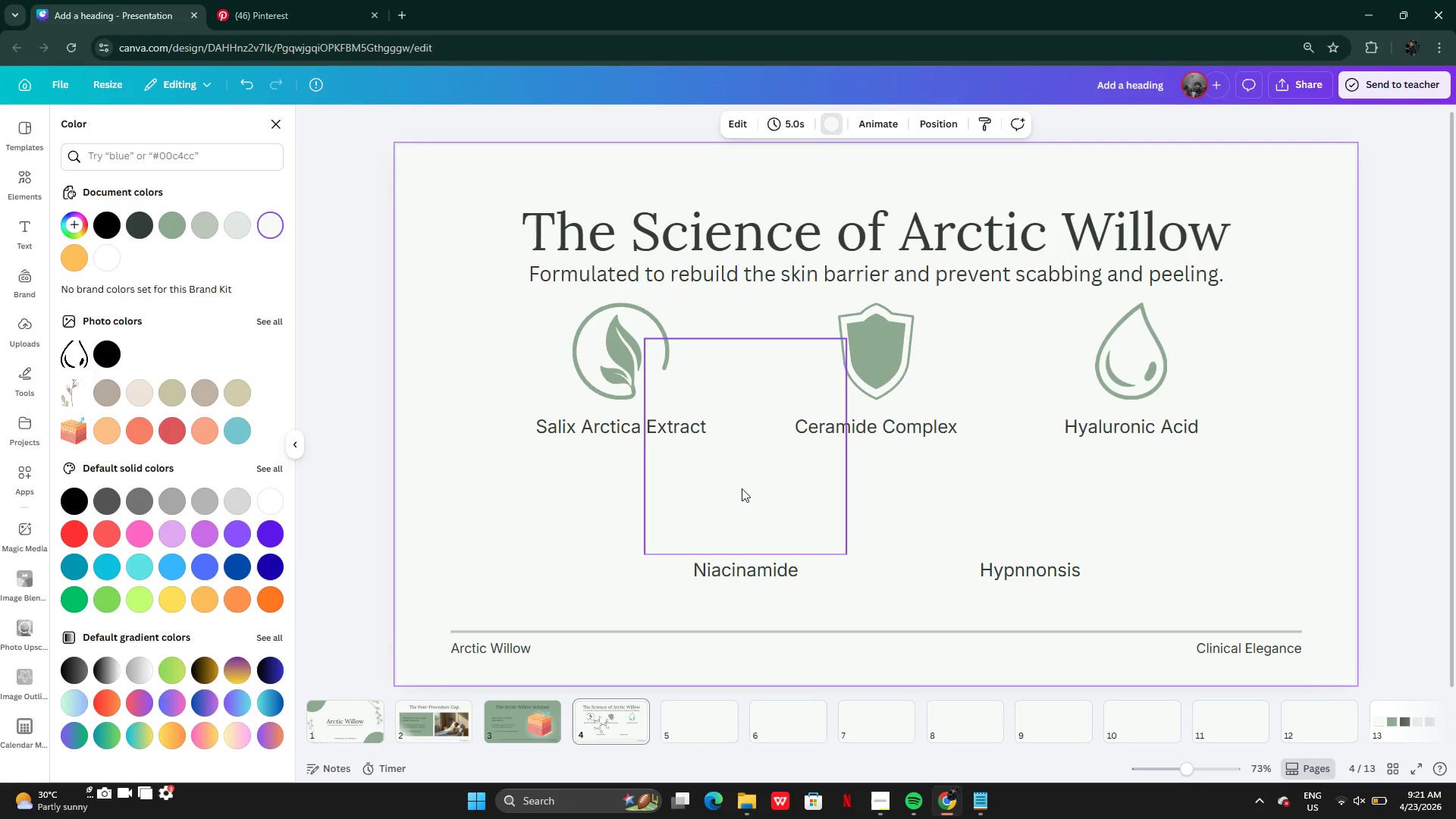 
wait(5.06)
 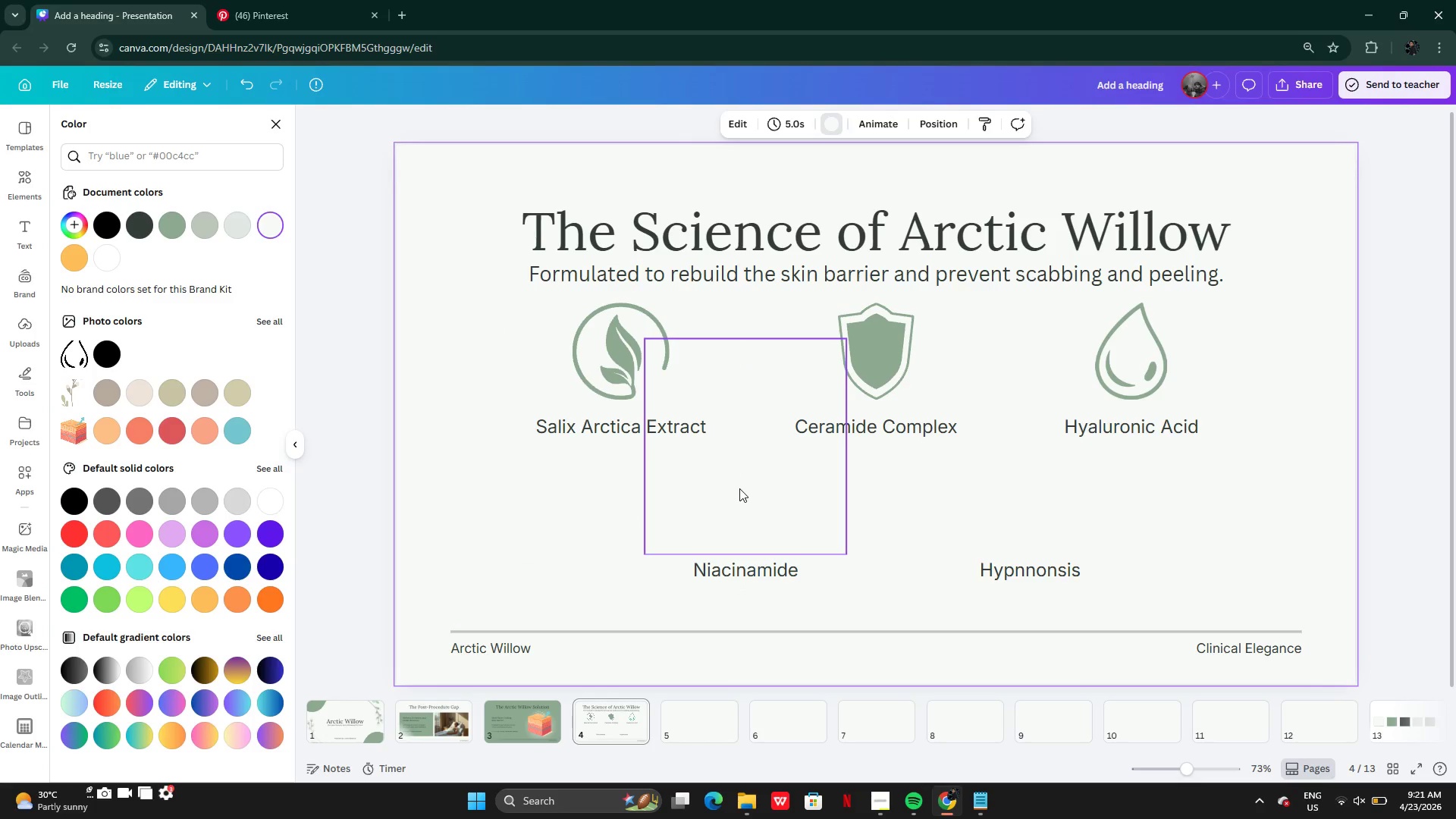 
key(Control+Z)
 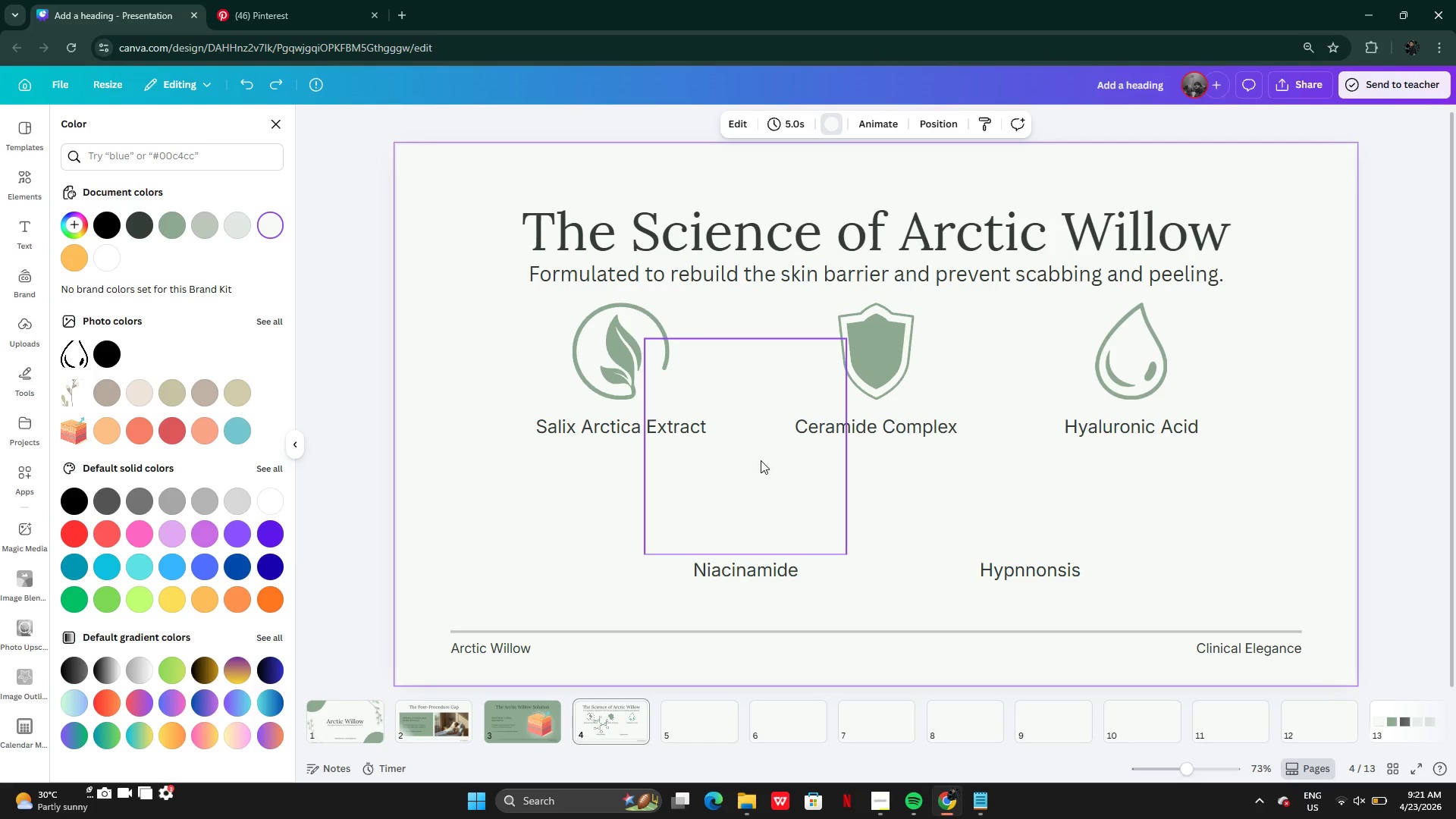 
key(Control+Z)
 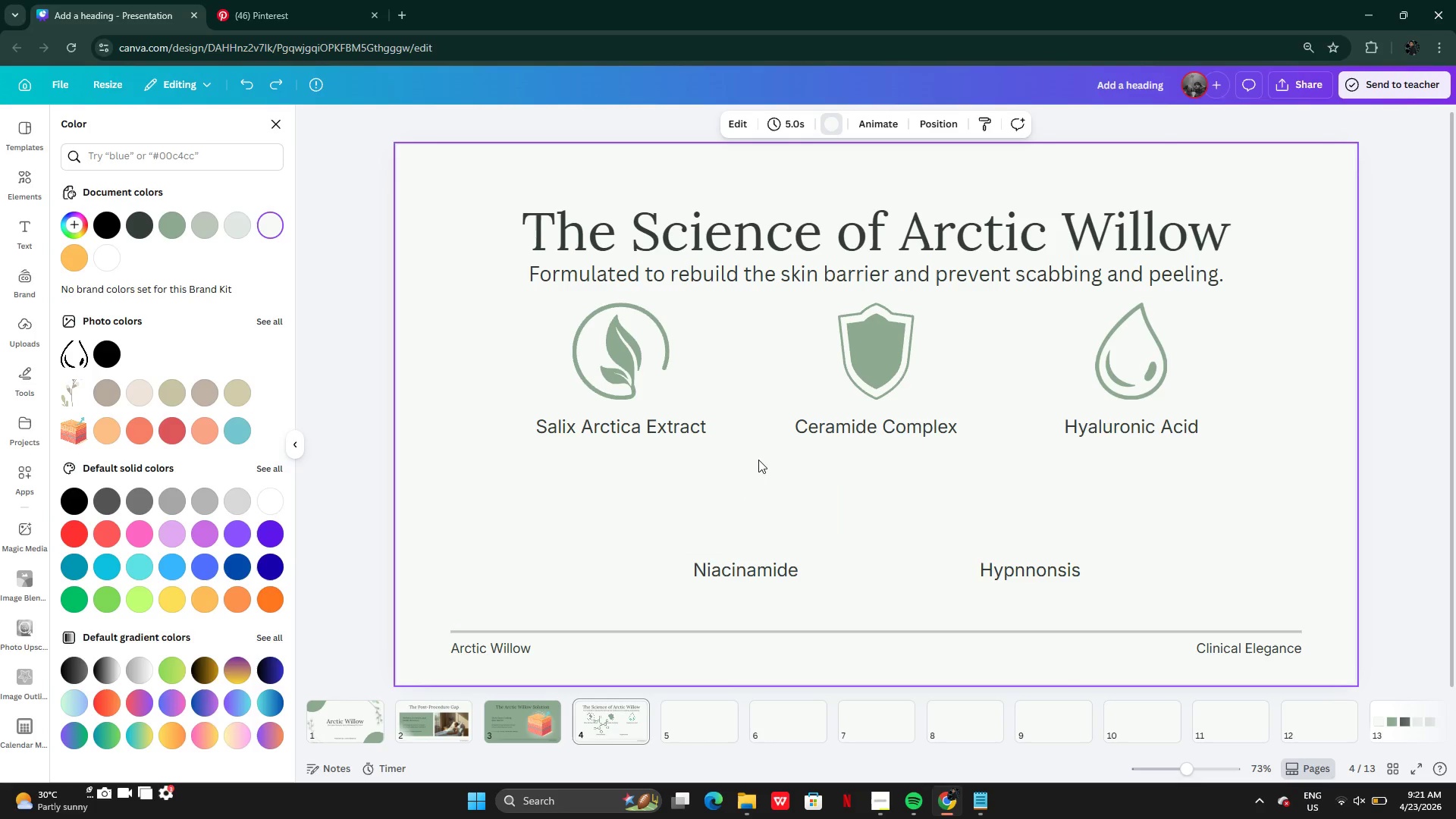 
key(Control+Z)
 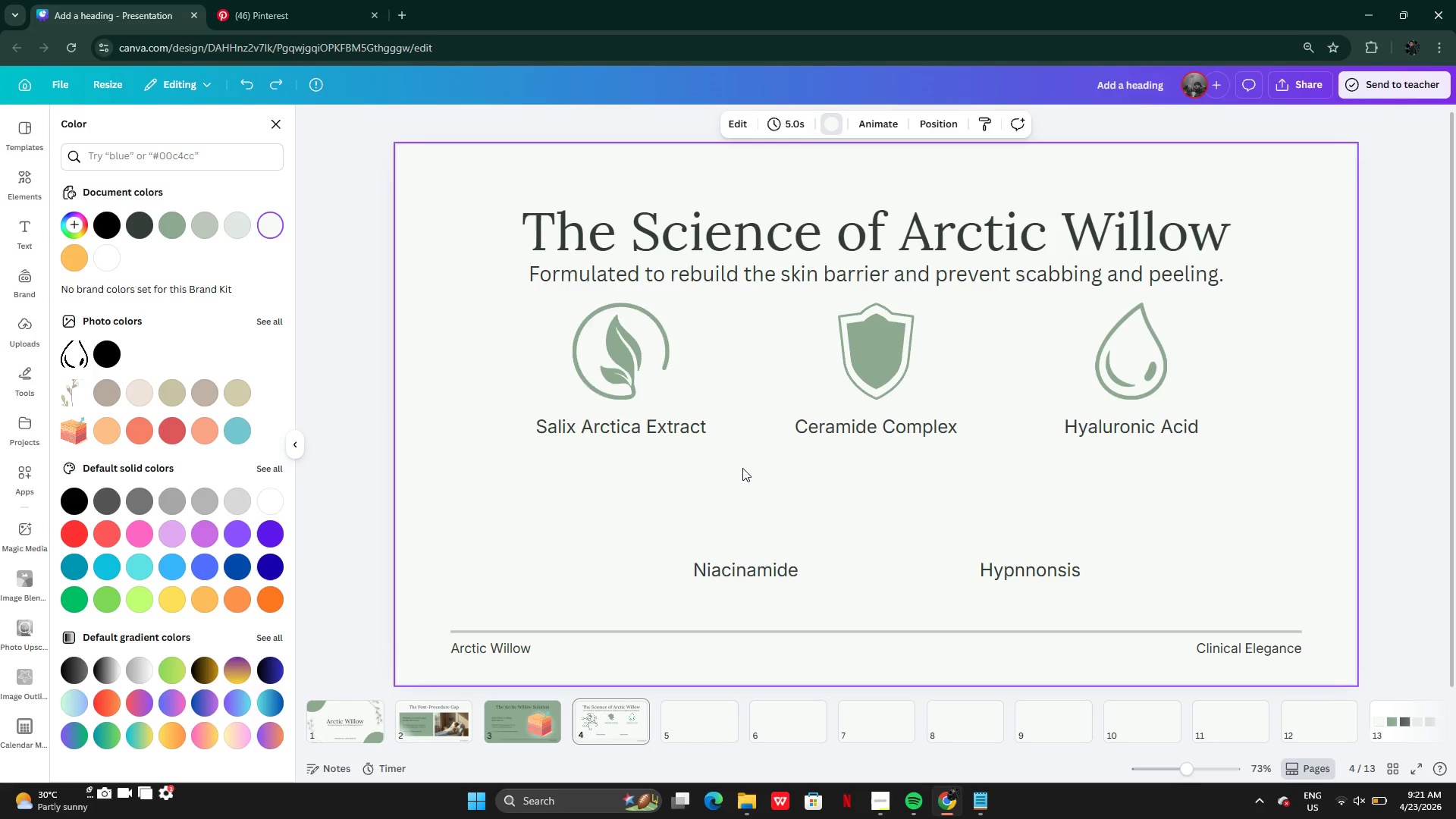 
key(Control+Z)
 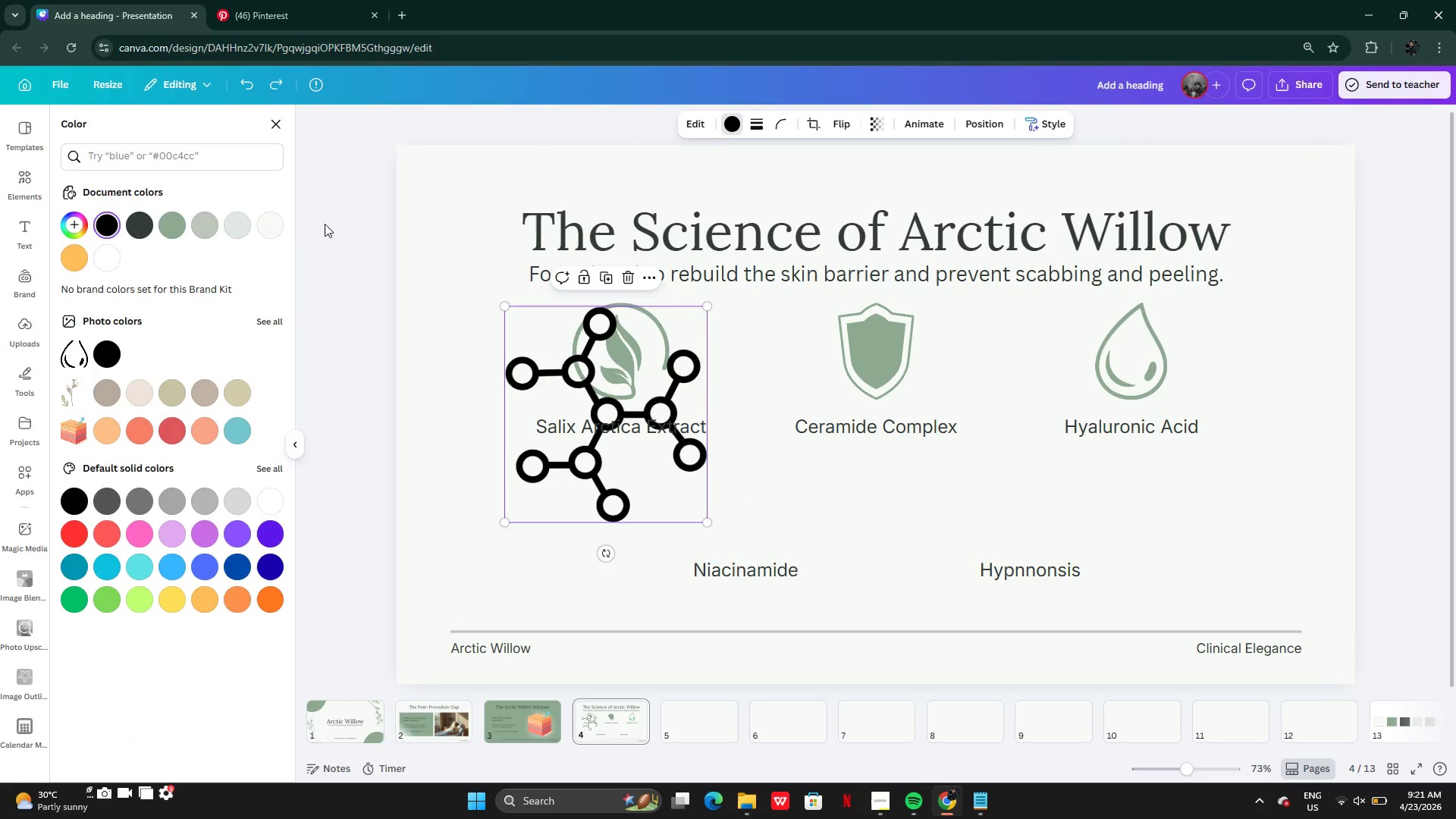 
left_click([267, 227])
 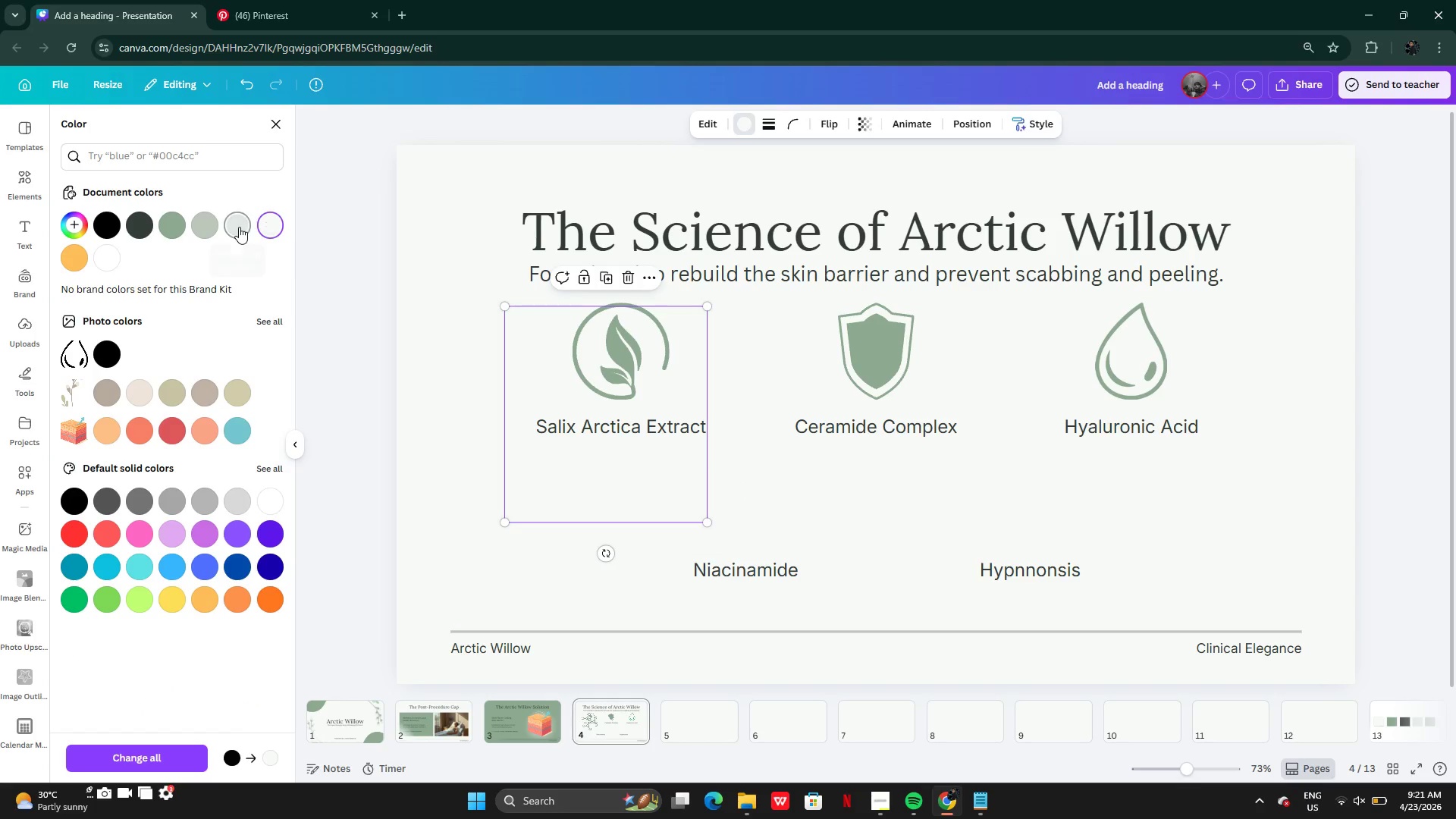 
left_click([239, 227])
 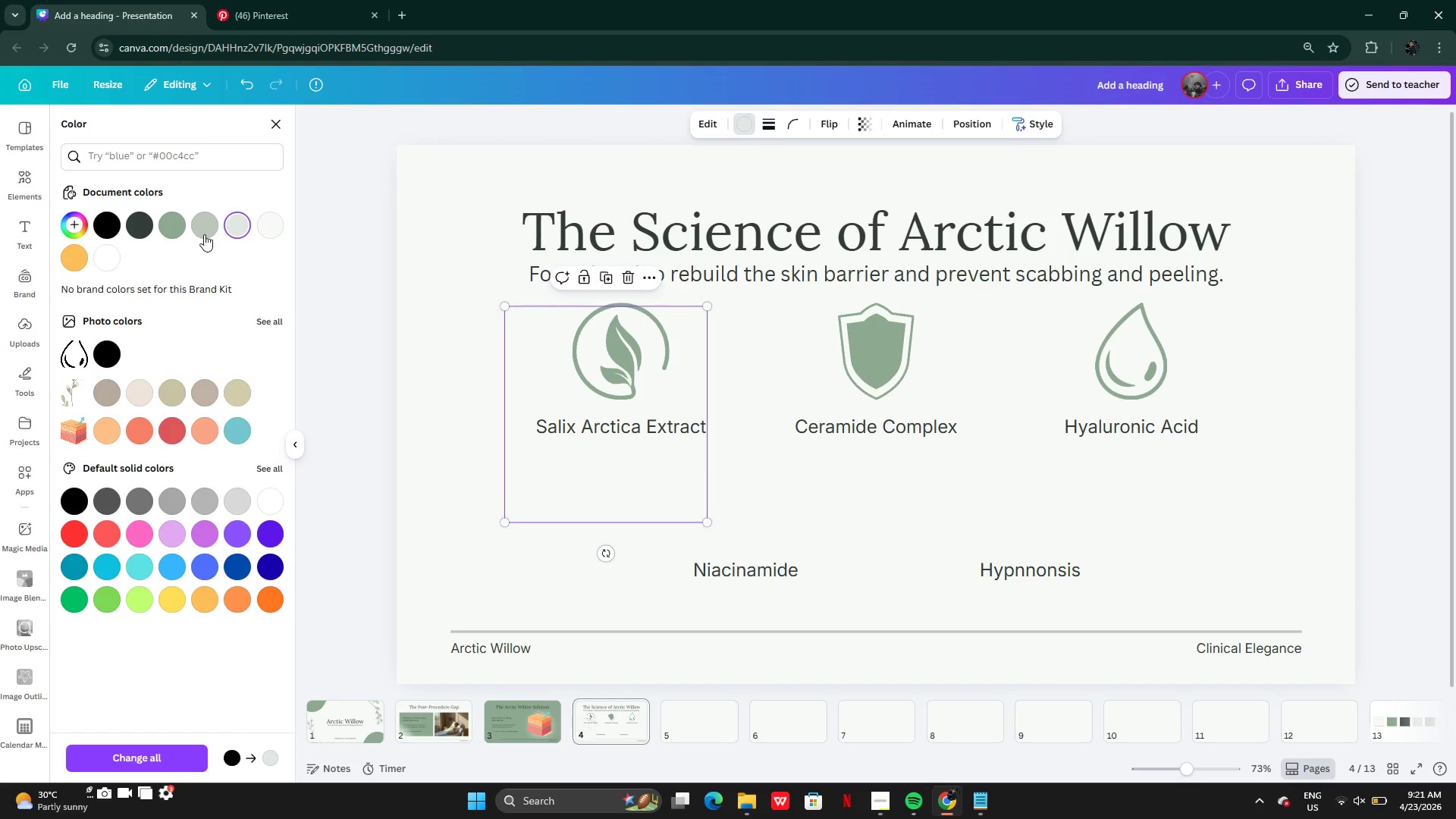 
left_click([199, 230])
 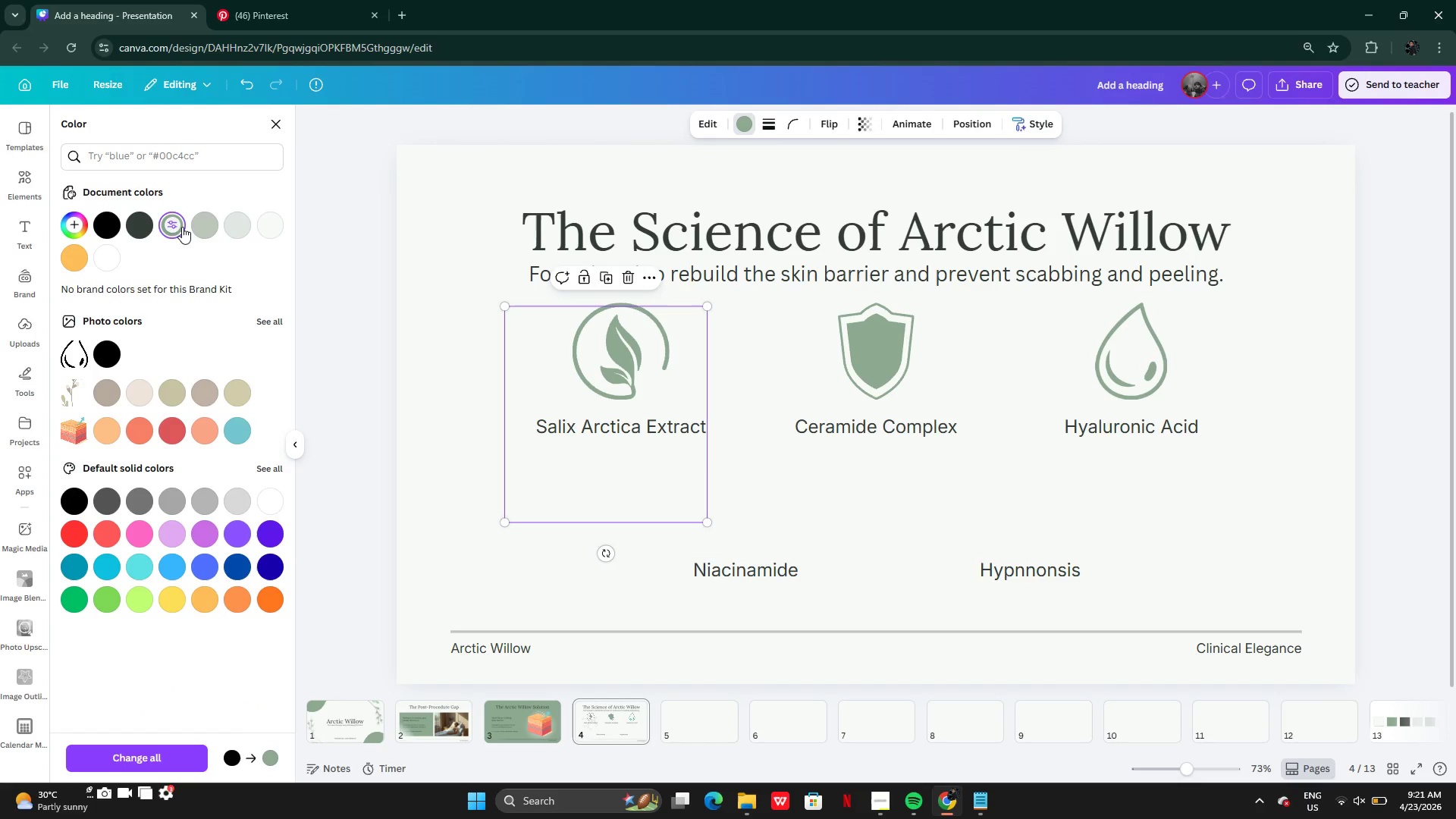 
triple_click([176, 227])
 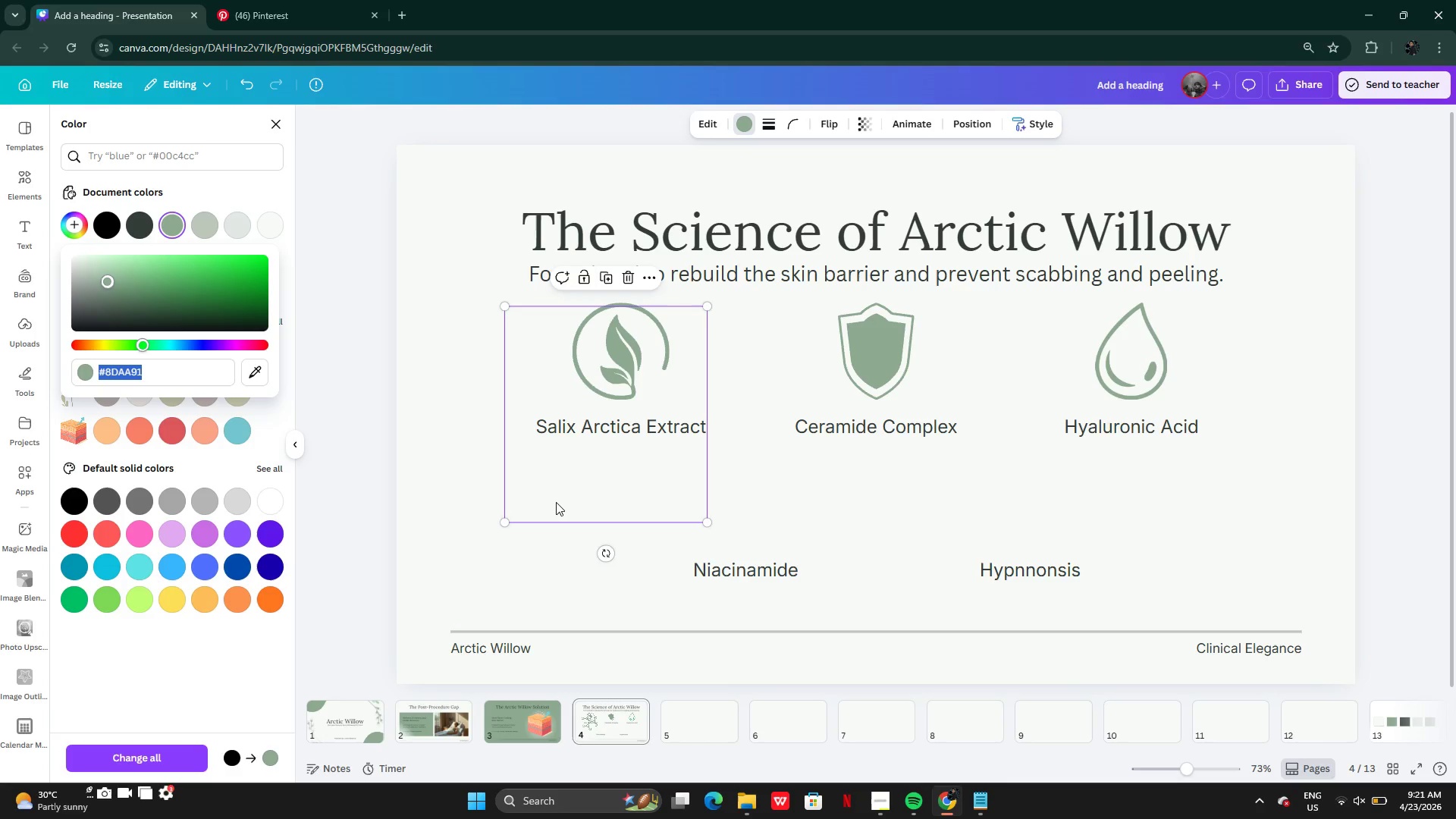 
left_click_drag(start_coordinate=[556, 494], to_coordinate=[686, 523])
 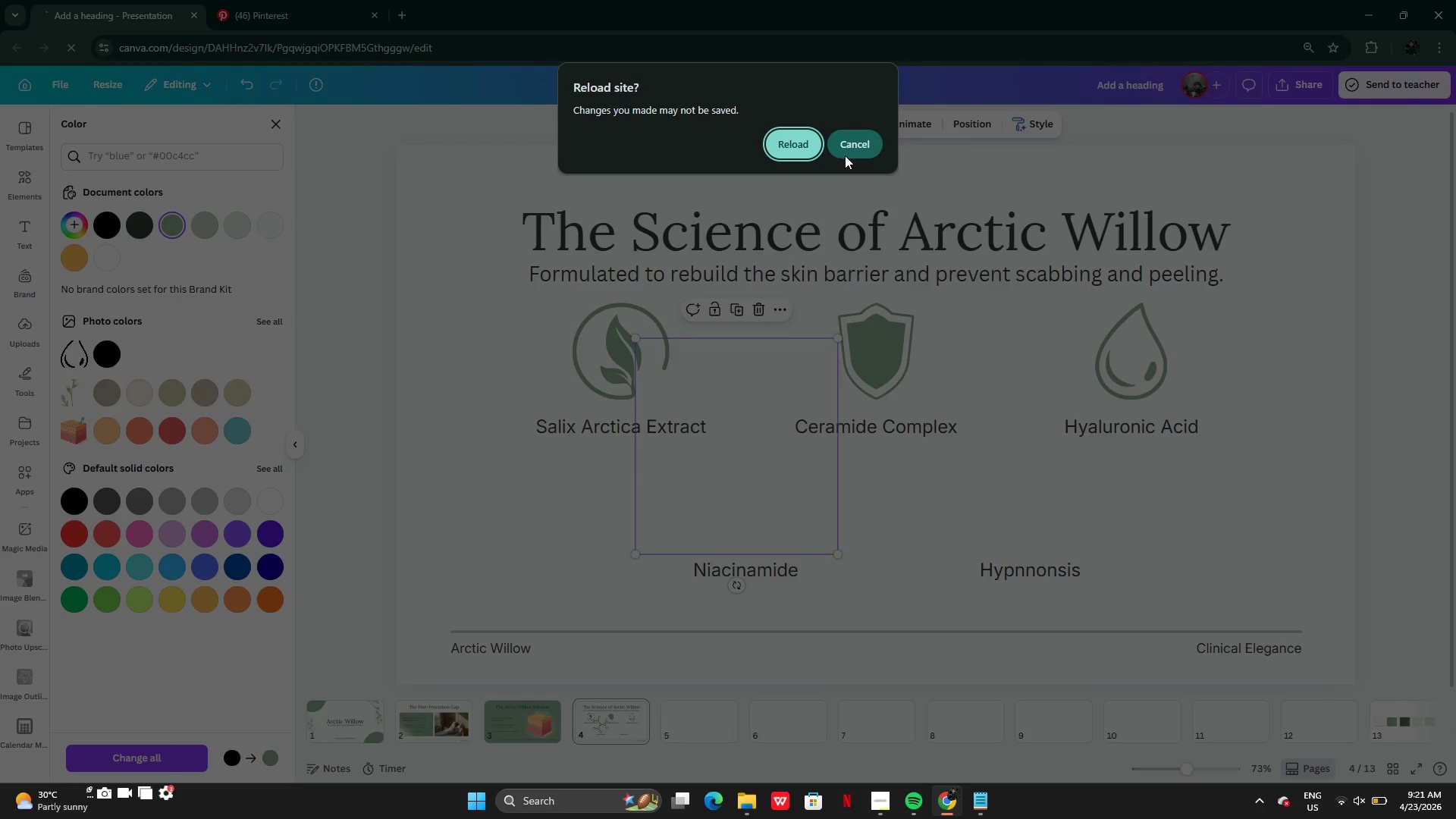 
wait(5.53)
 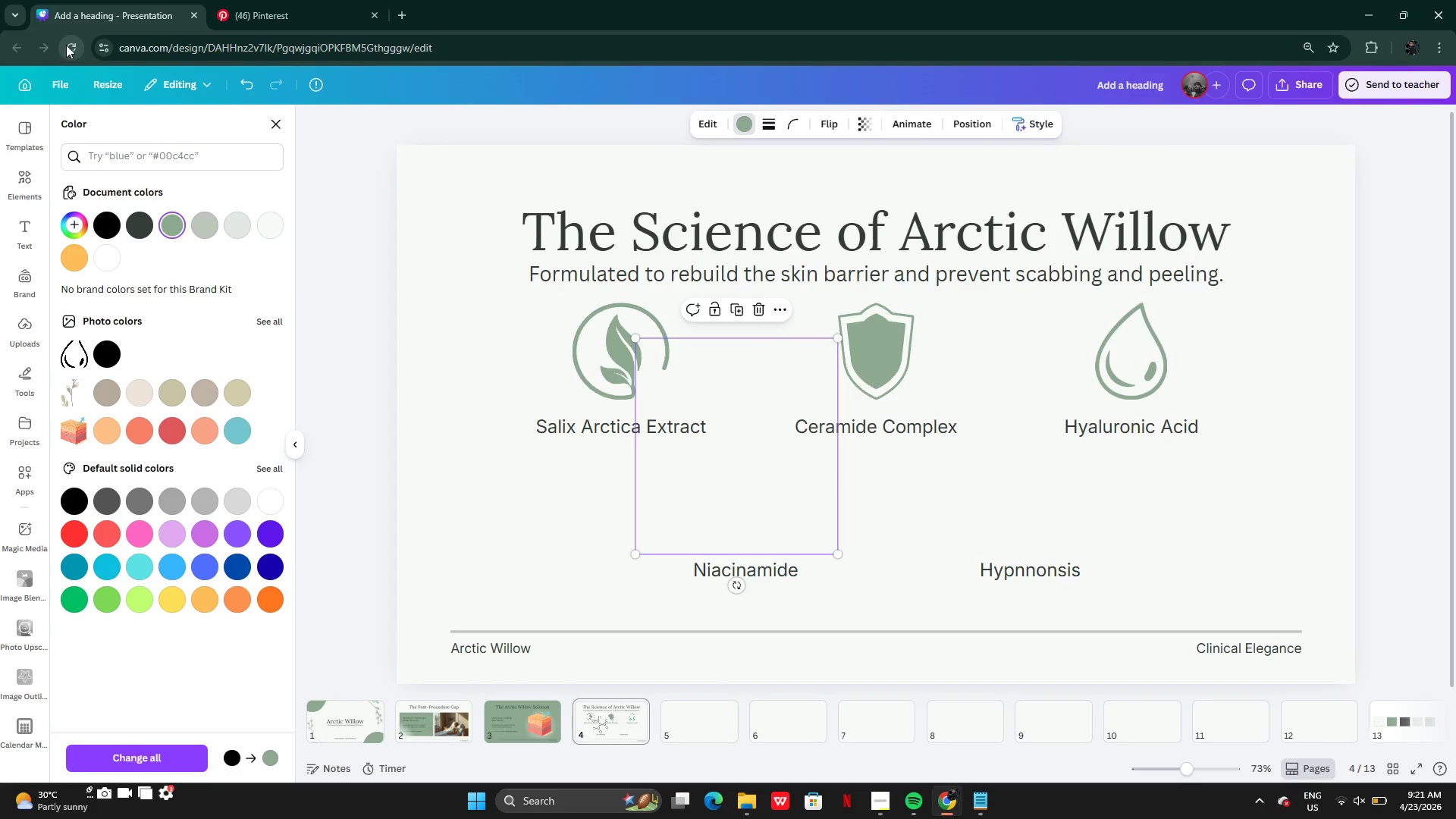 
left_click([857, 151])
 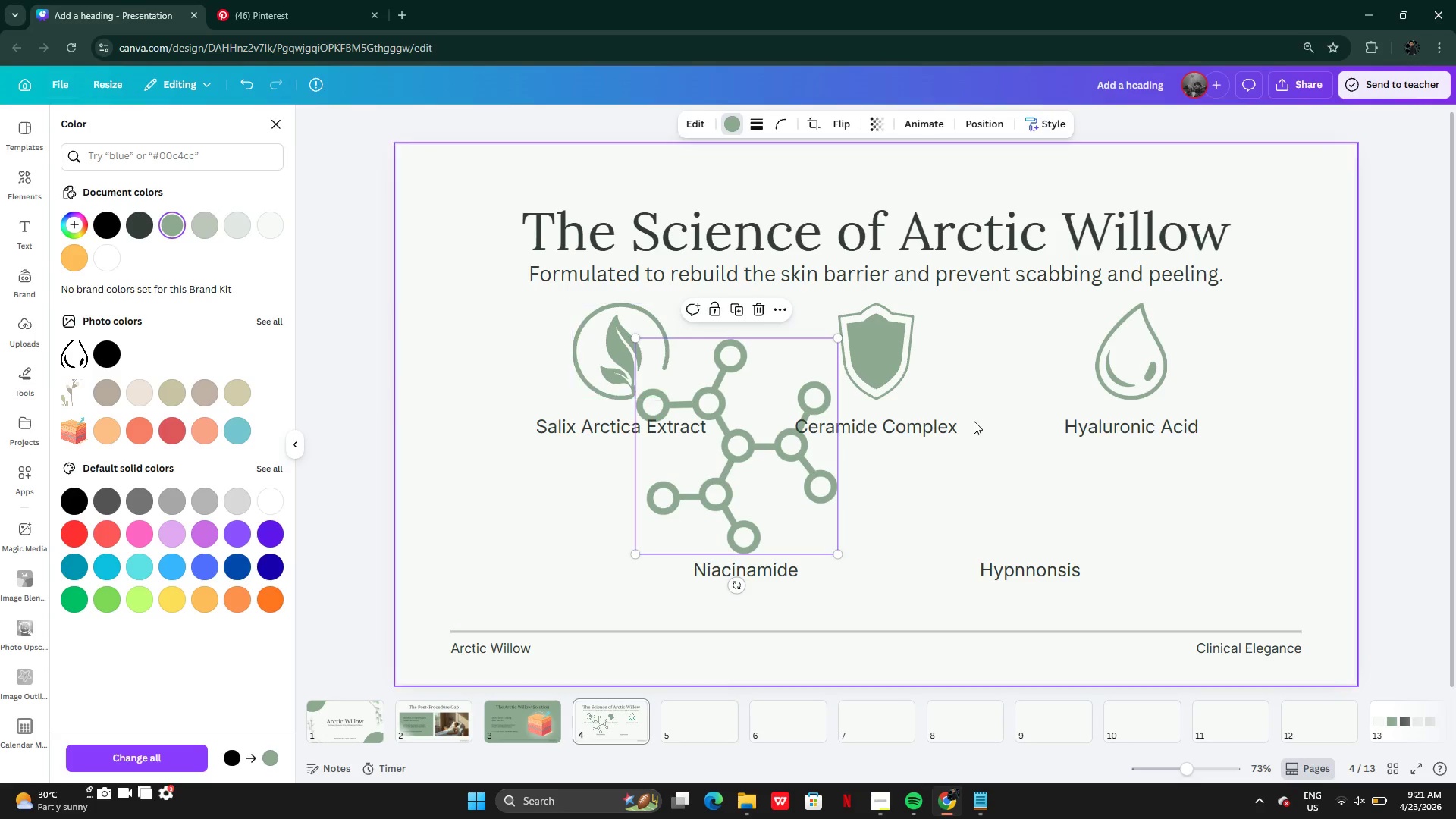 
left_click_drag(start_coordinate=[789, 460], to_coordinate=[664, 308])
 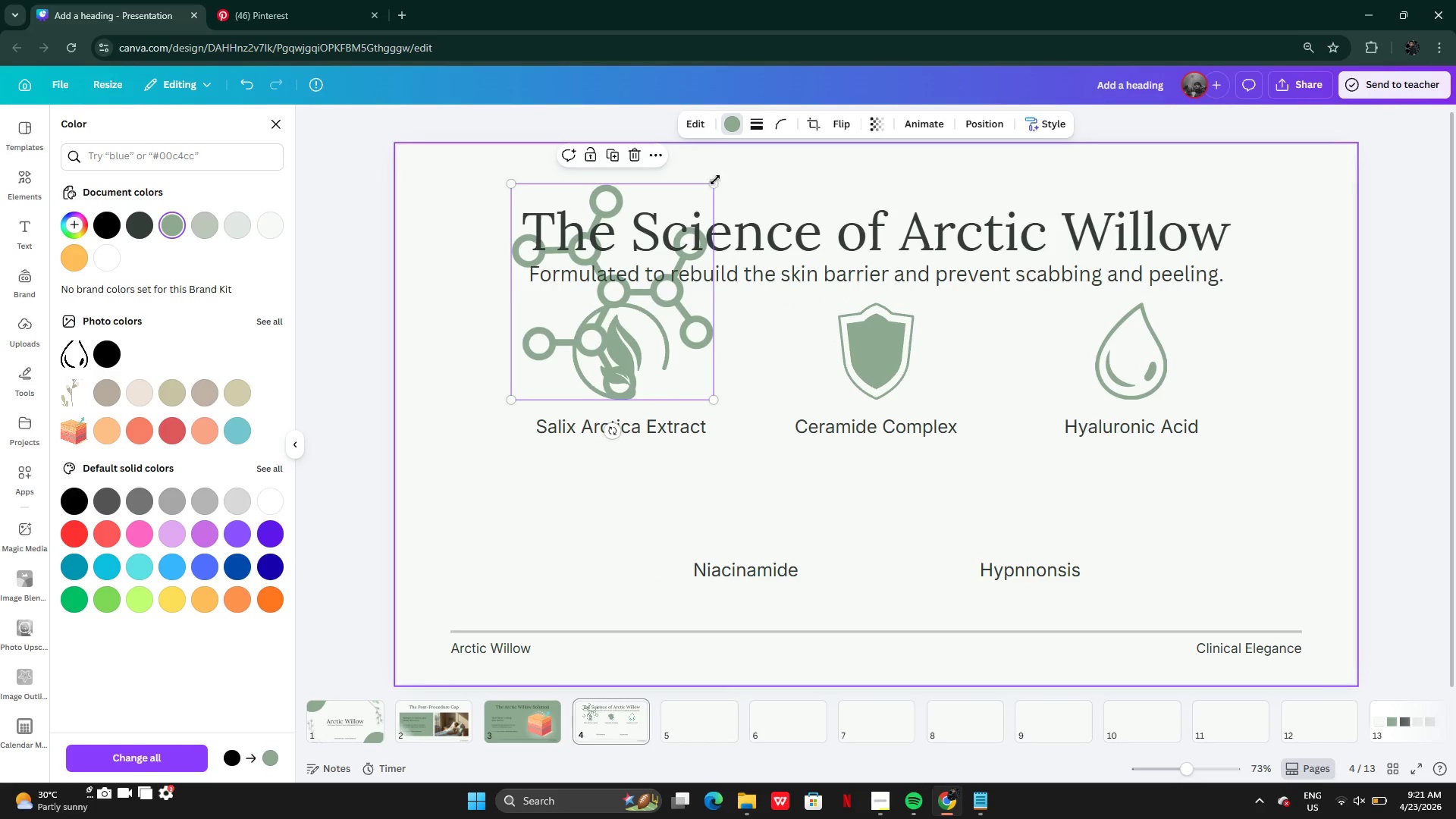 
left_click_drag(start_coordinate=[712, 183], to_coordinate=[640, 335])
 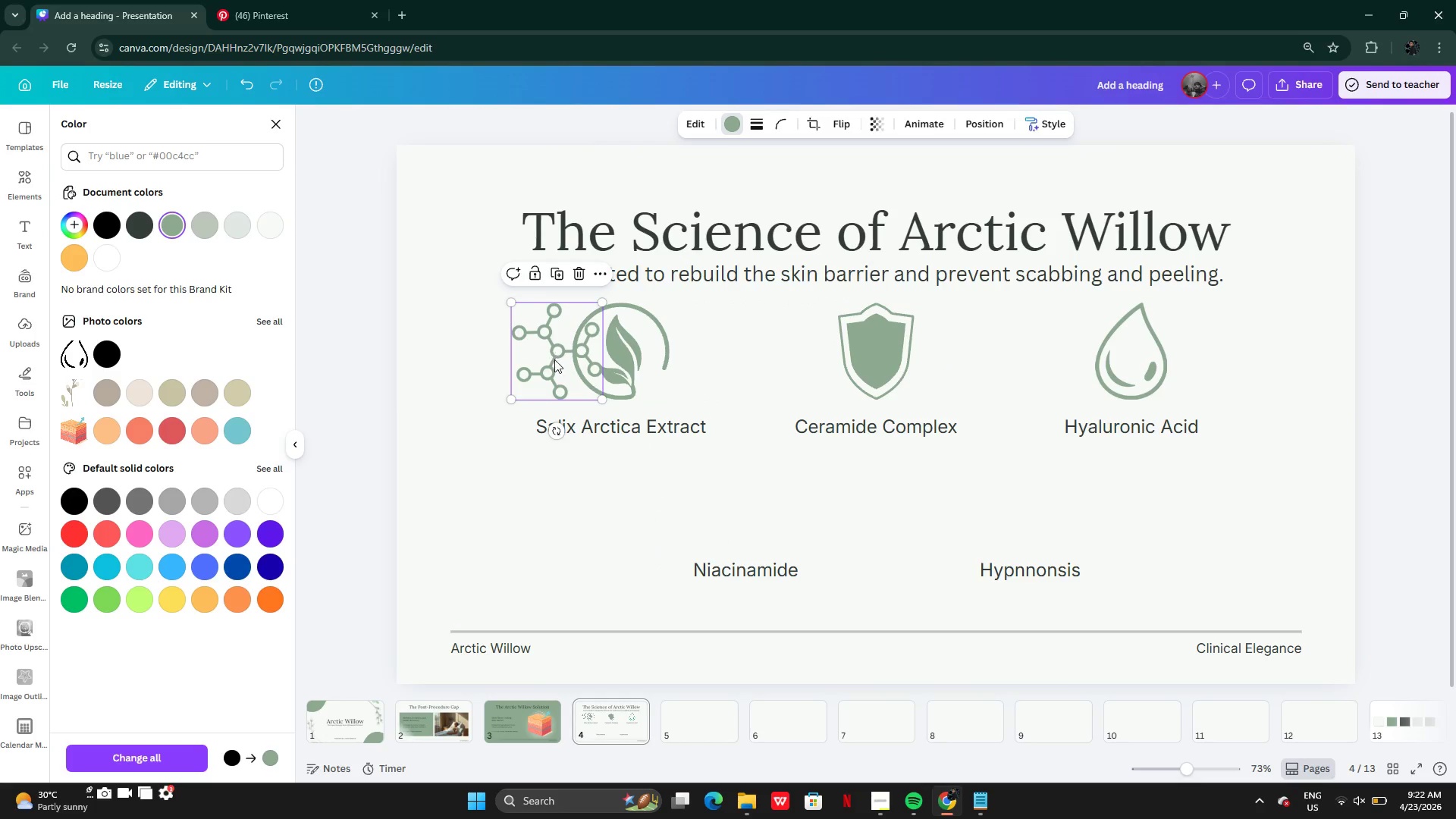 
left_click_drag(start_coordinate=[548, 354], to_coordinate=[736, 509])
 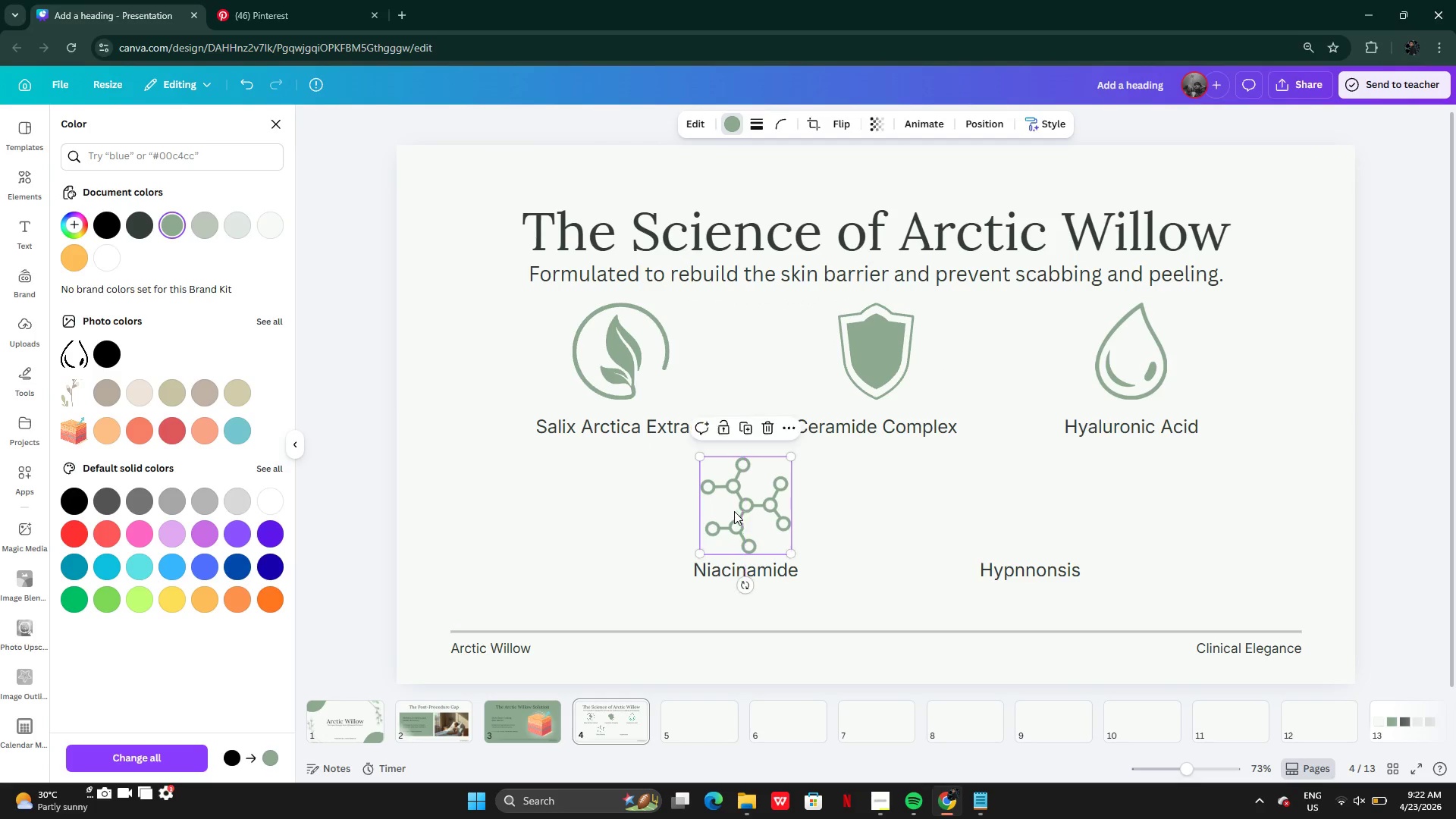 
hold_key(key=ShiftLeft, duration=1.91)
left_click([726, 565])
 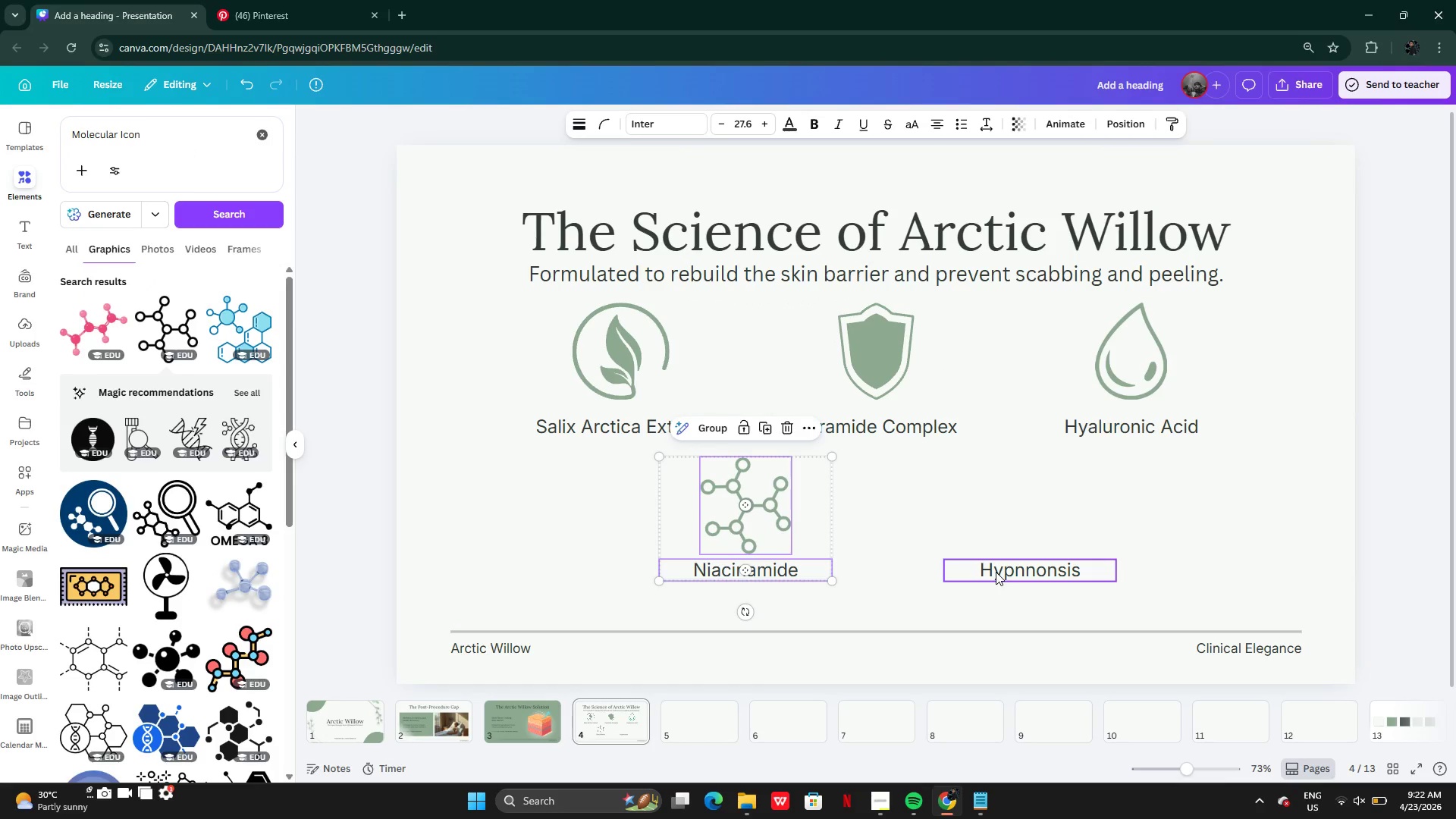 
left_click([1002, 572])
 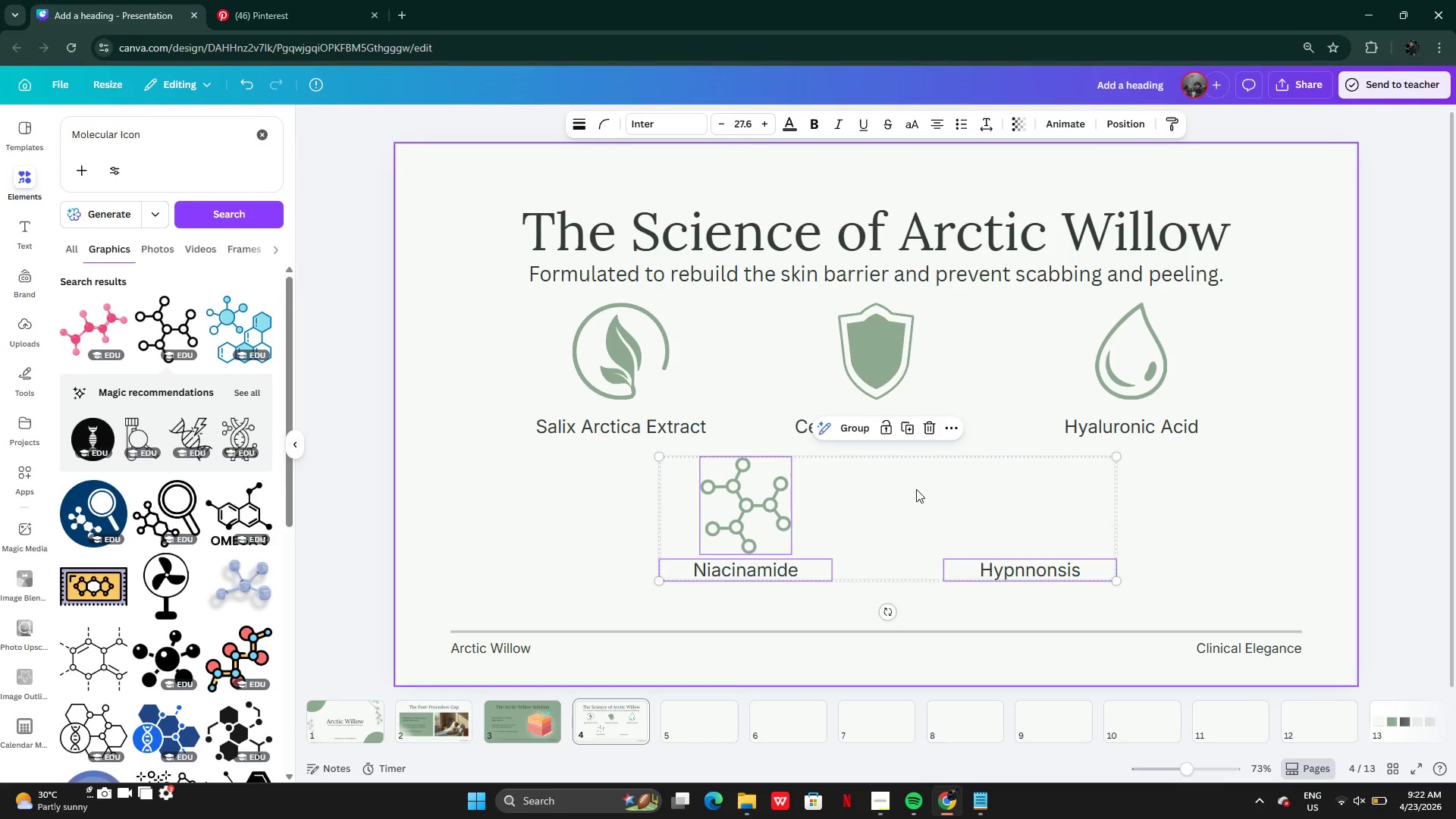 
left_click_drag(start_coordinate=[916, 489], to_coordinate=[916, 502])
 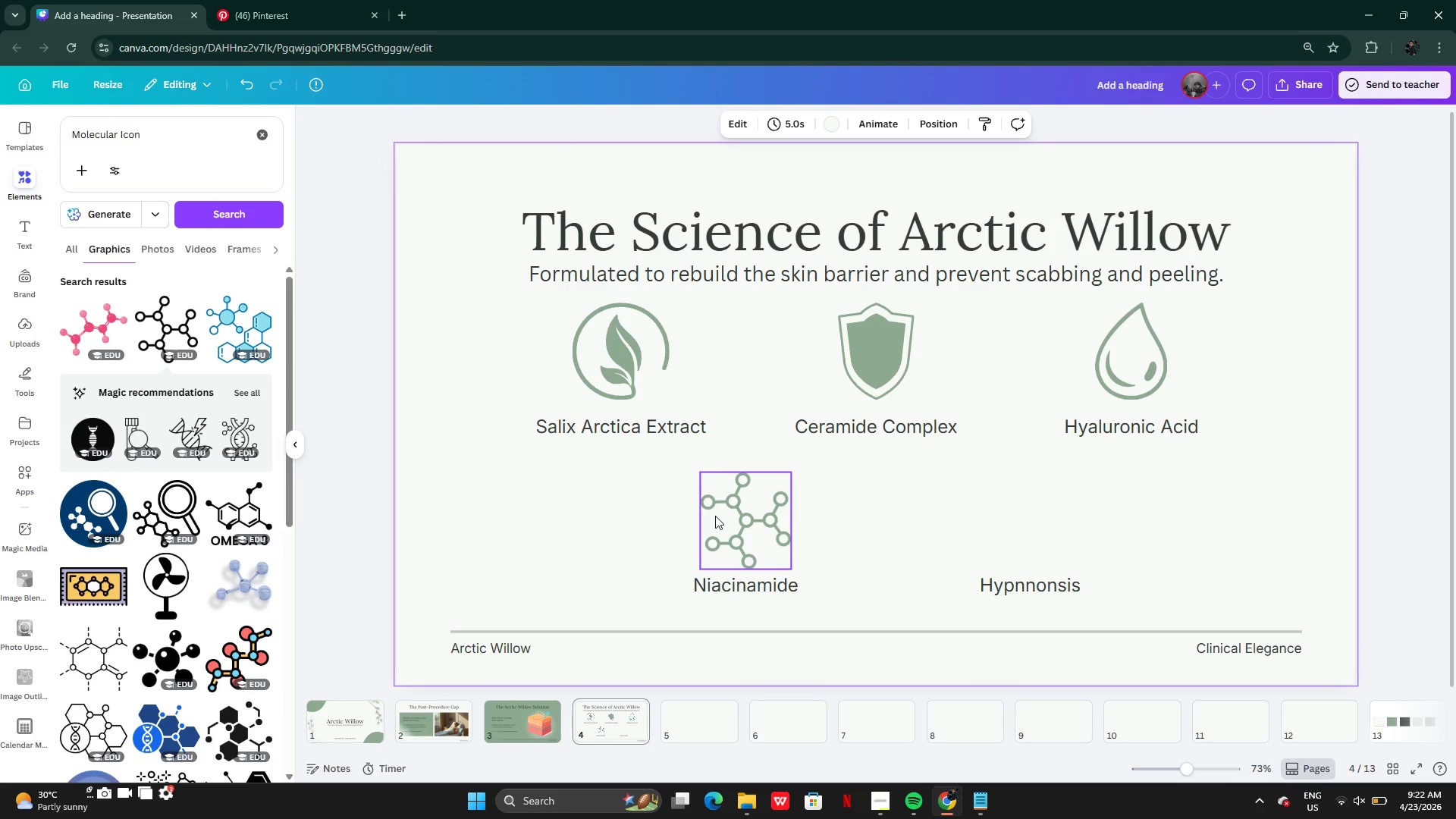 
double_click([722, 516])
 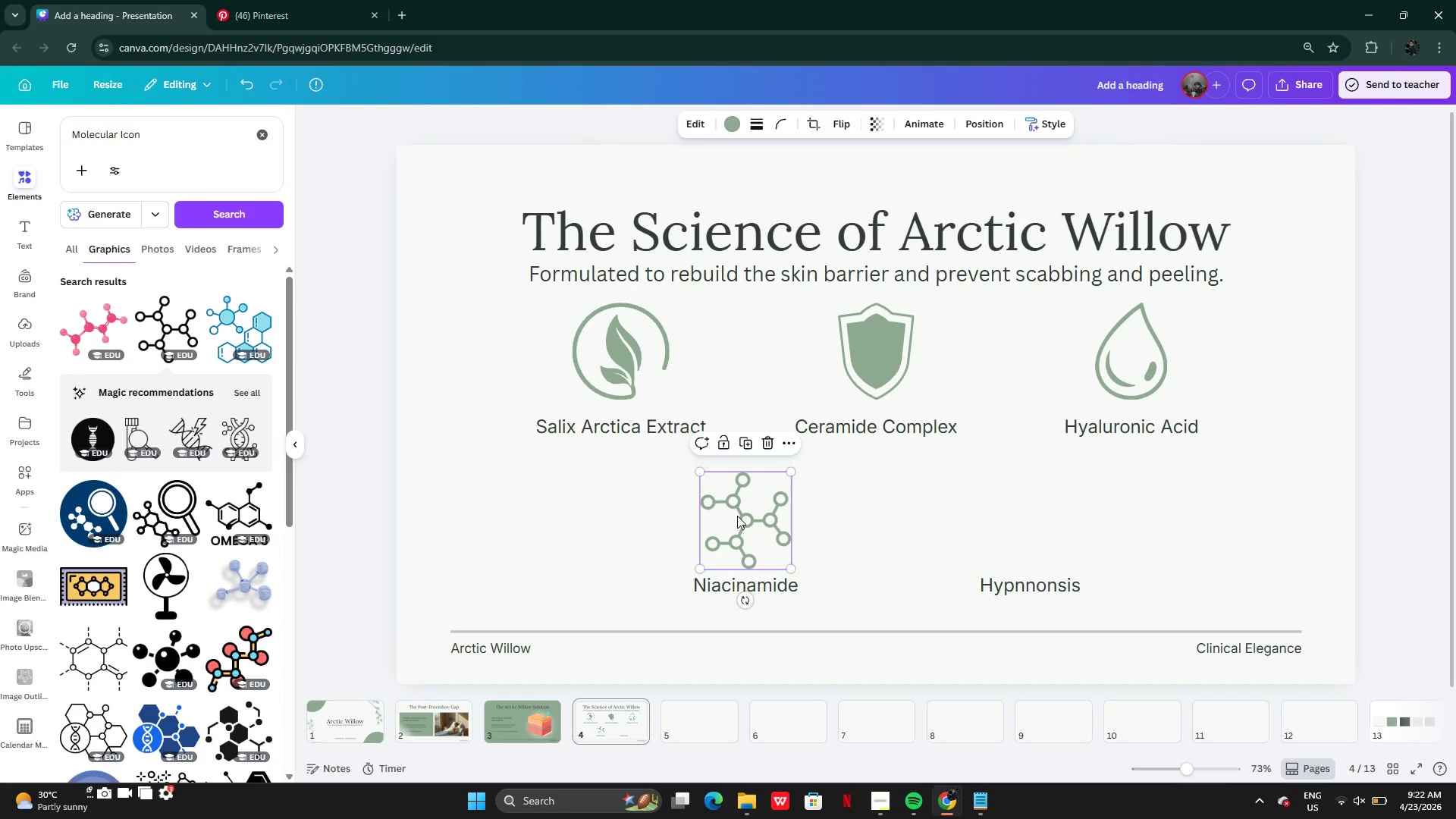 
left_click_drag(start_coordinate=[737, 516], to_coordinate=[738, 507])
 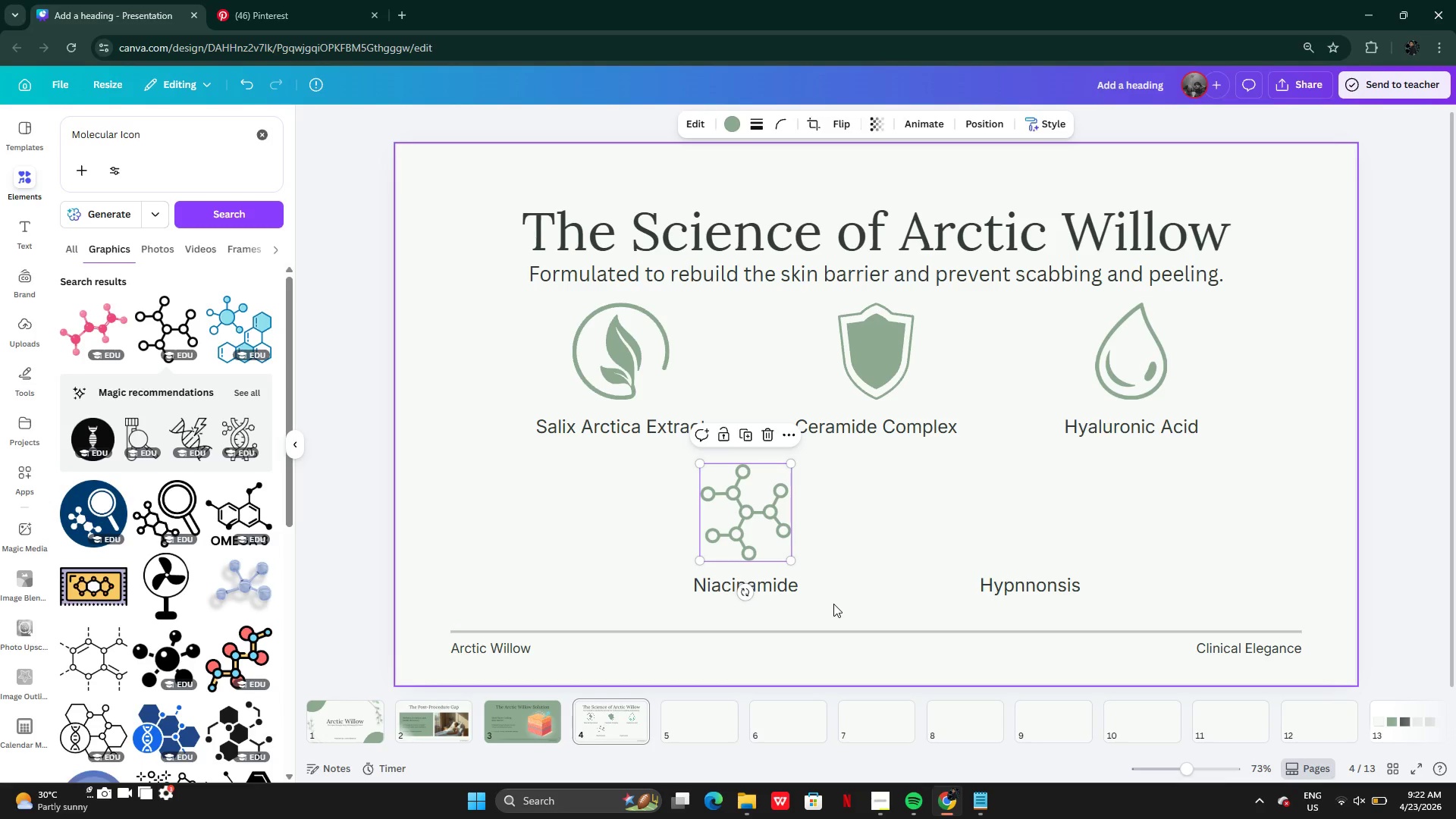 
left_click([824, 604])
 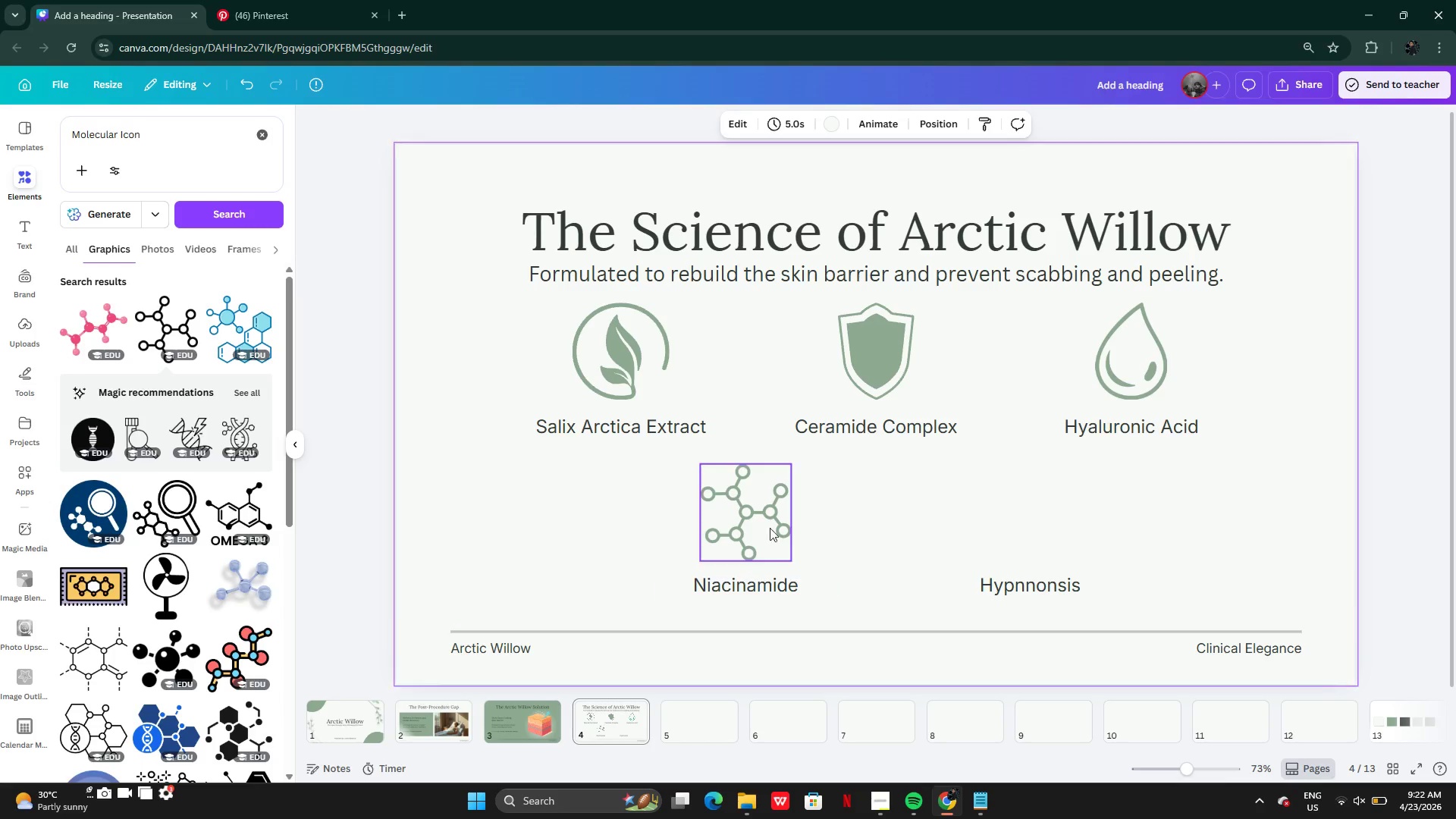 
left_click([755, 506])
 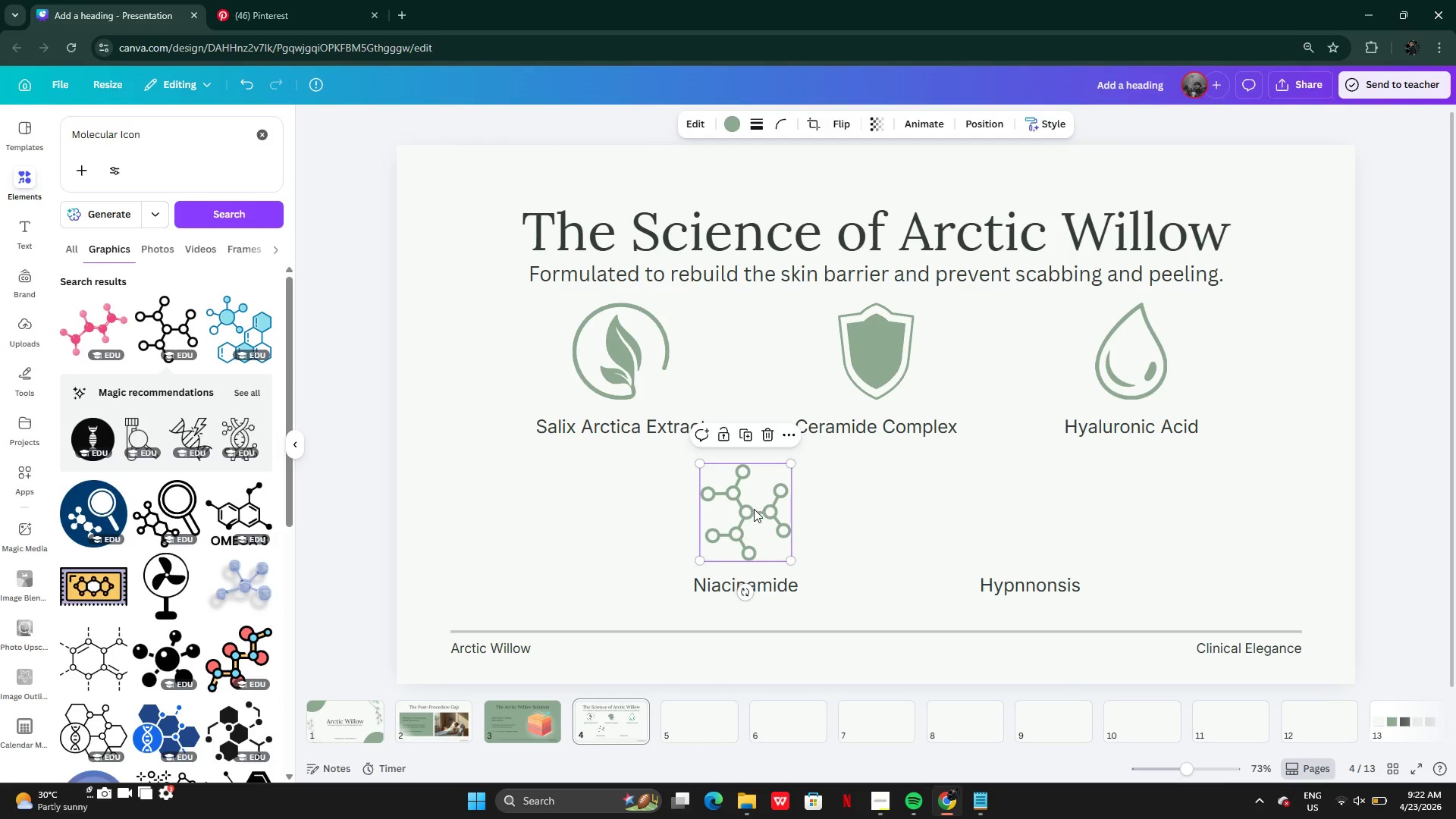 
hold_key(key=ShiftLeft, duration=1.67)
left_click([766, 577])
 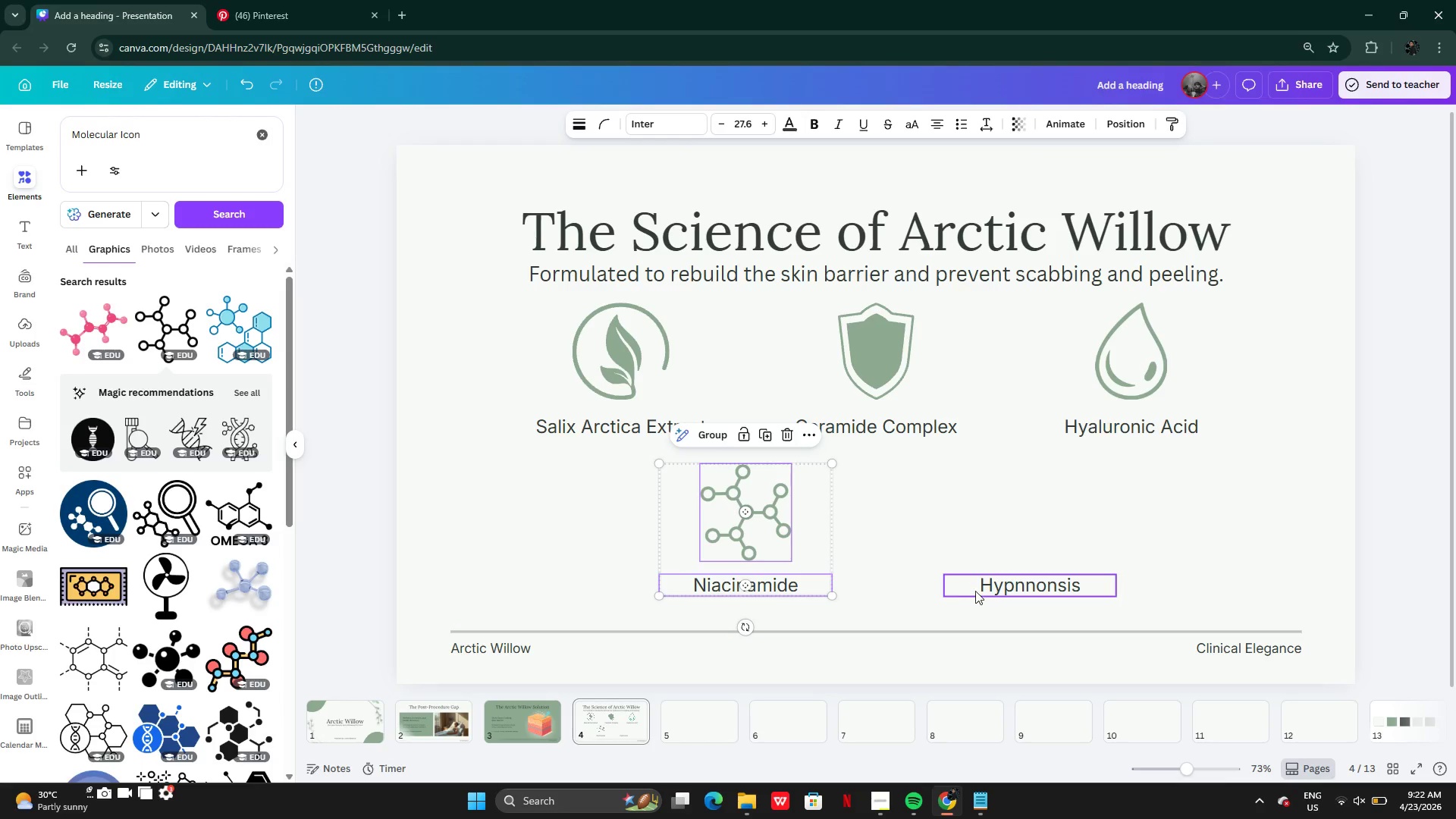 
left_click([983, 590])
 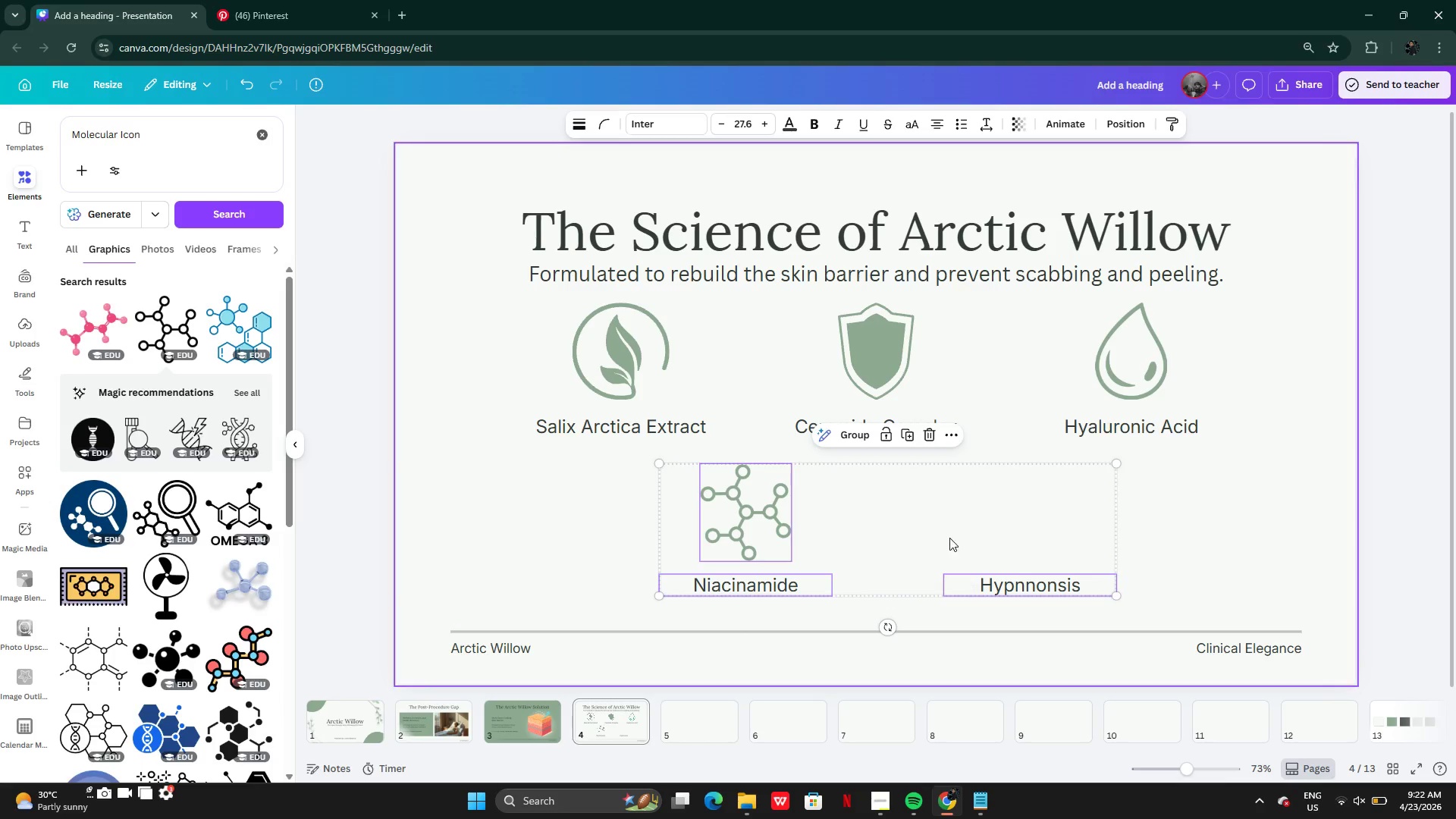 
left_click_drag(start_coordinate=[947, 532], to_coordinate=[946, 543])
 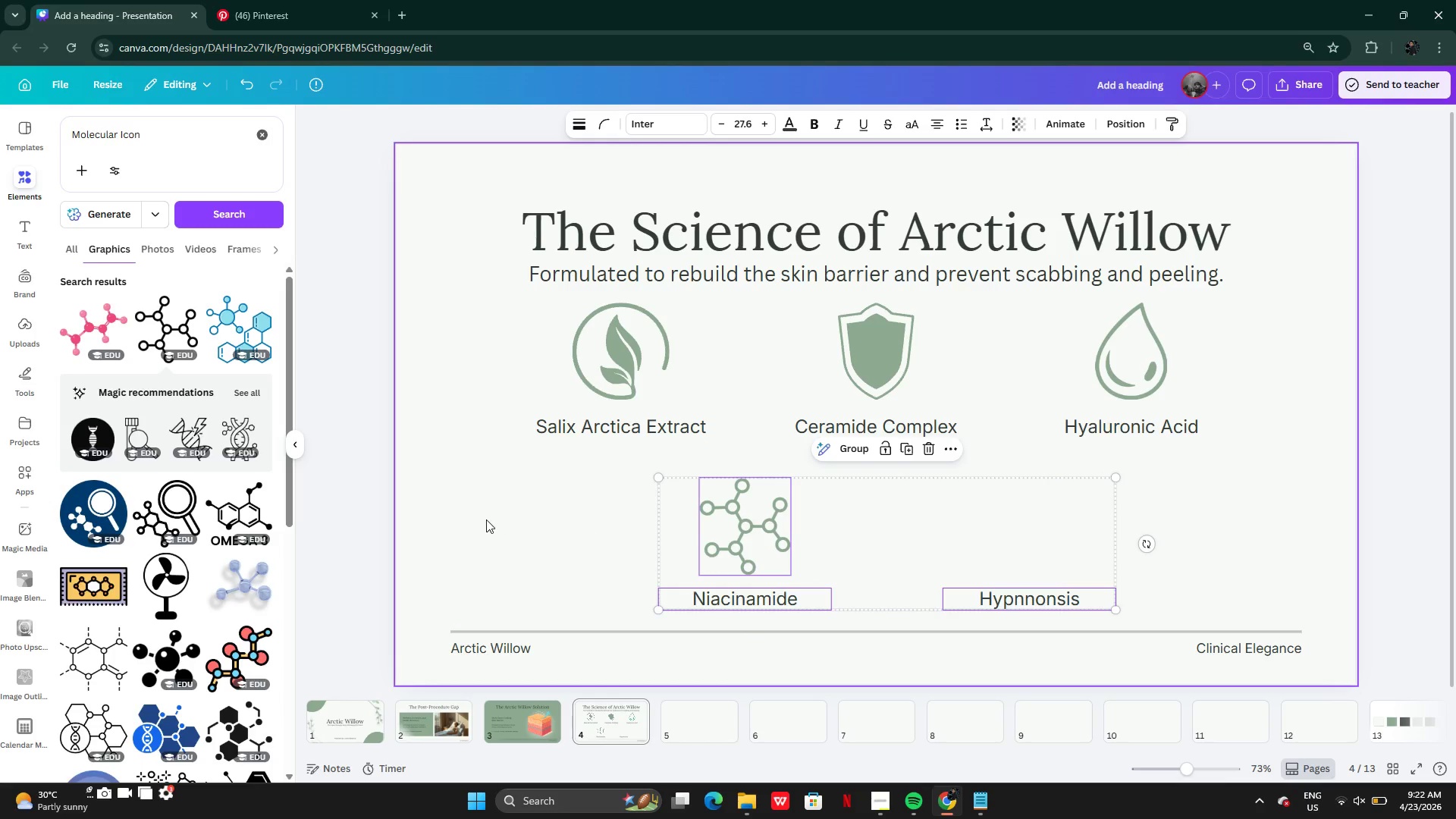 
left_click([486, 519])
 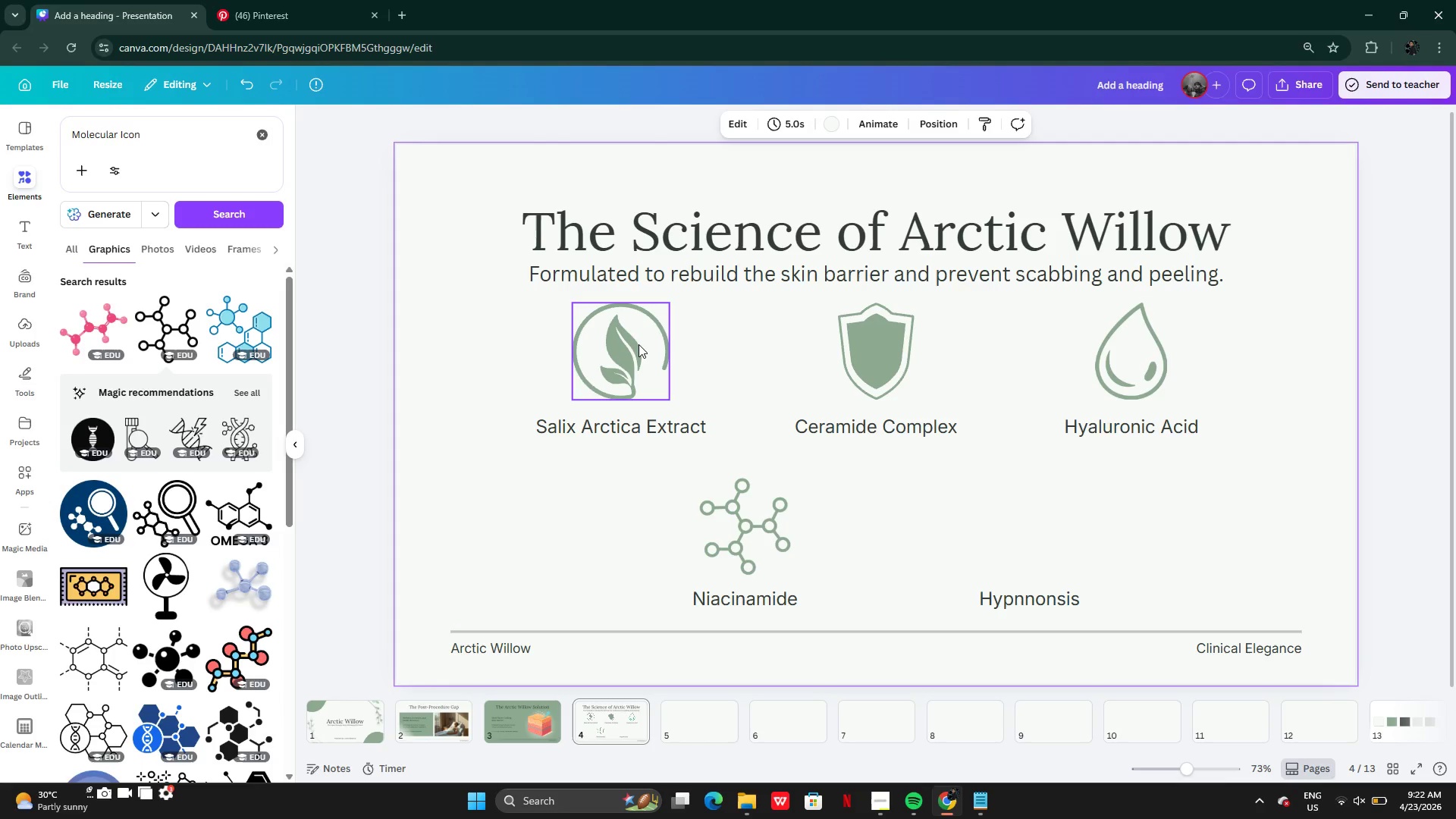 
left_click([639, 344])
 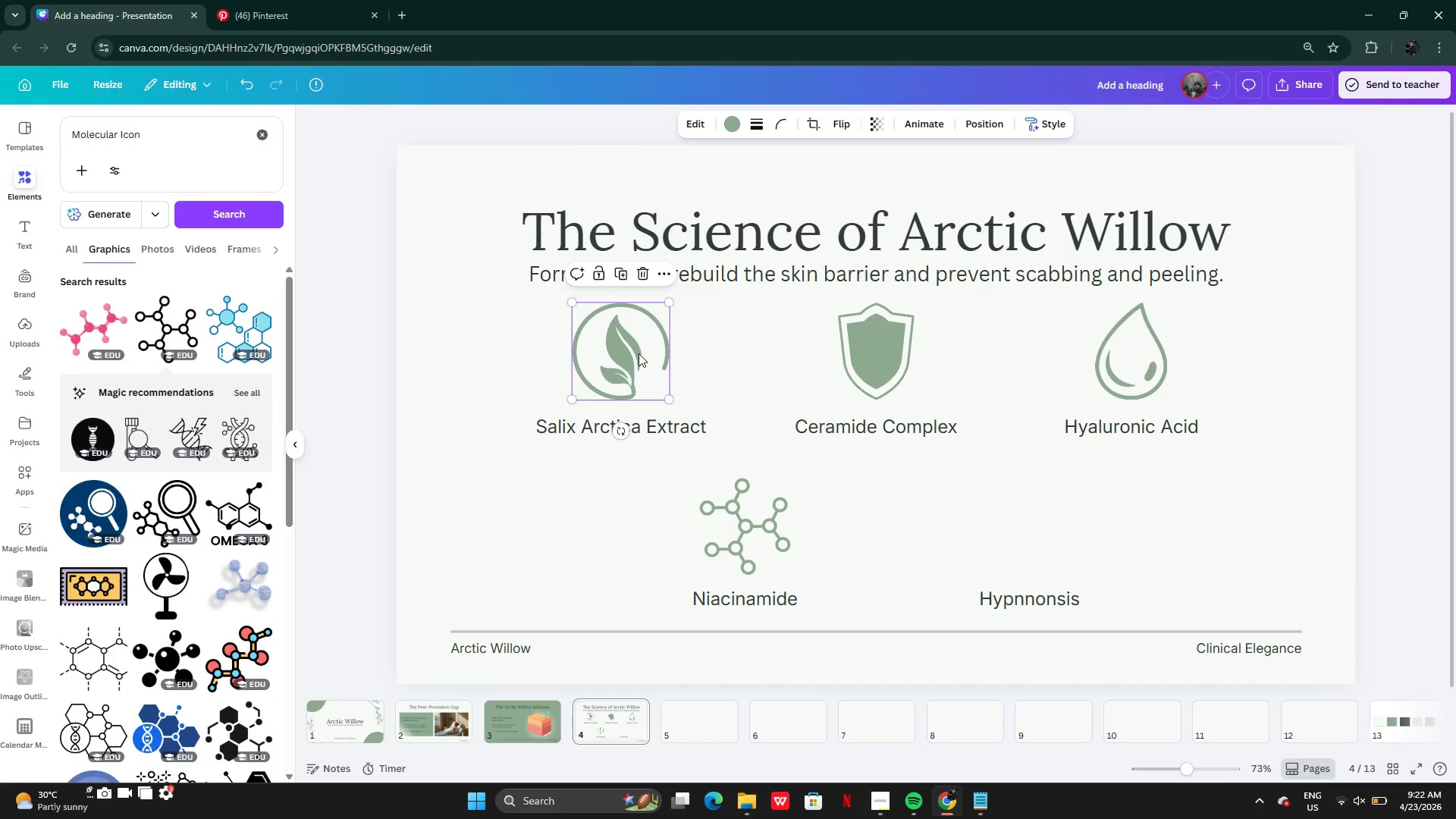 
hold_key(key=ShiftLeft, duration=3.08)
left_click([650, 422])
 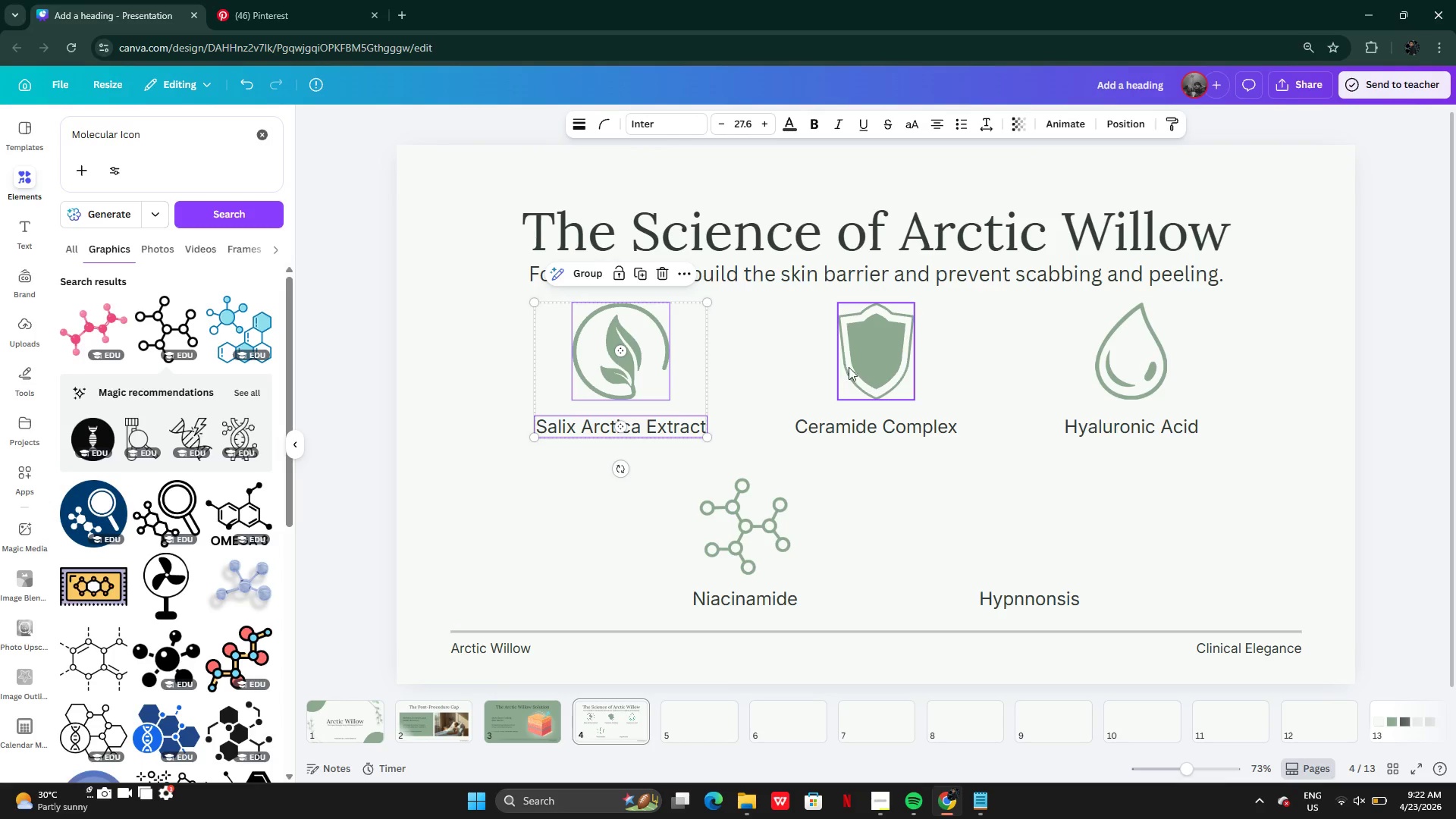 
left_click([857, 367])
 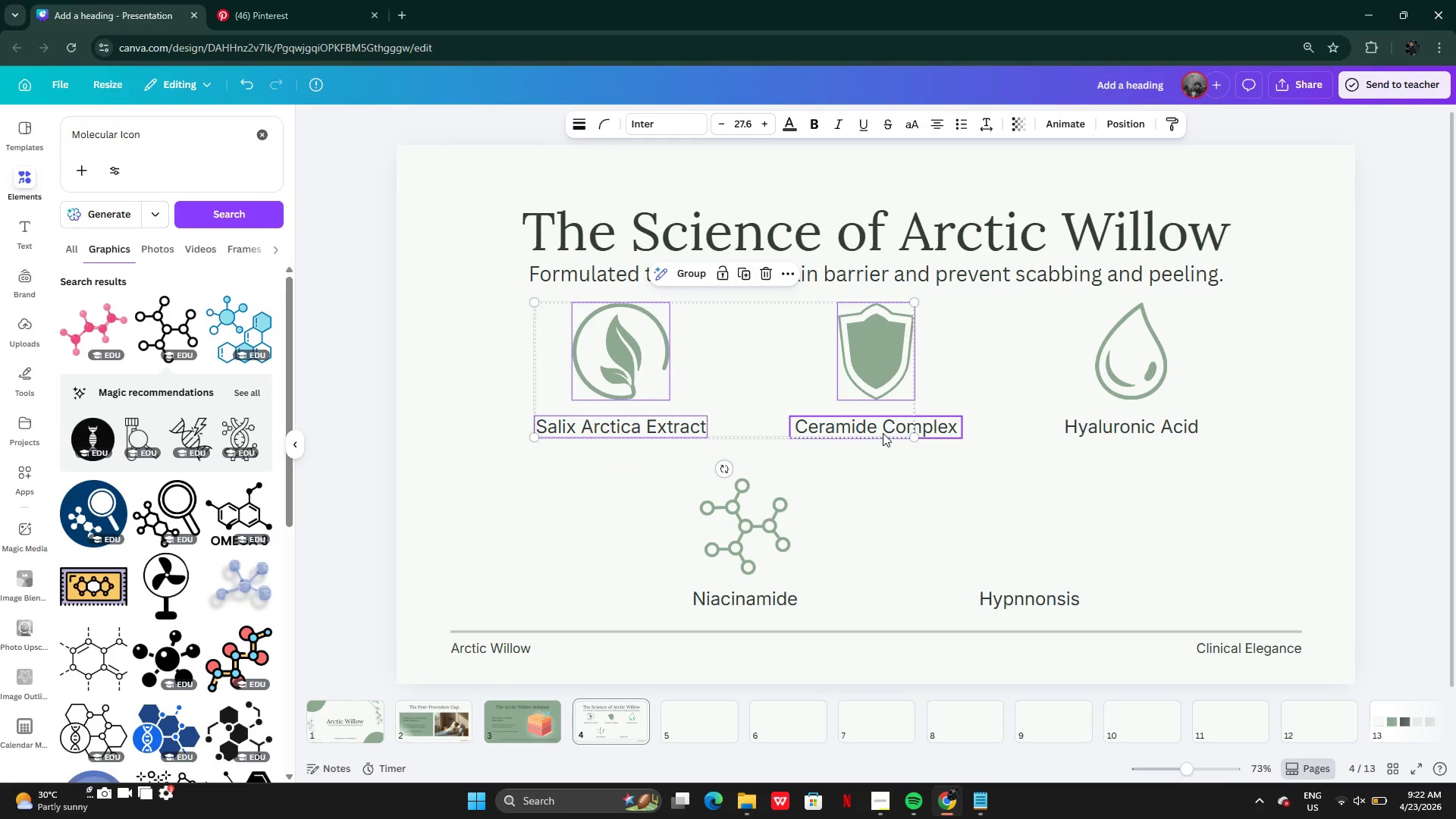 
left_click_drag(start_coordinate=[883, 433], to_coordinate=[888, 434])
 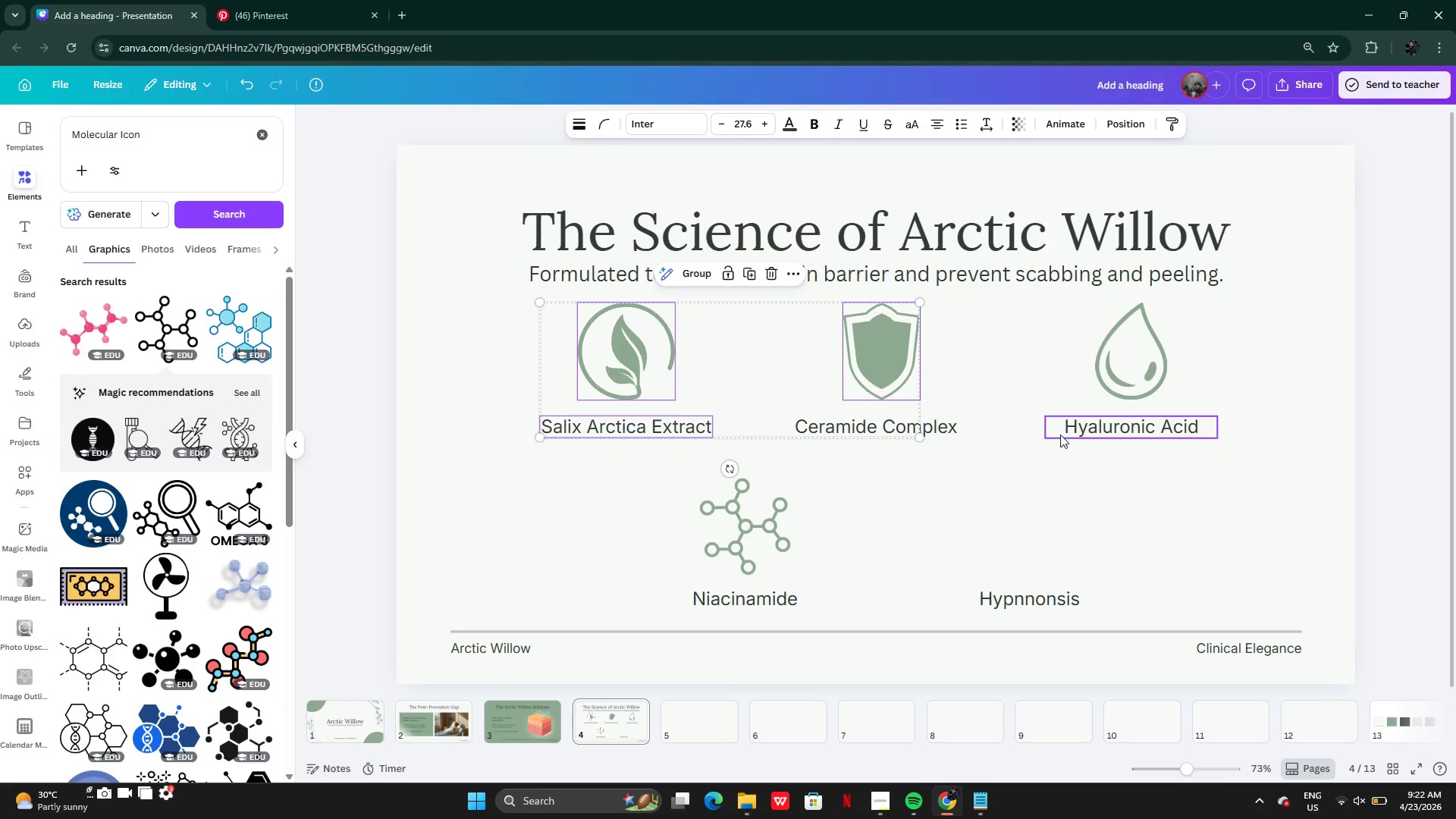 
key(Control+Z)
 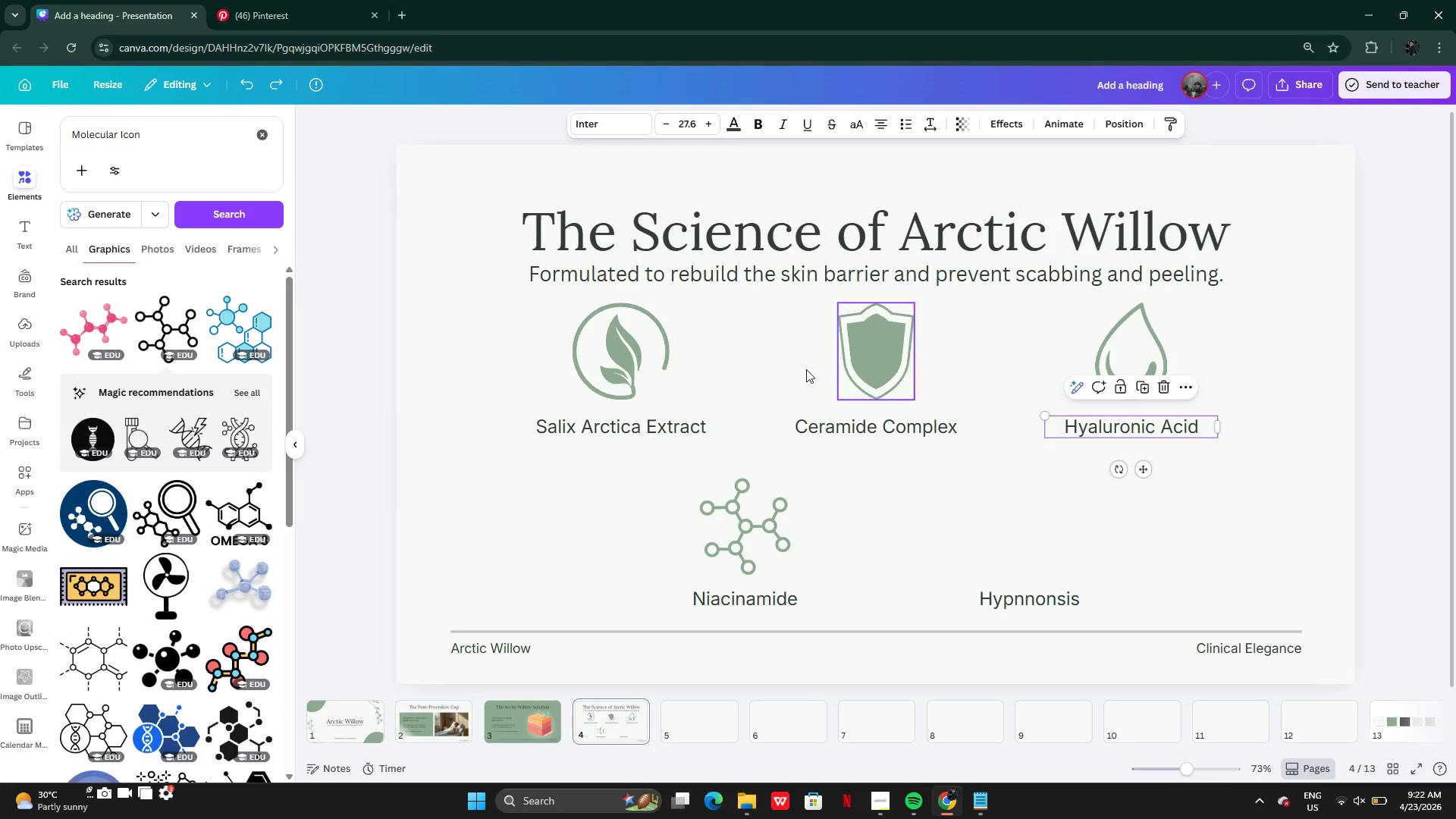 
left_click([576, 362])
 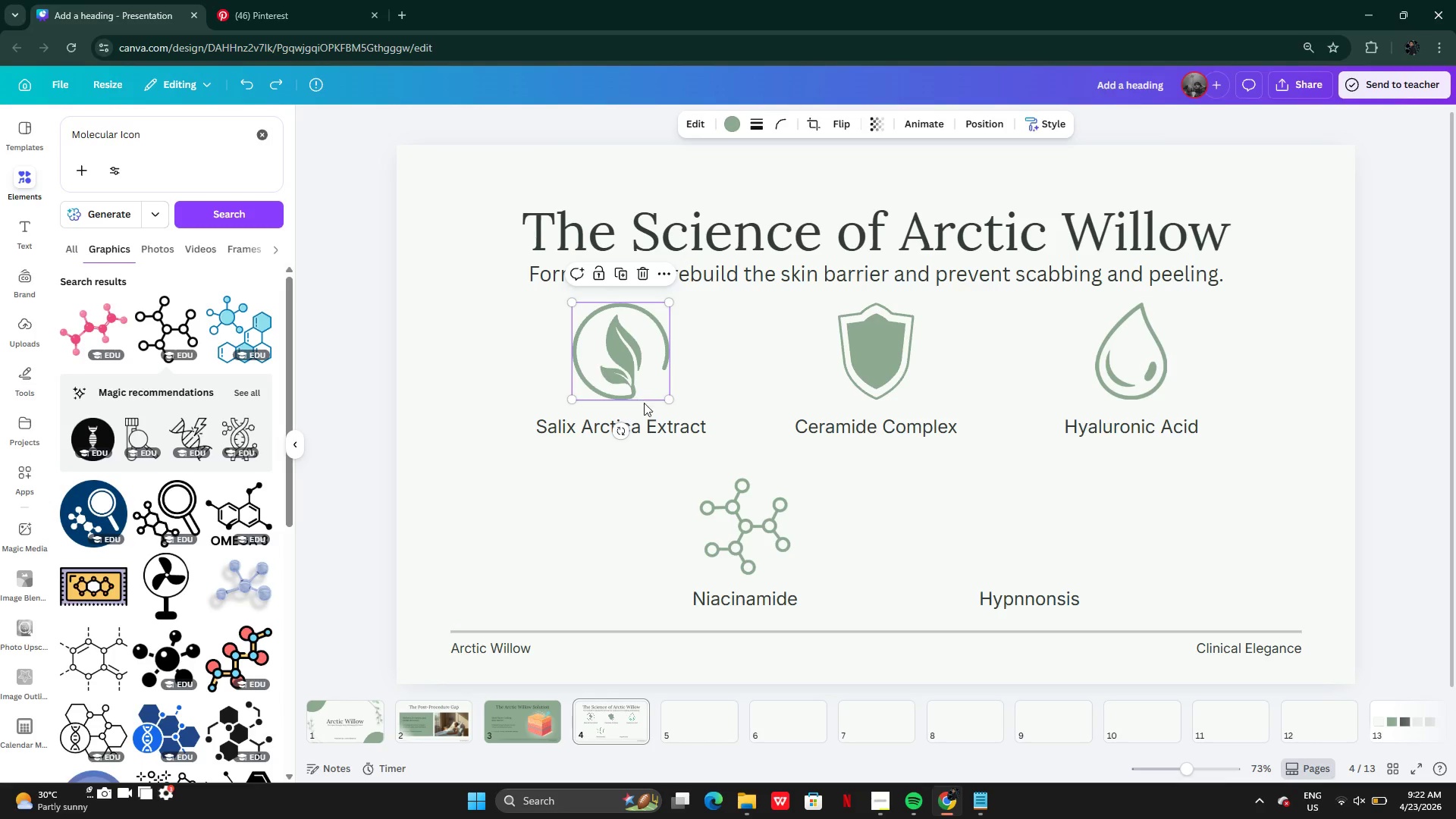 
hold_key(key=ShiftLeft, duration=2.91)
left_click([661, 423])
 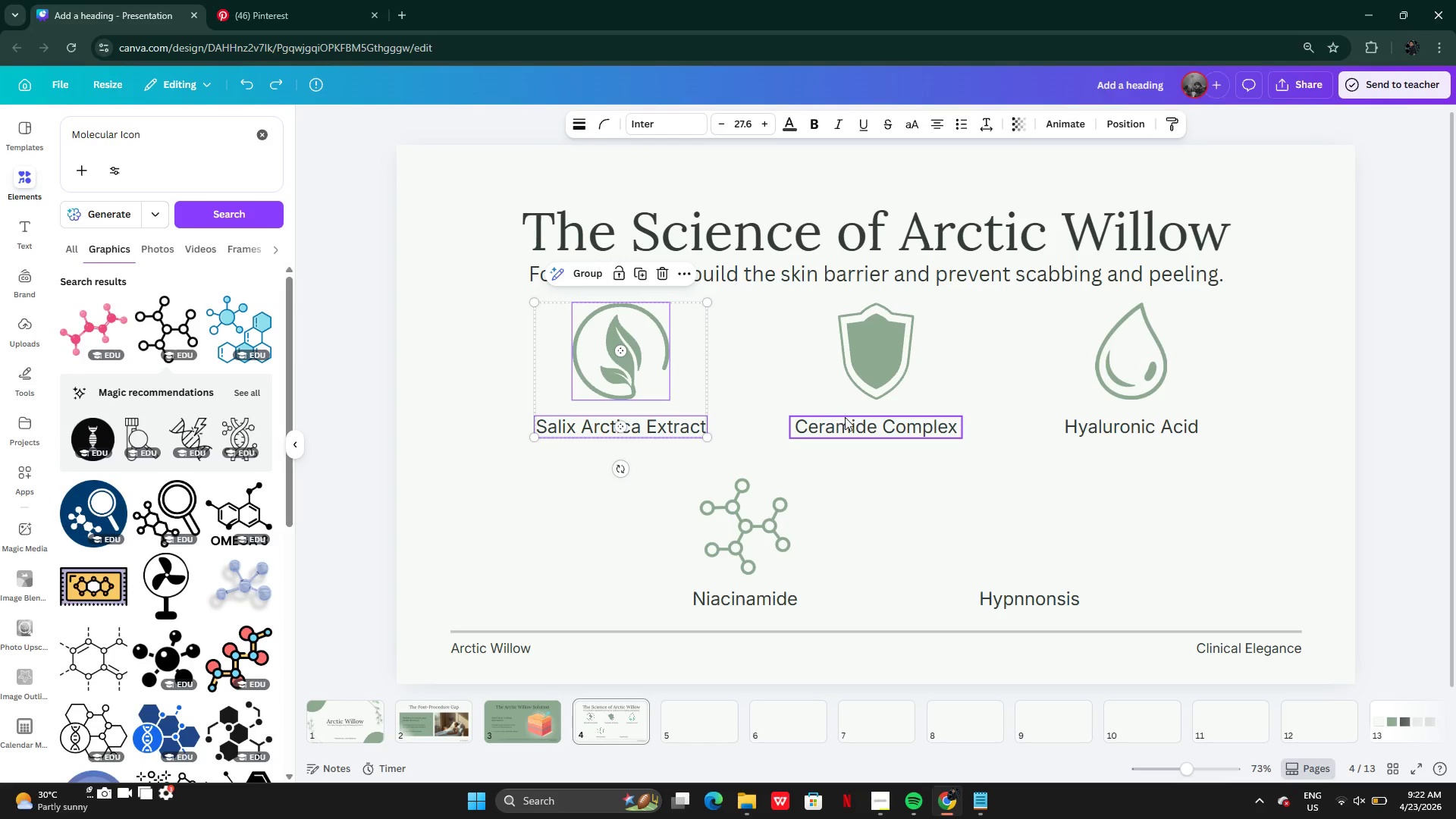 
left_click([845, 417])
 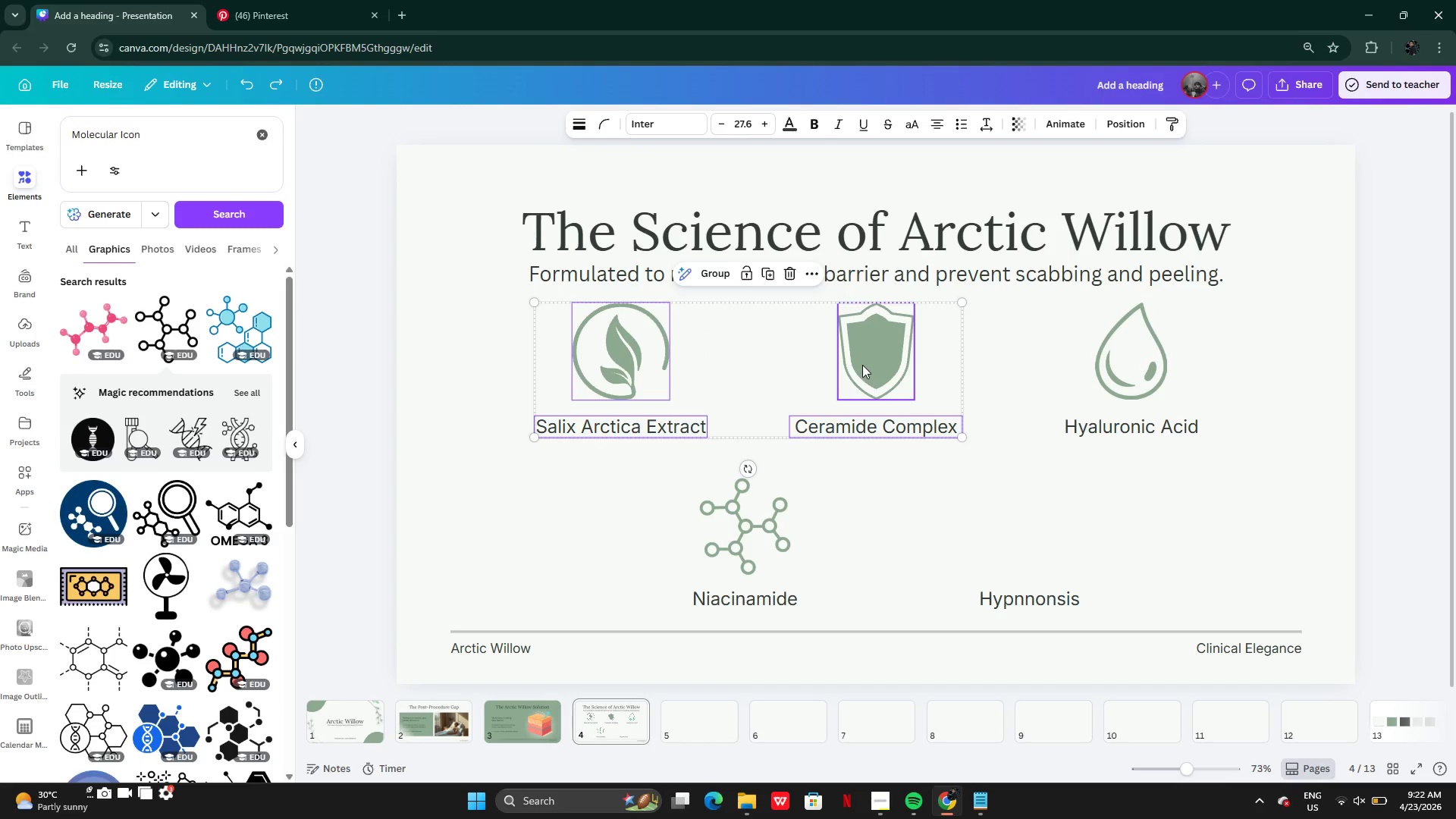 
left_click([862, 365])
 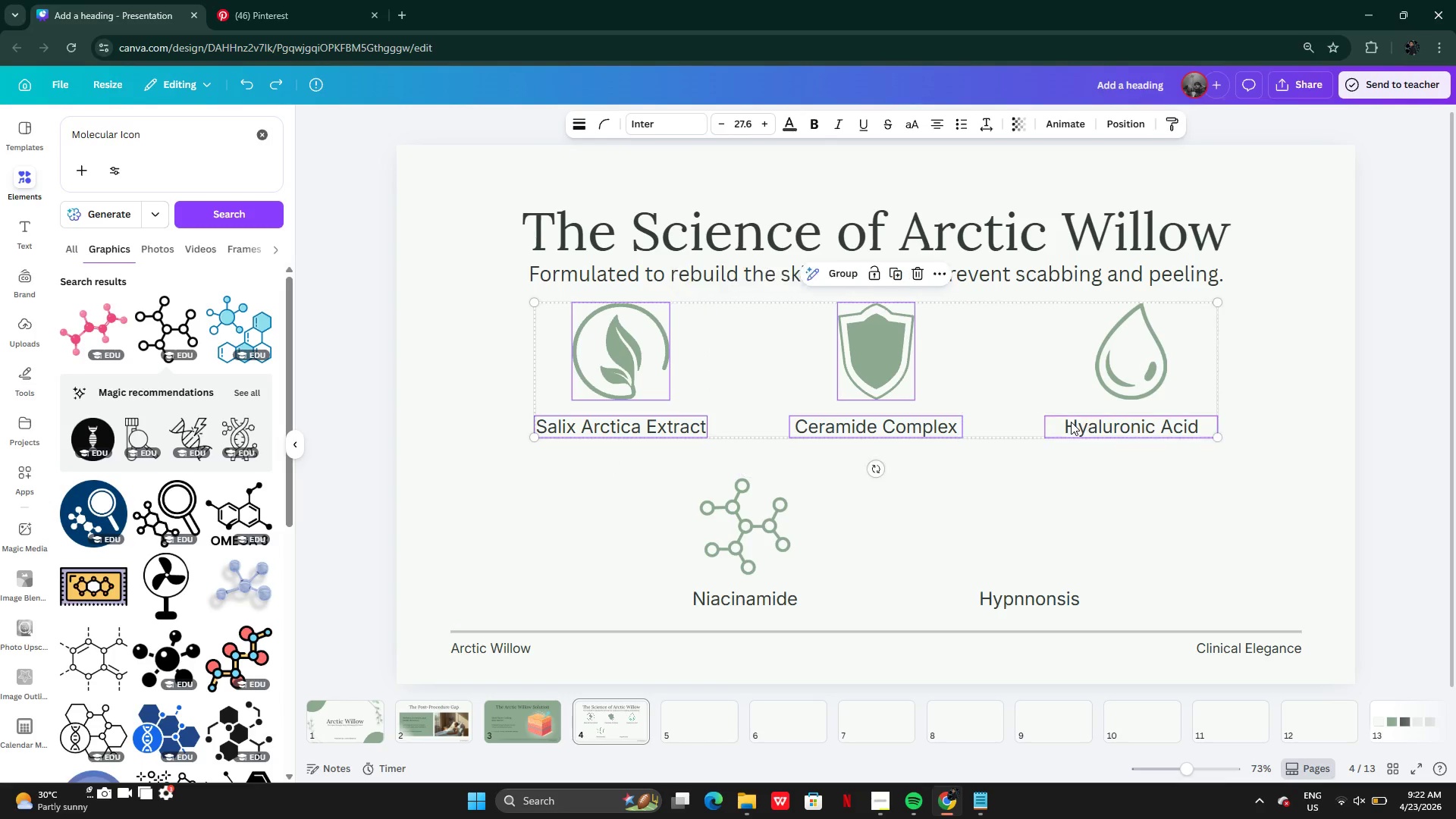 
left_click_drag(start_coordinate=[1103, 371], to_coordinate=[1099, 371])
 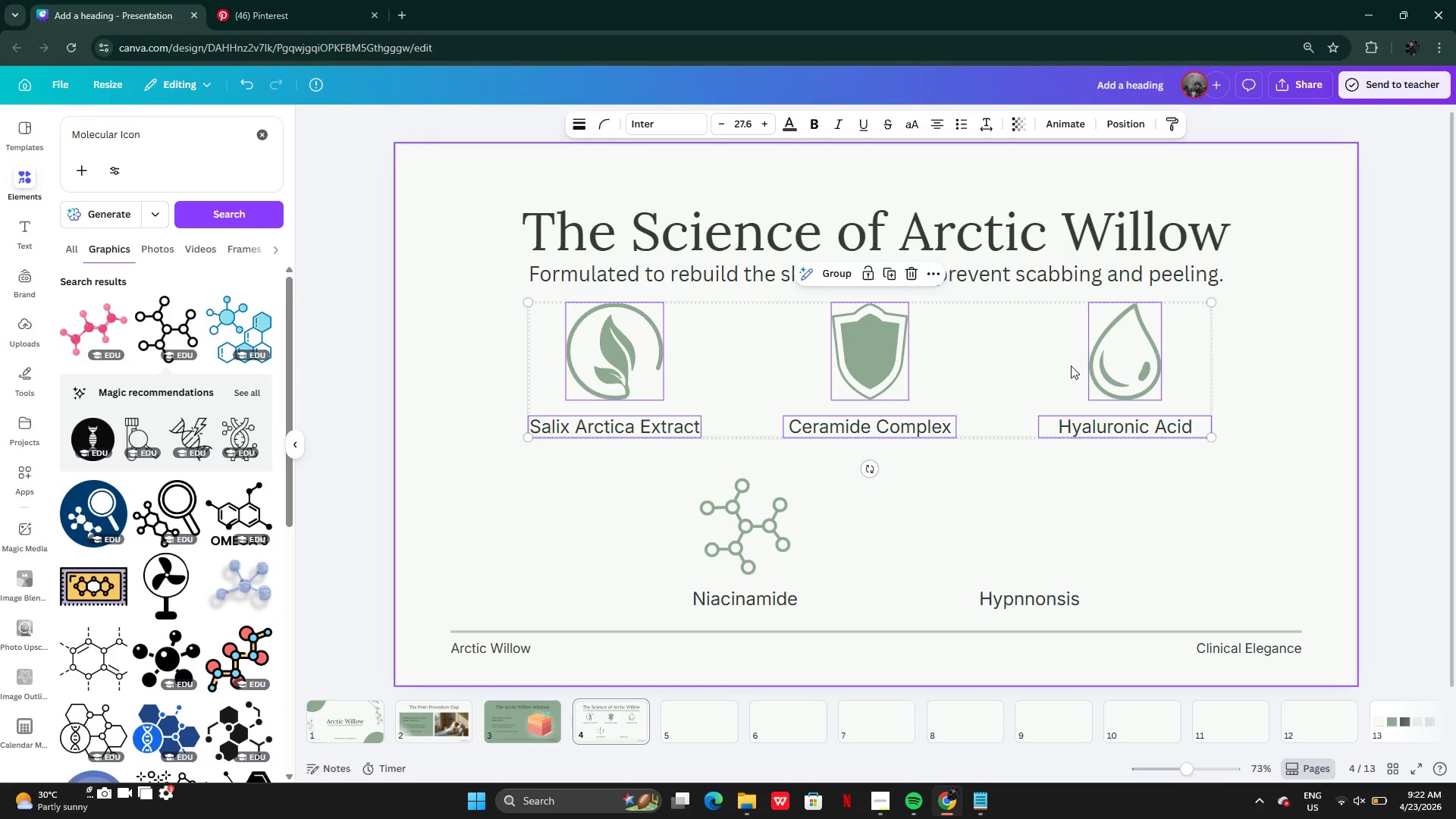 
key(Control+Z)
 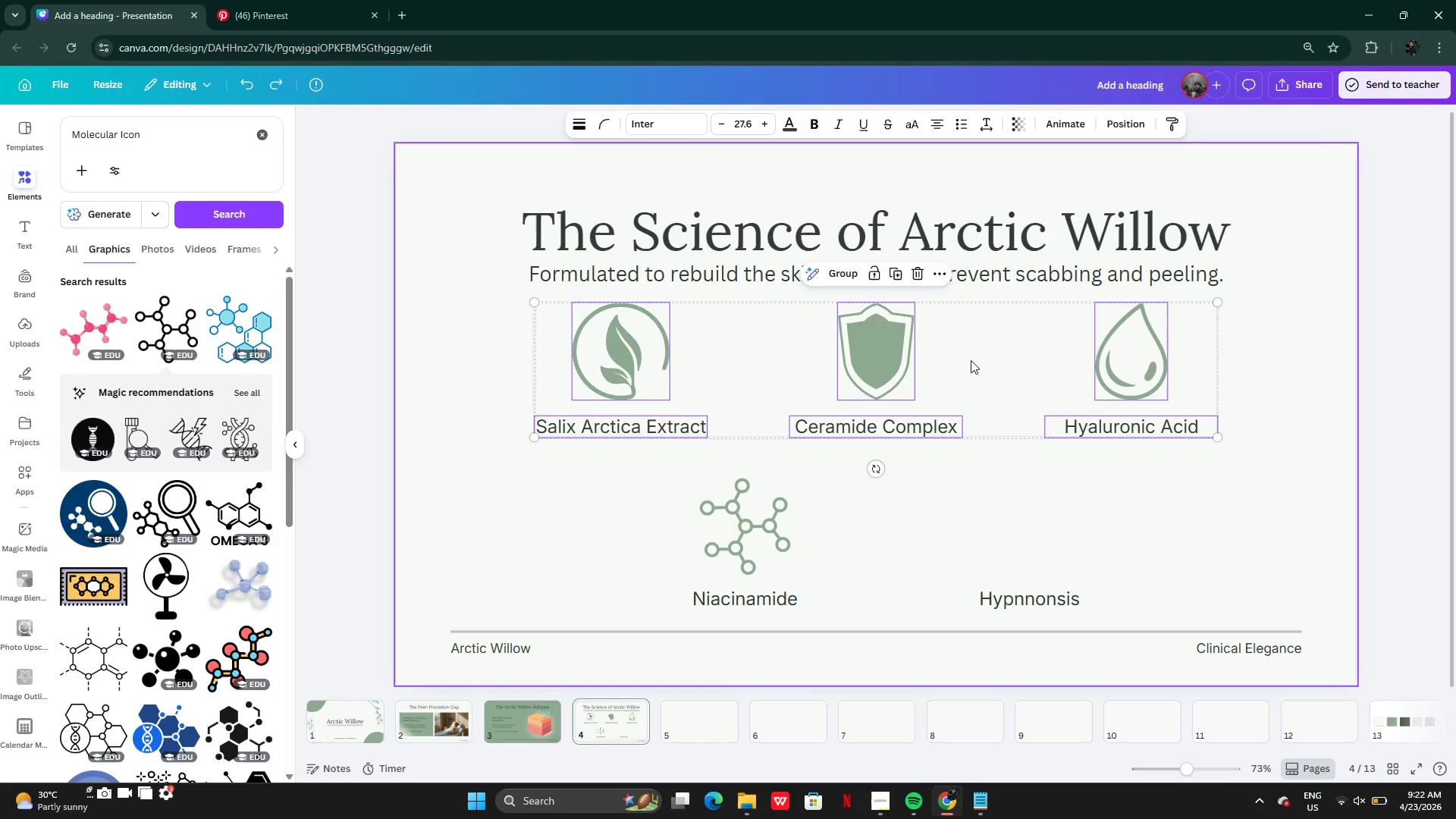 
key(ArrowDown)
 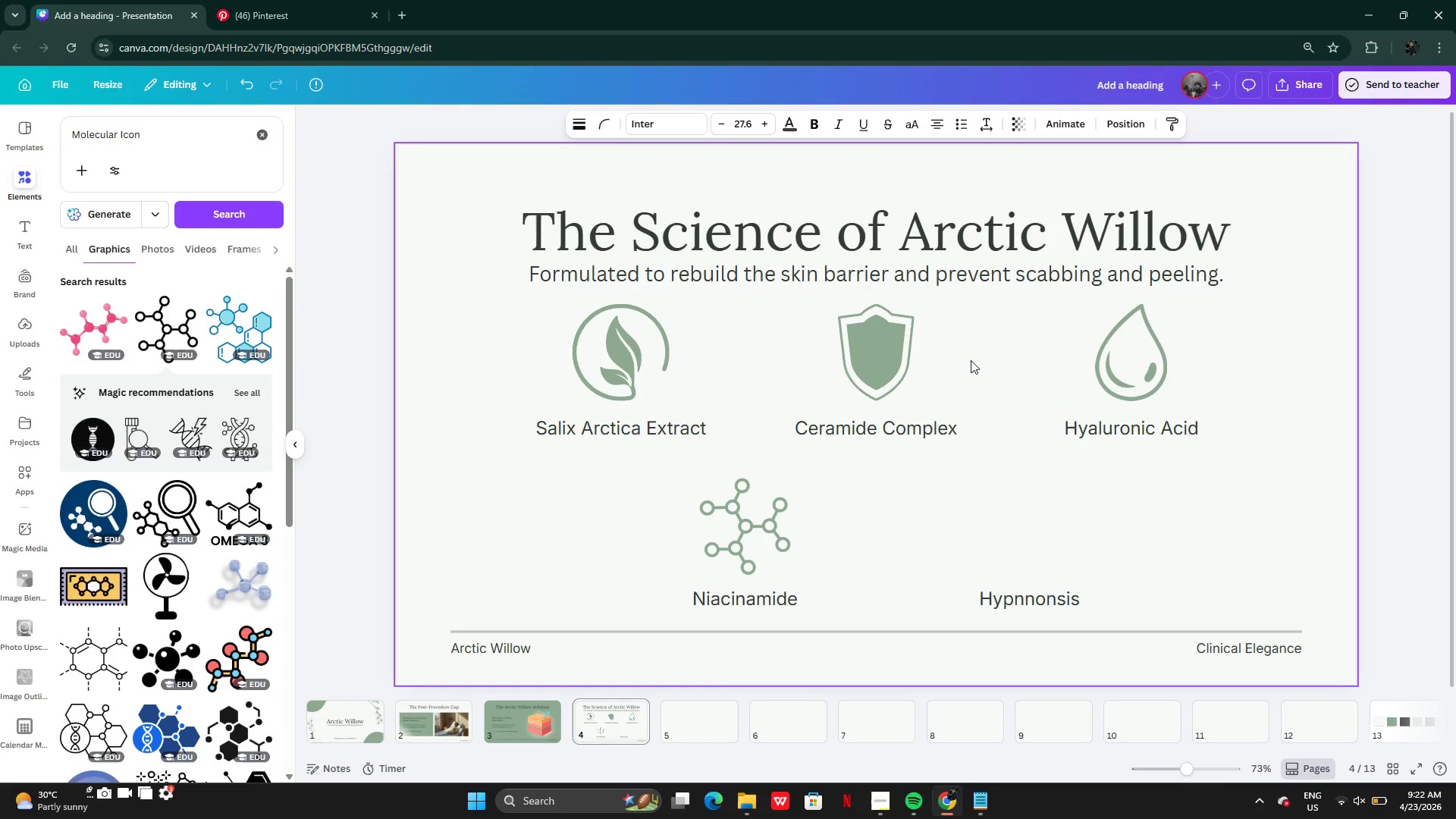 
key(ArrowDown)
 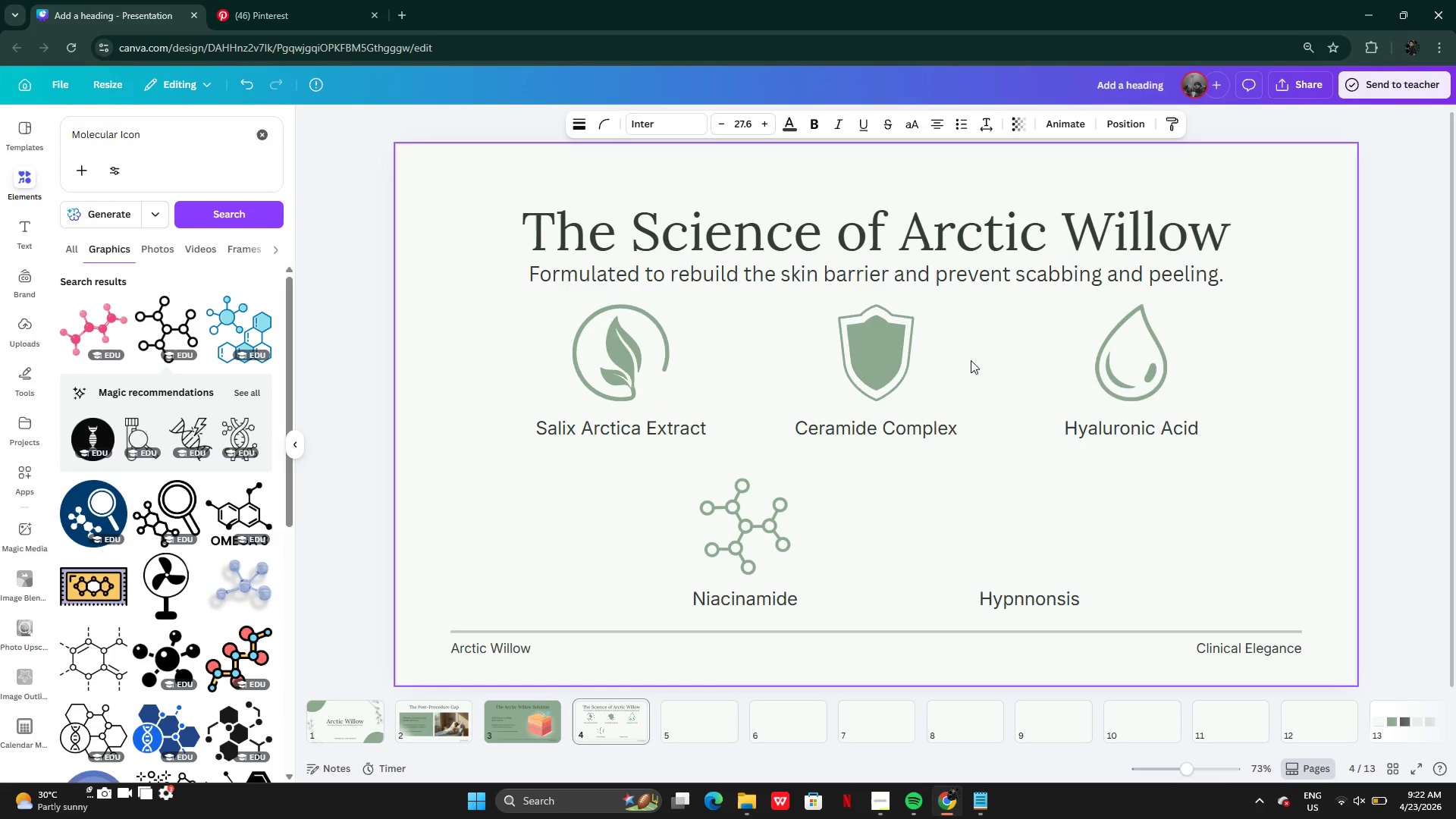 
key(ArrowDown)
 